 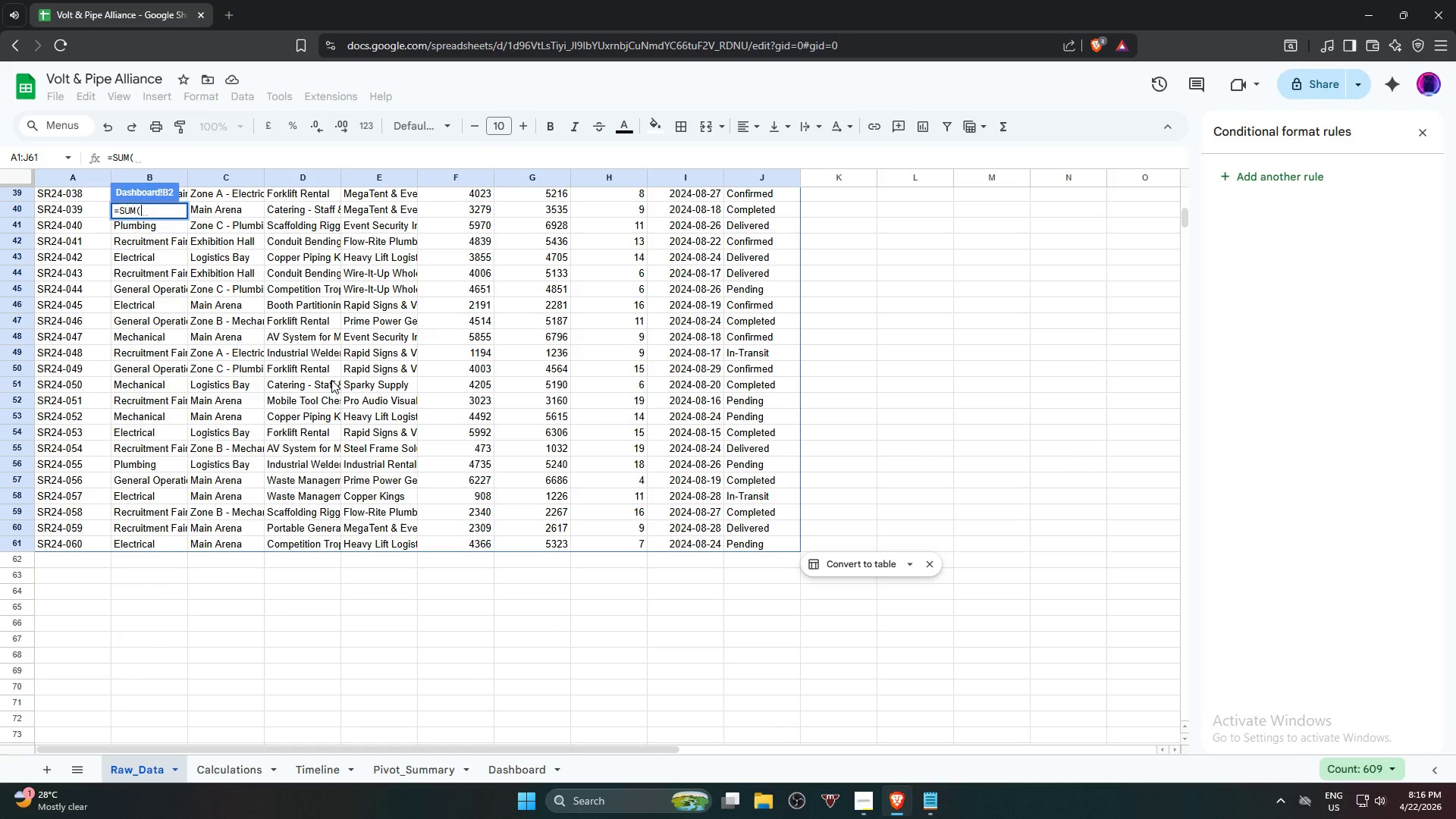 
left_click([455, 180])
 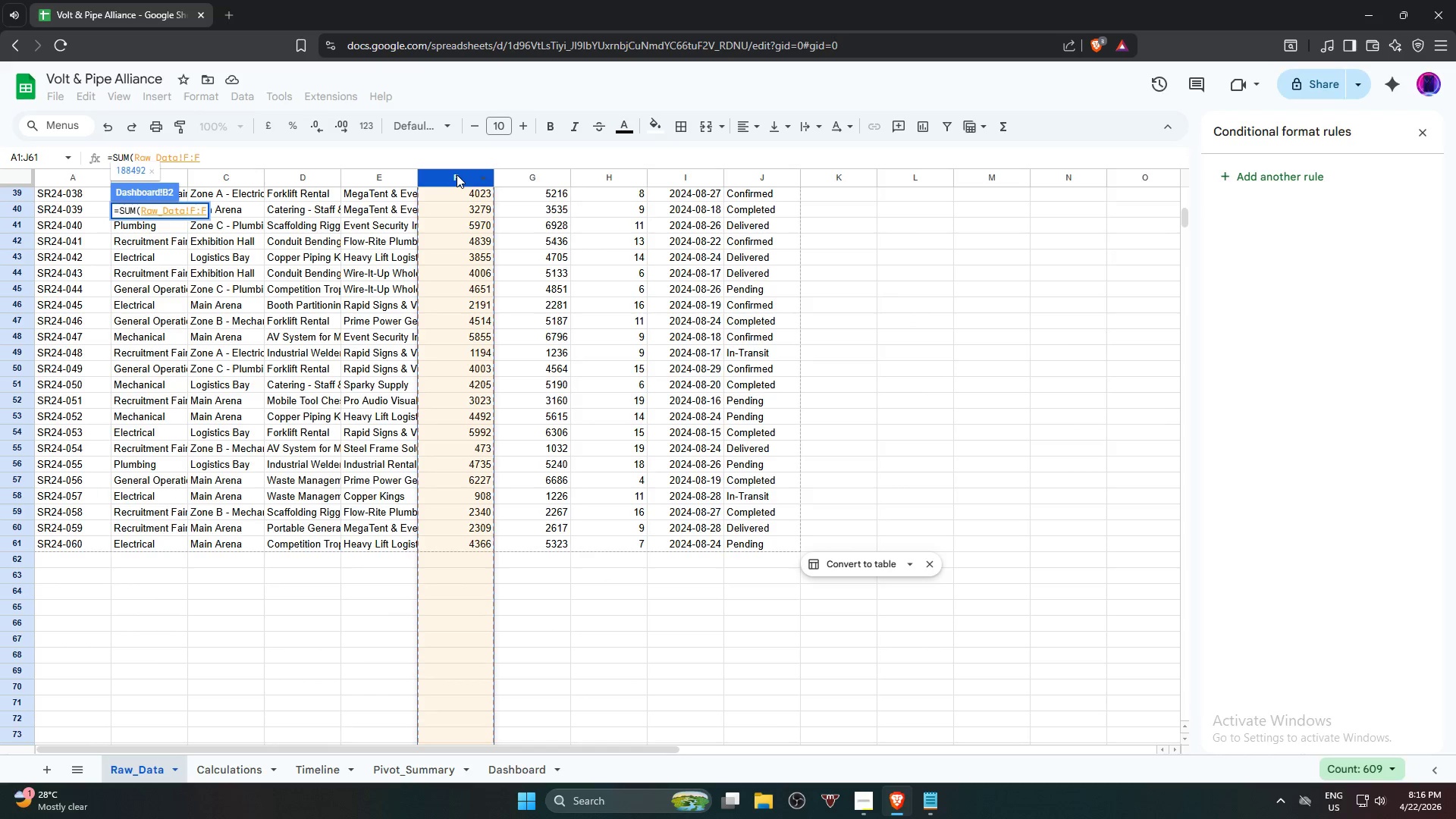 
key(NumpadEnter)
 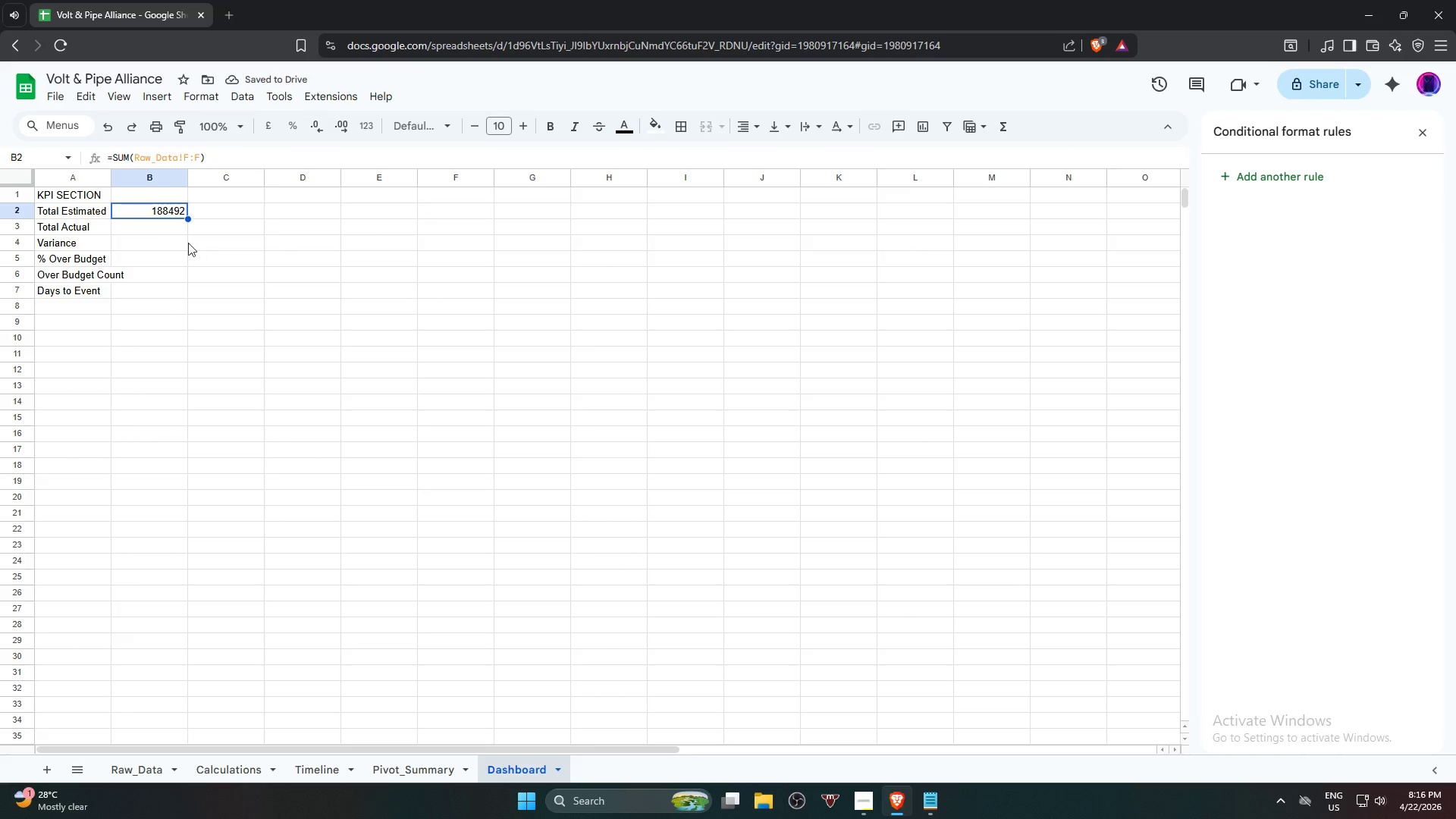 
wait(5.62)
 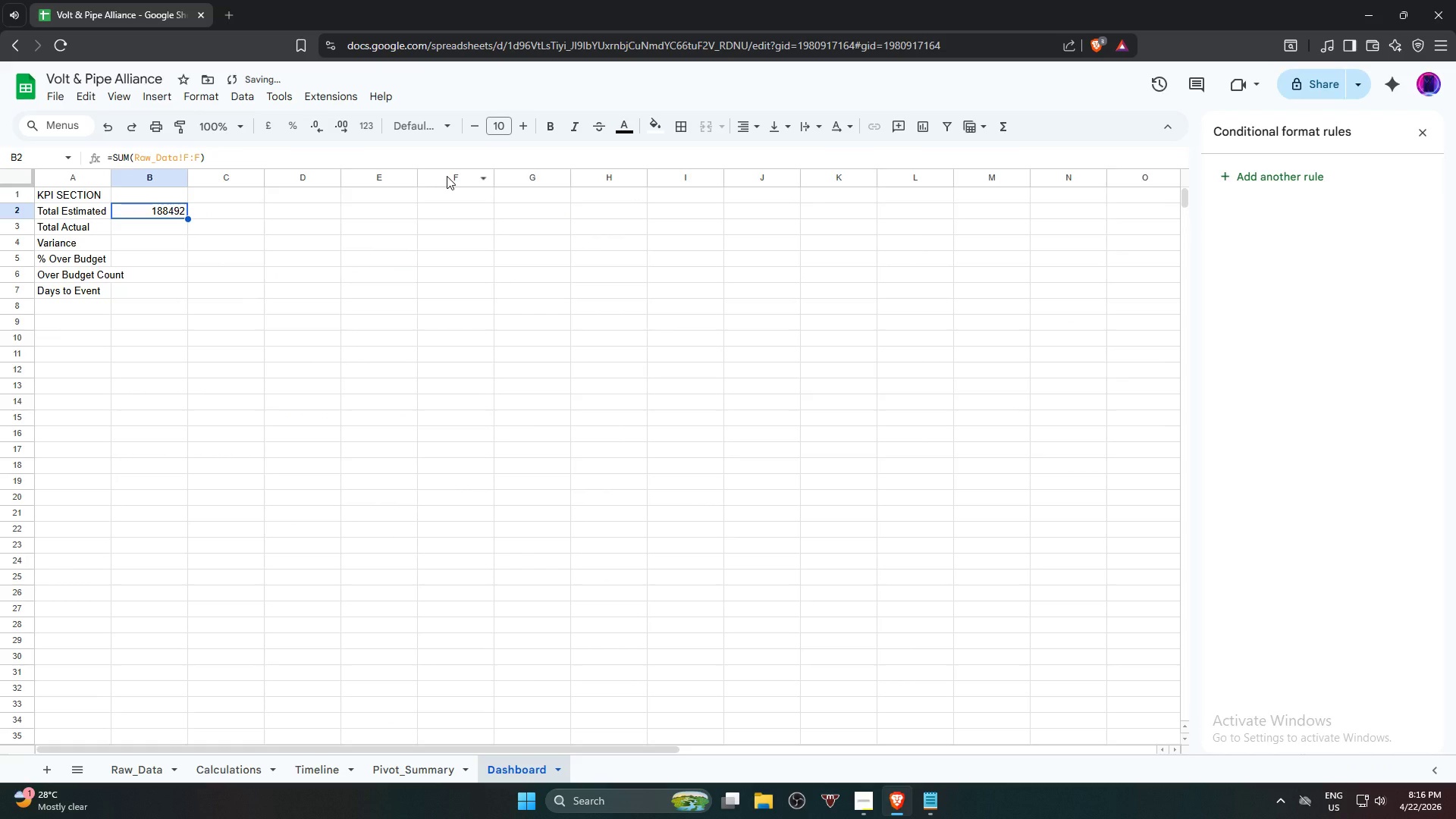 
left_click([151, 227])
 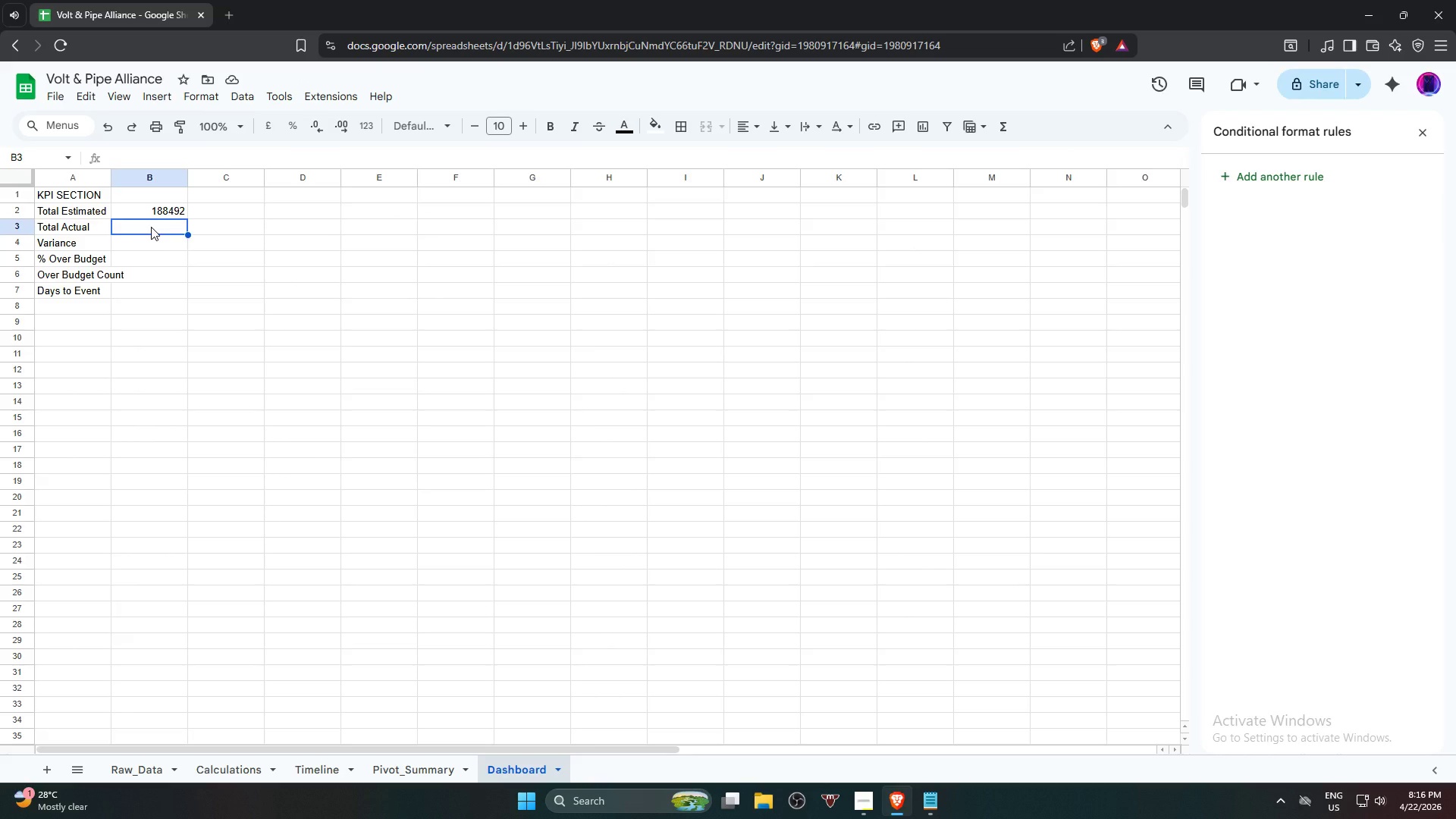 
type(=SUM)
 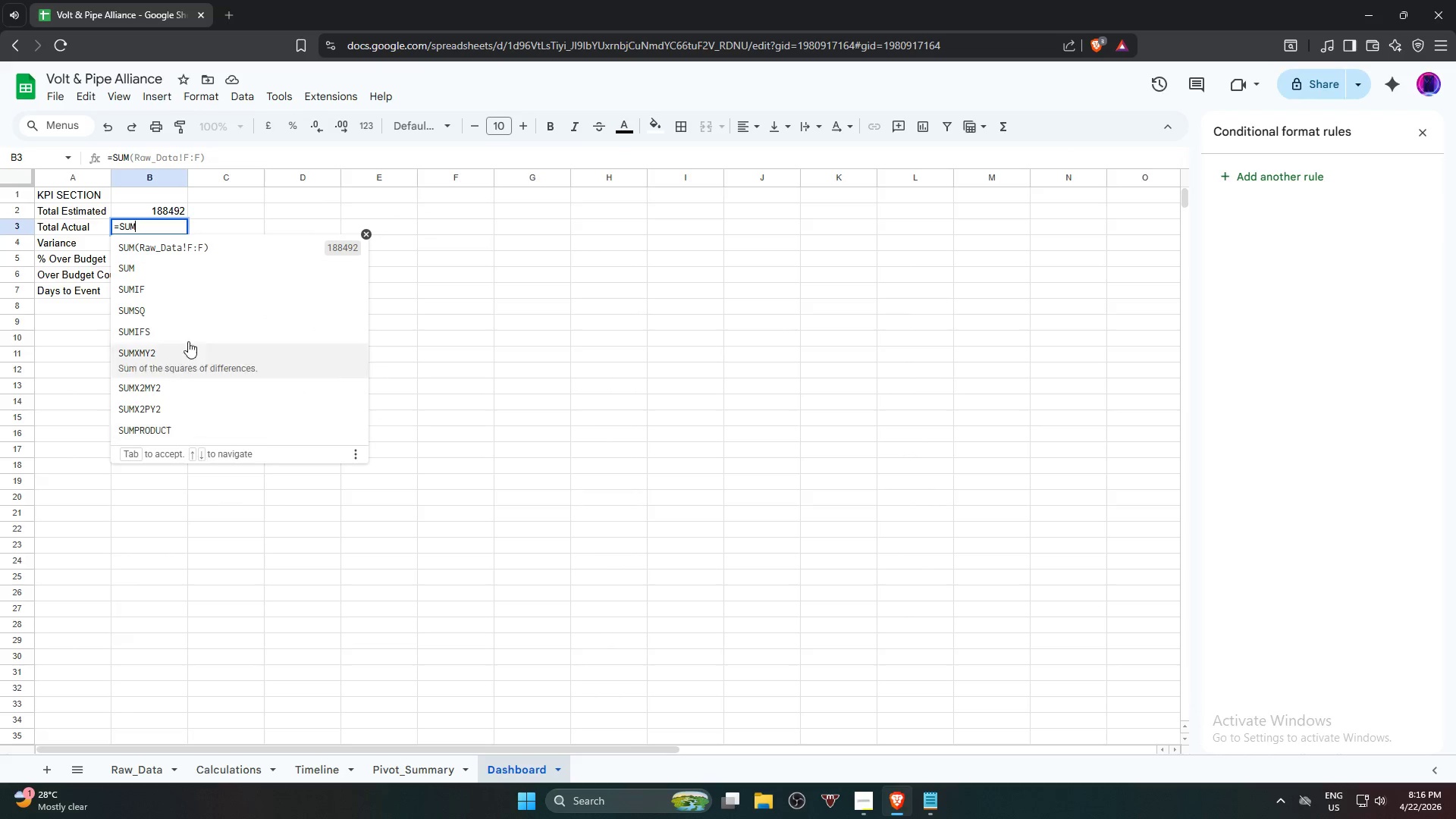 
left_click([178, 265])
 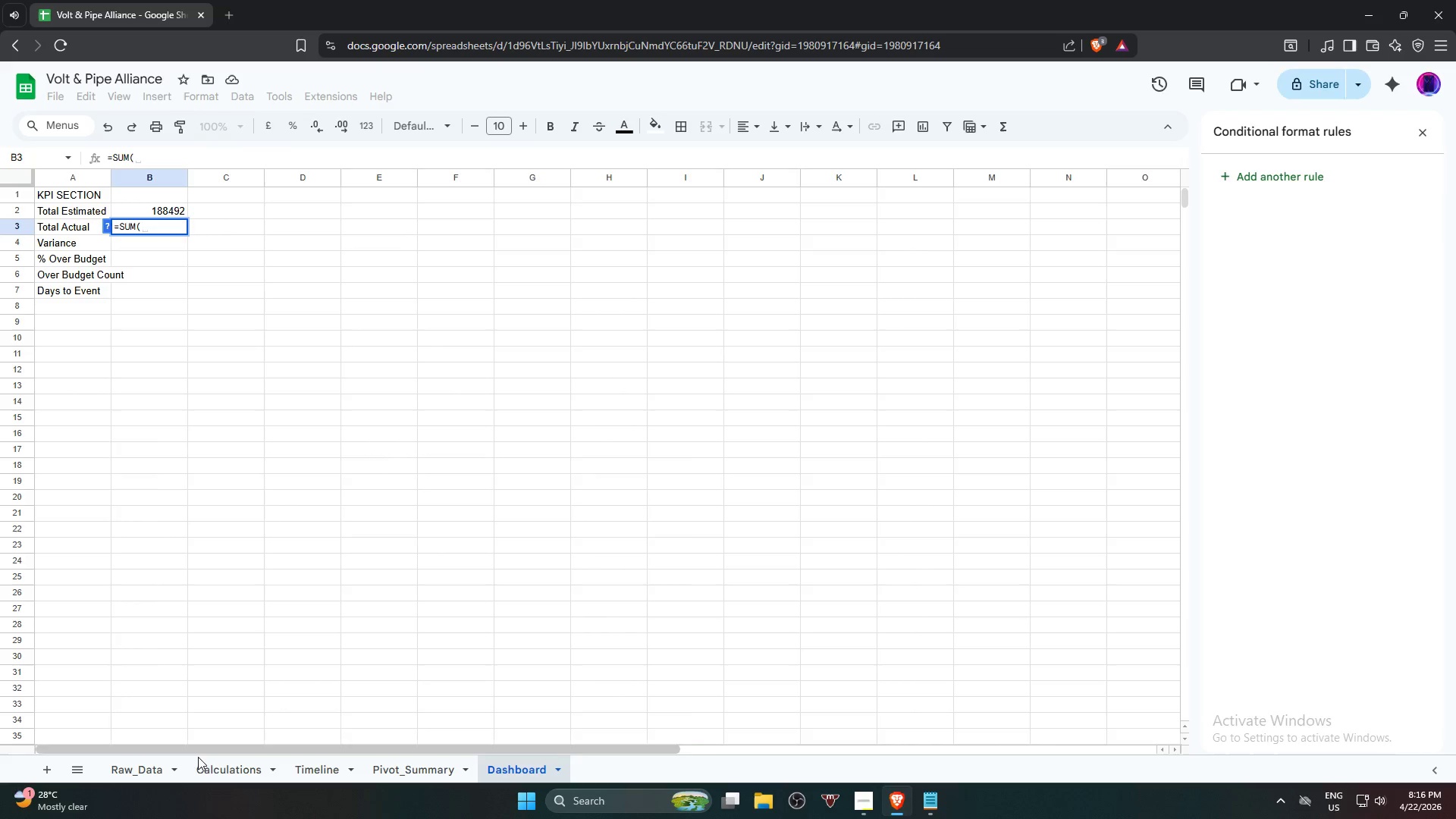 
left_click([146, 772])
 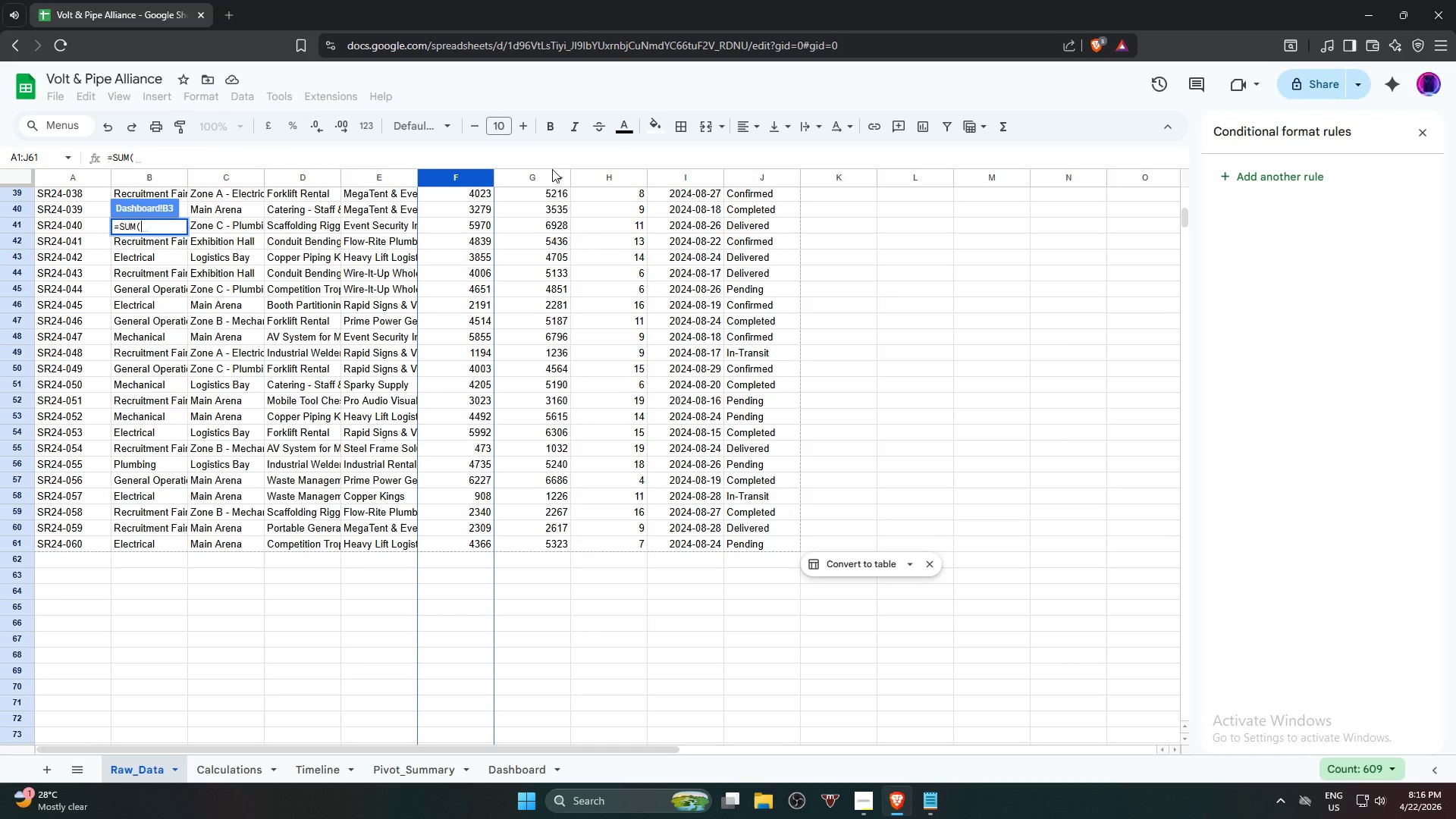 
left_click([538, 177])
 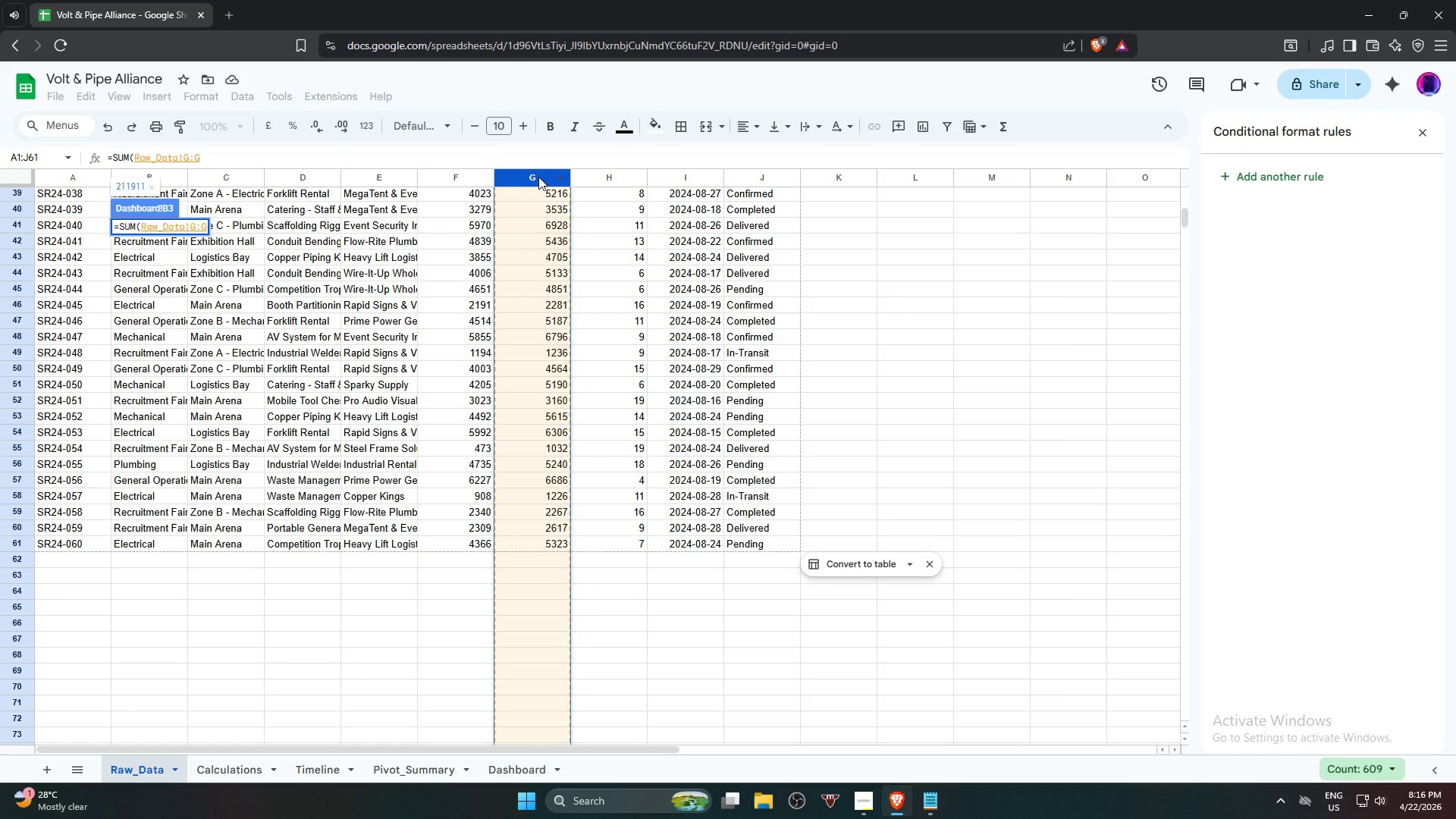 
key(NumpadEnter)
 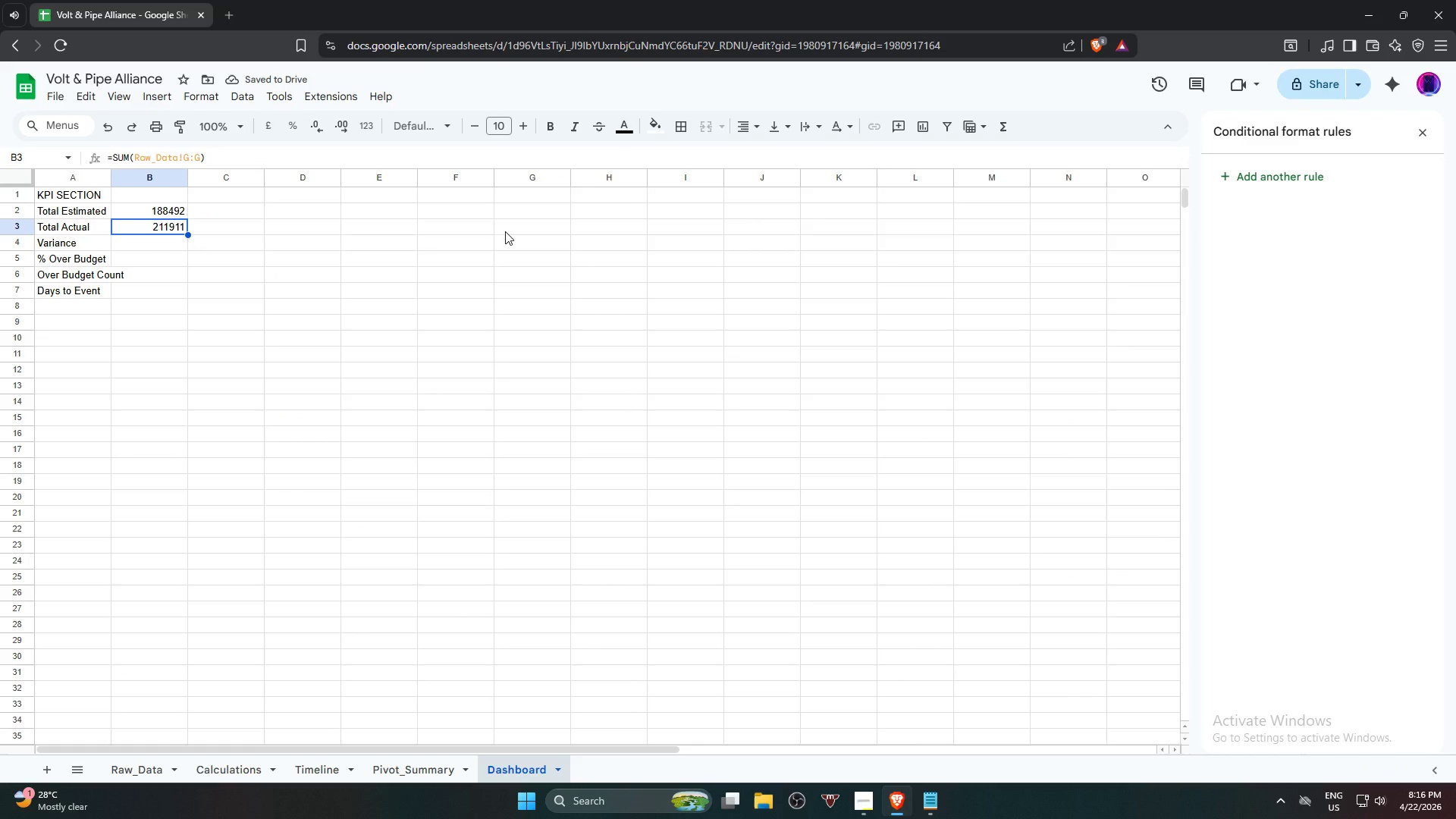 
wait(8.31)
 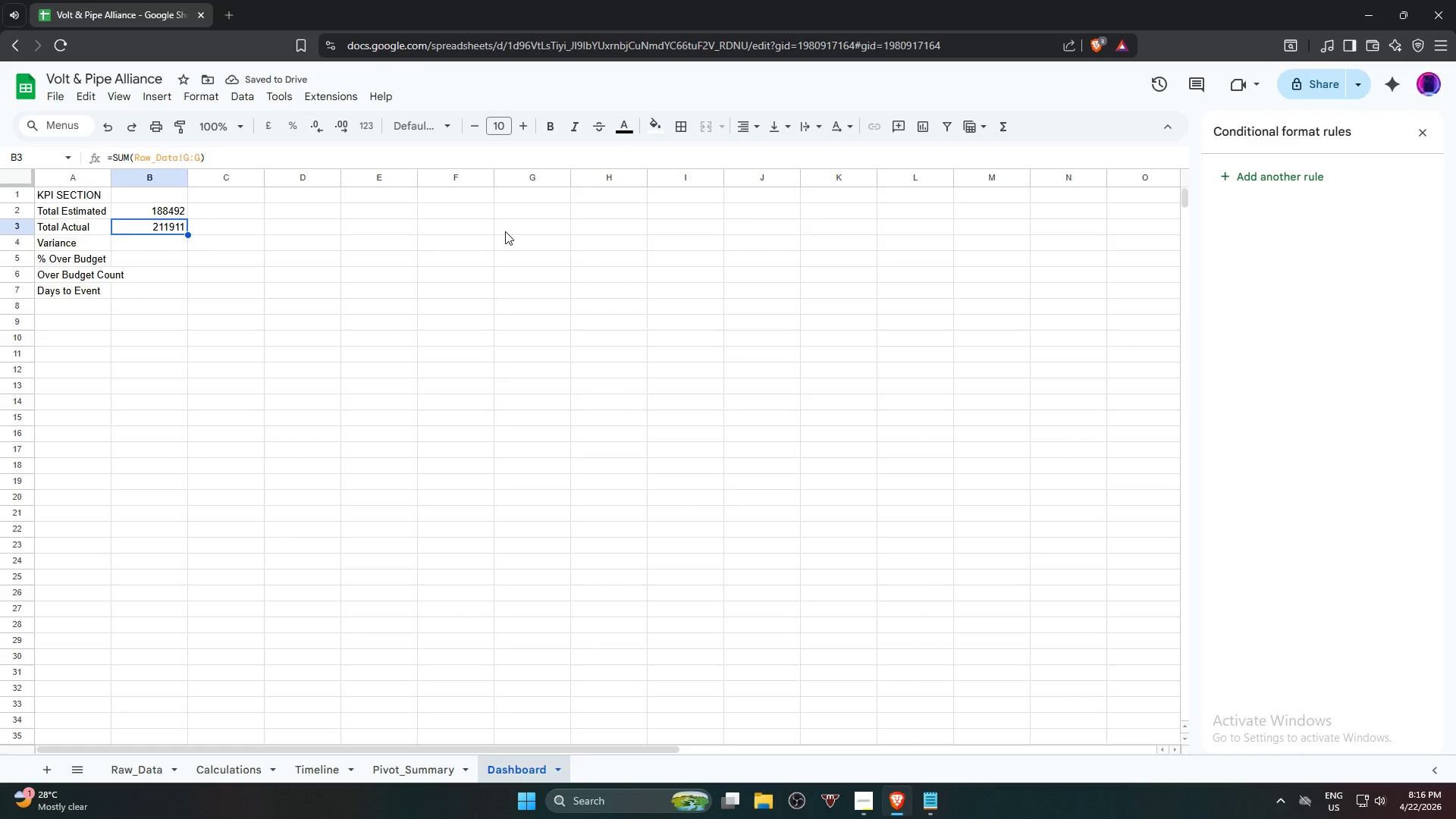 
left_click([128, 251])
 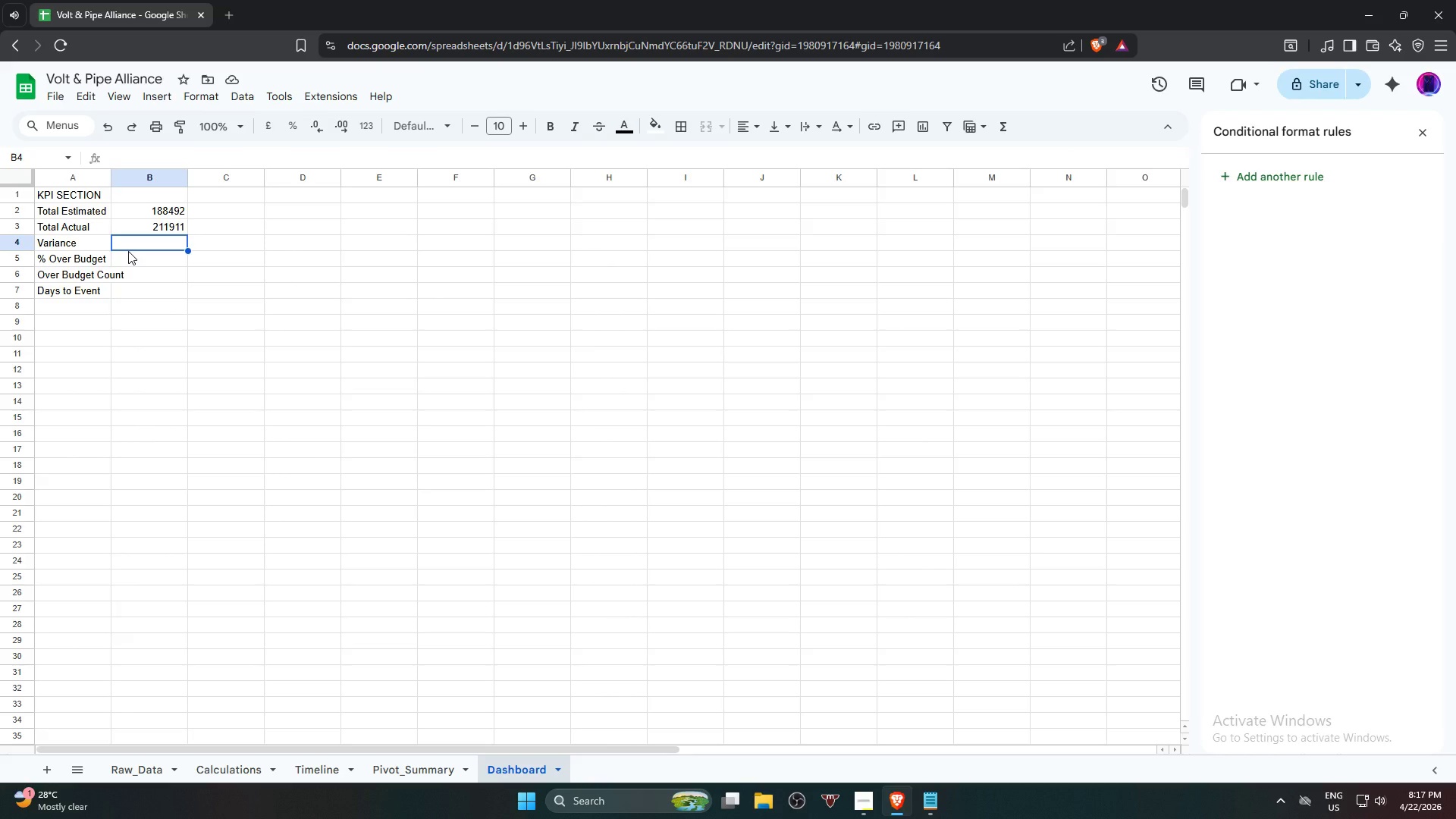 
key(Equal)
 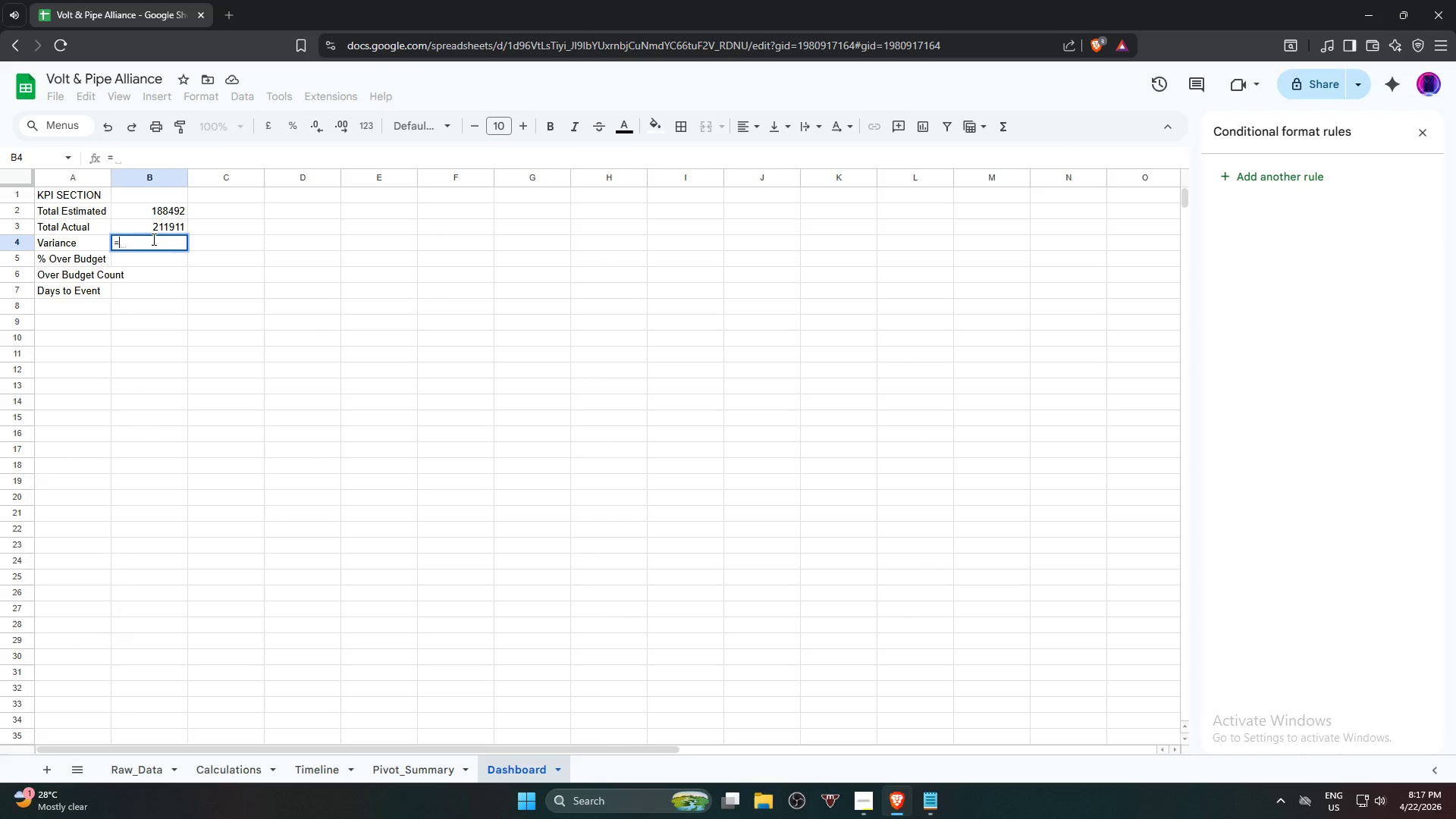 
left_click([166, 227])
 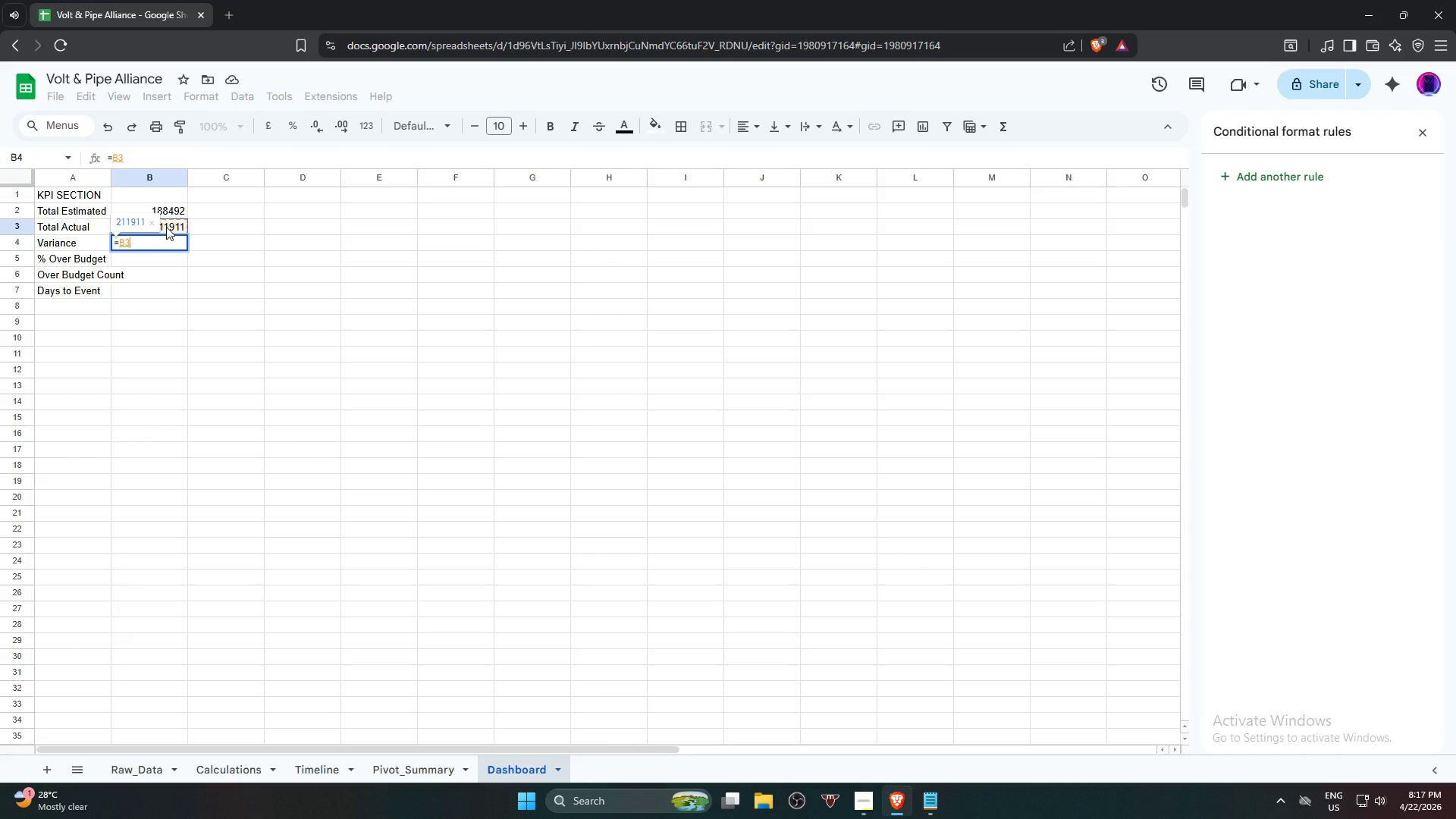 
key(Minus)
 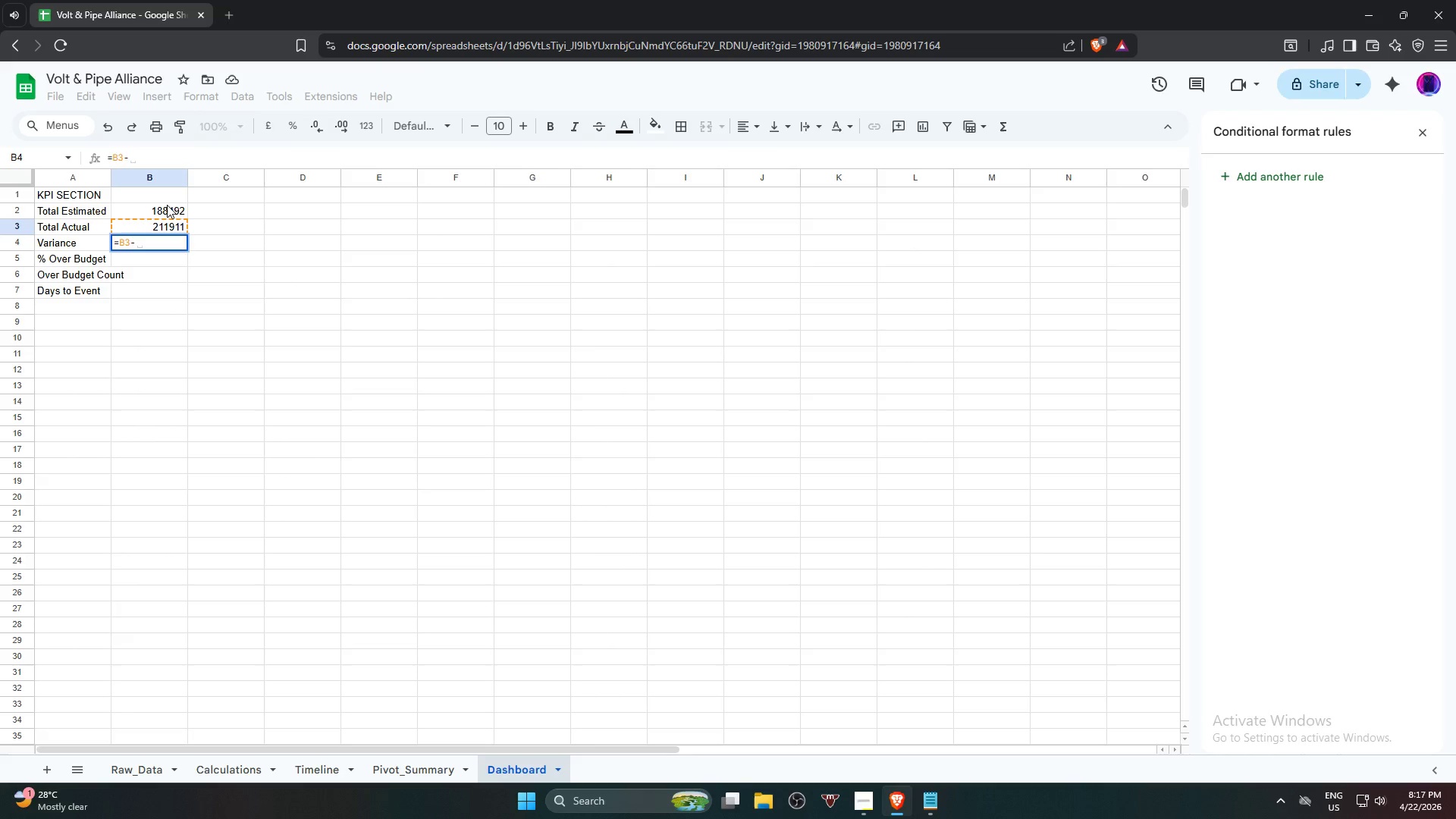 
left_click([164, 209])
 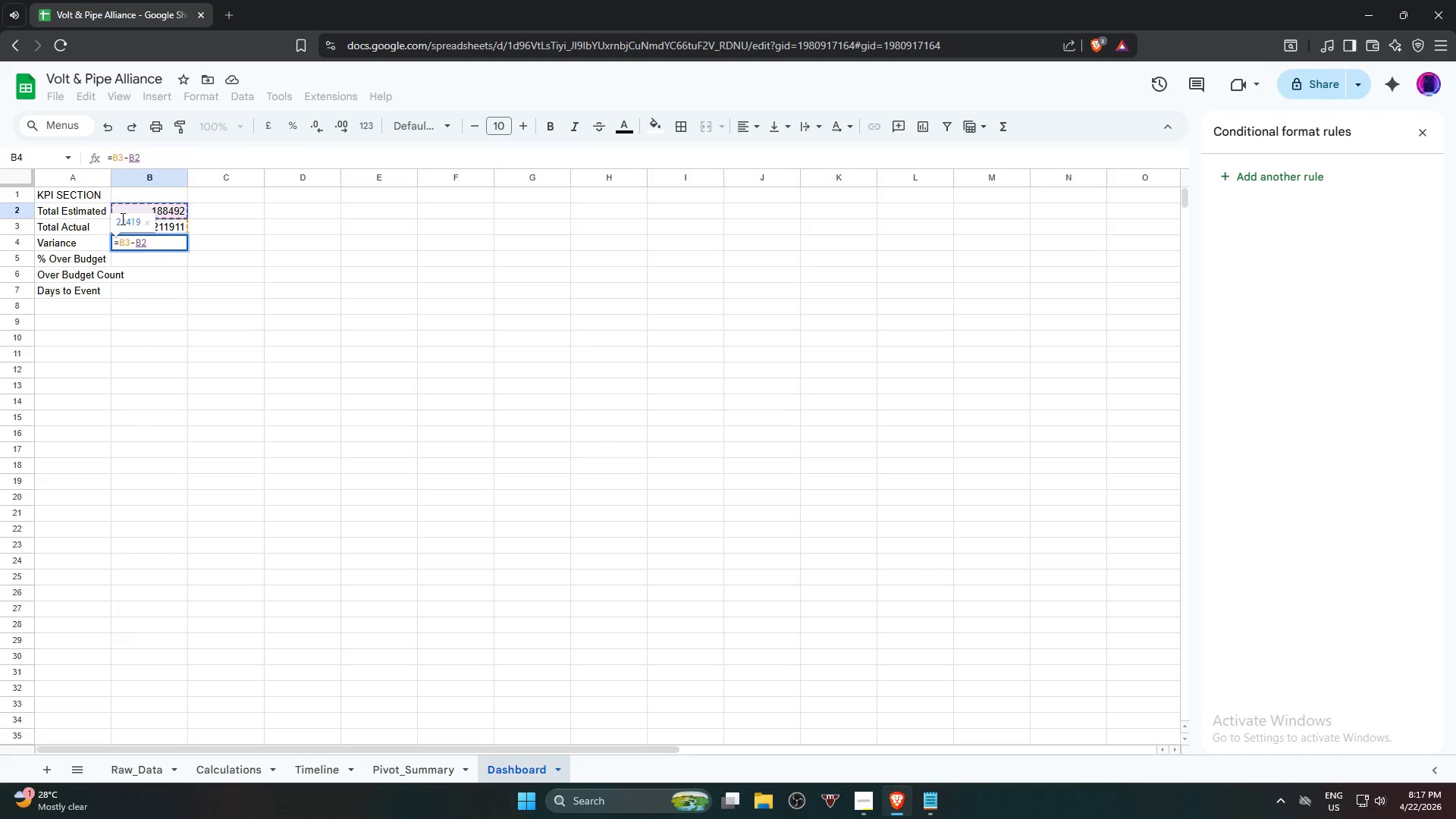 
key(NumpadEnter)
 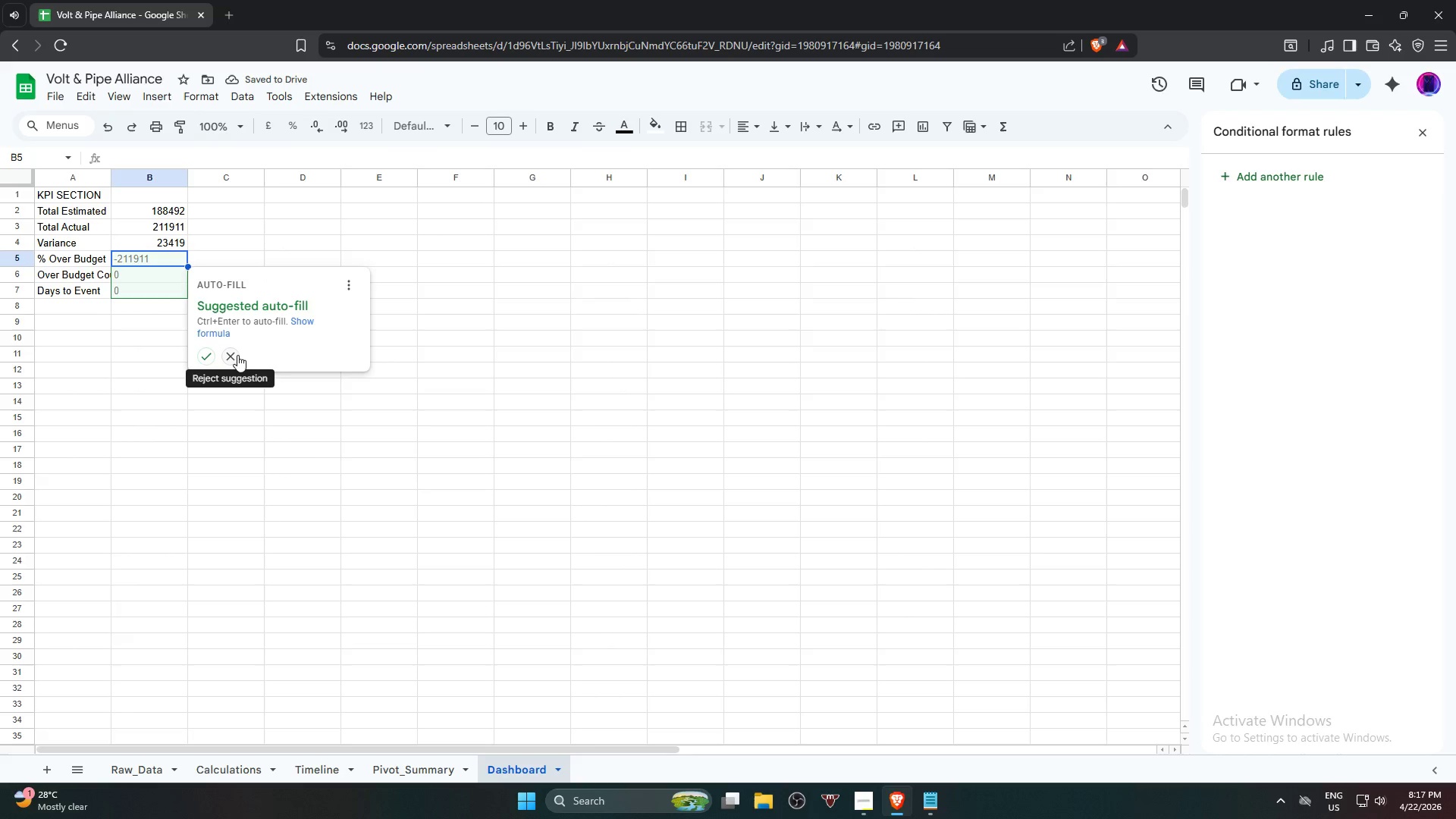 
left_click([237, 355])
 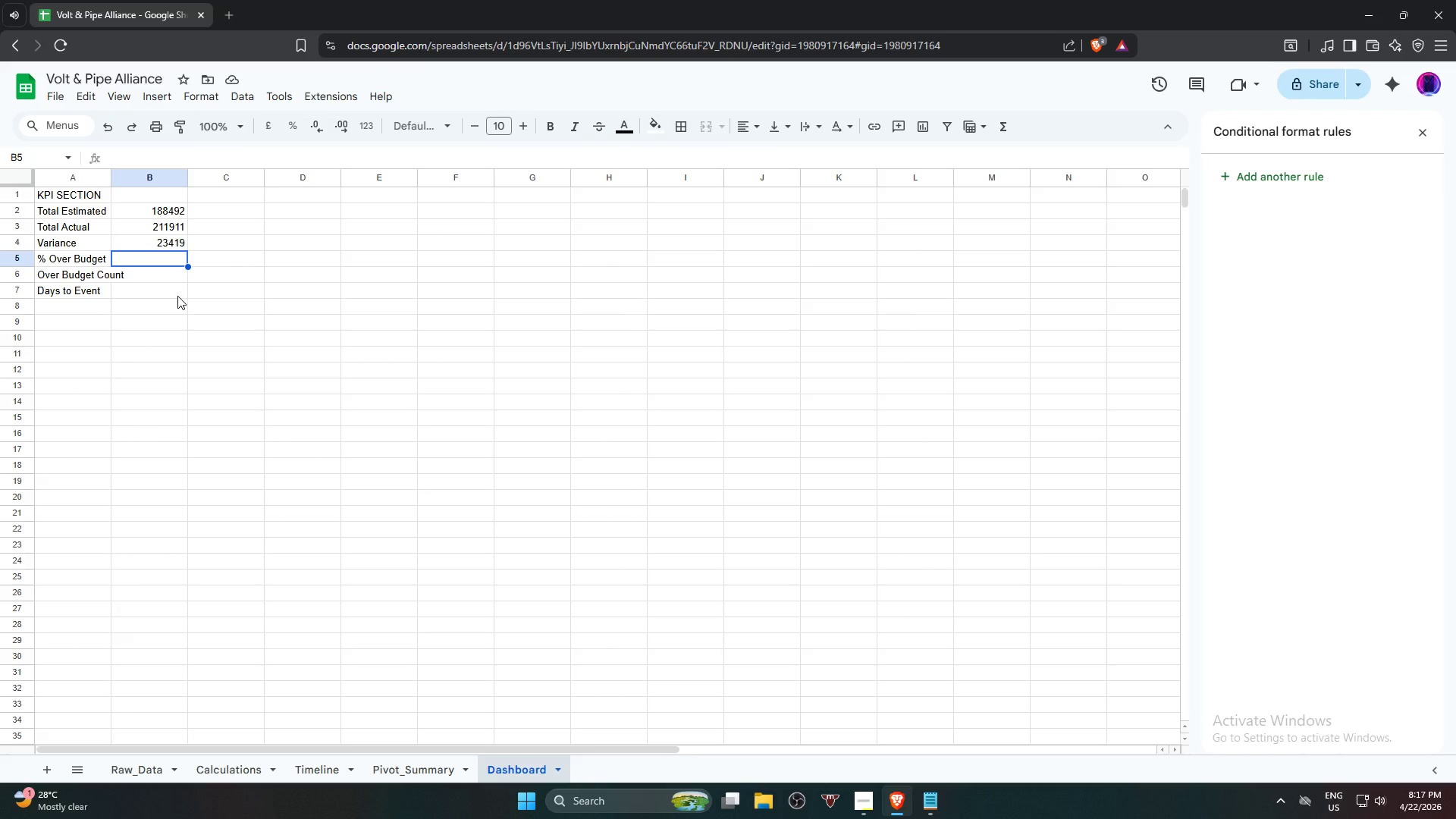 
wait(5.17)
 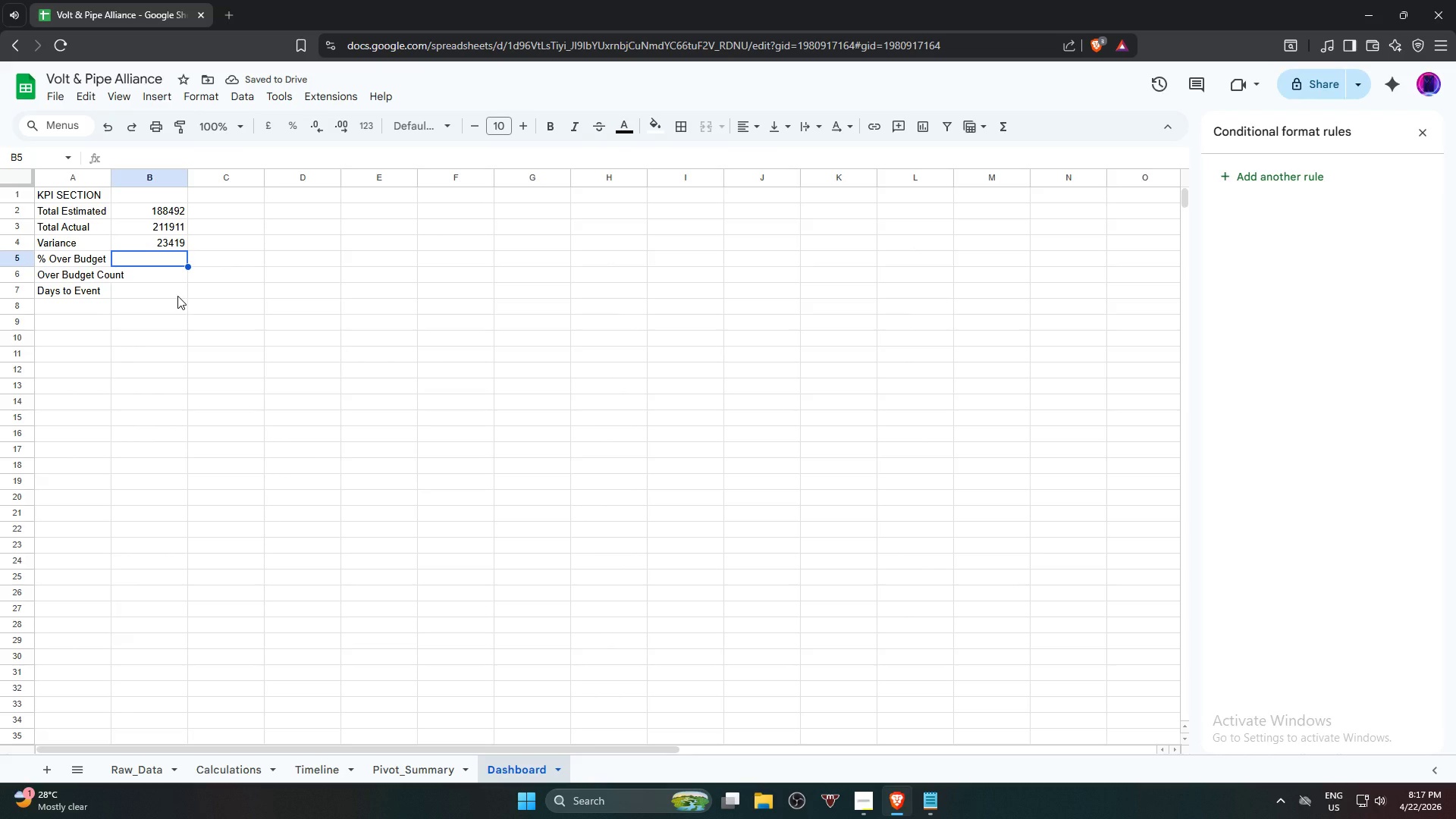 
left_click([168, 214])
 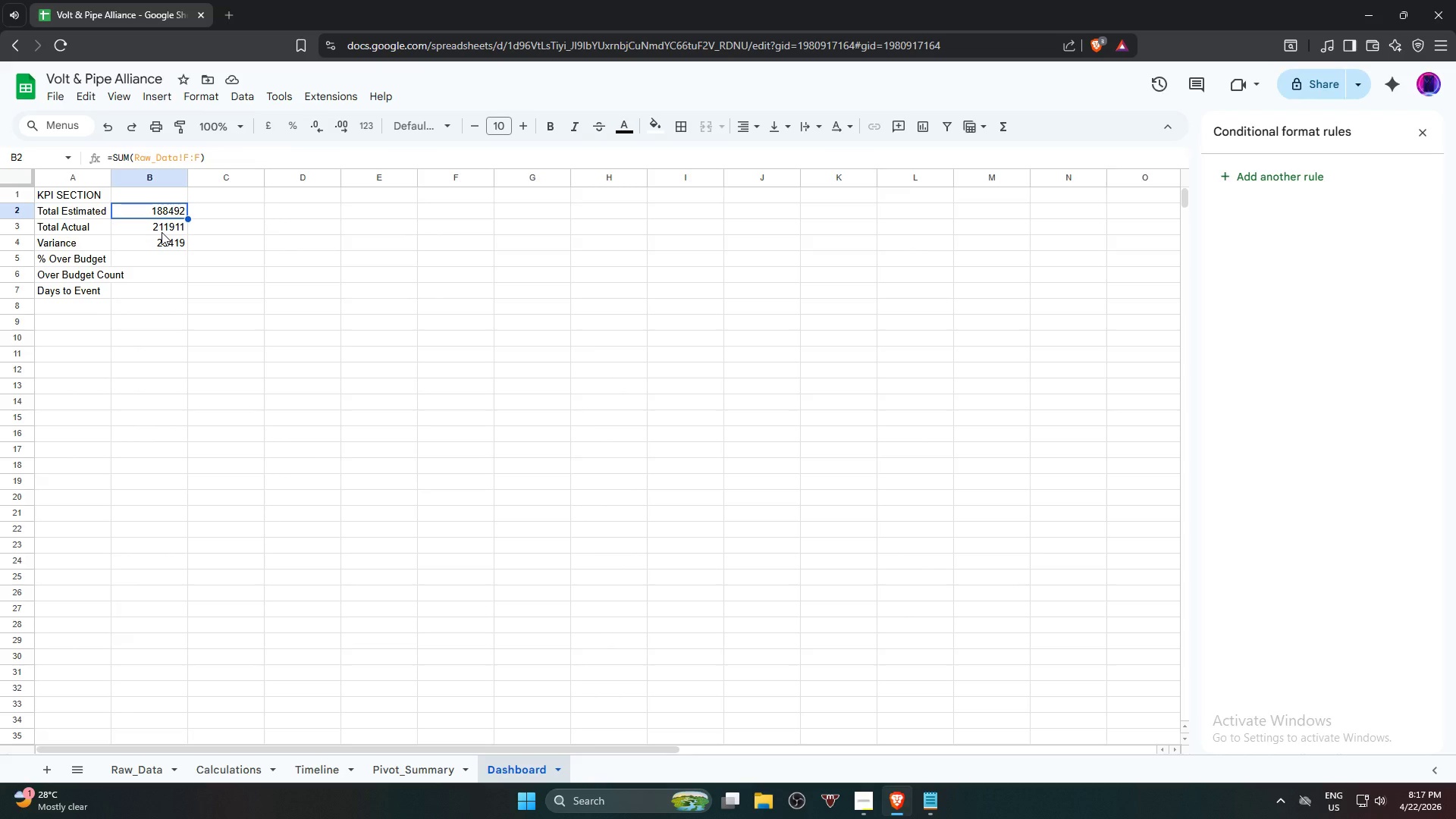 
wait(7.81)
 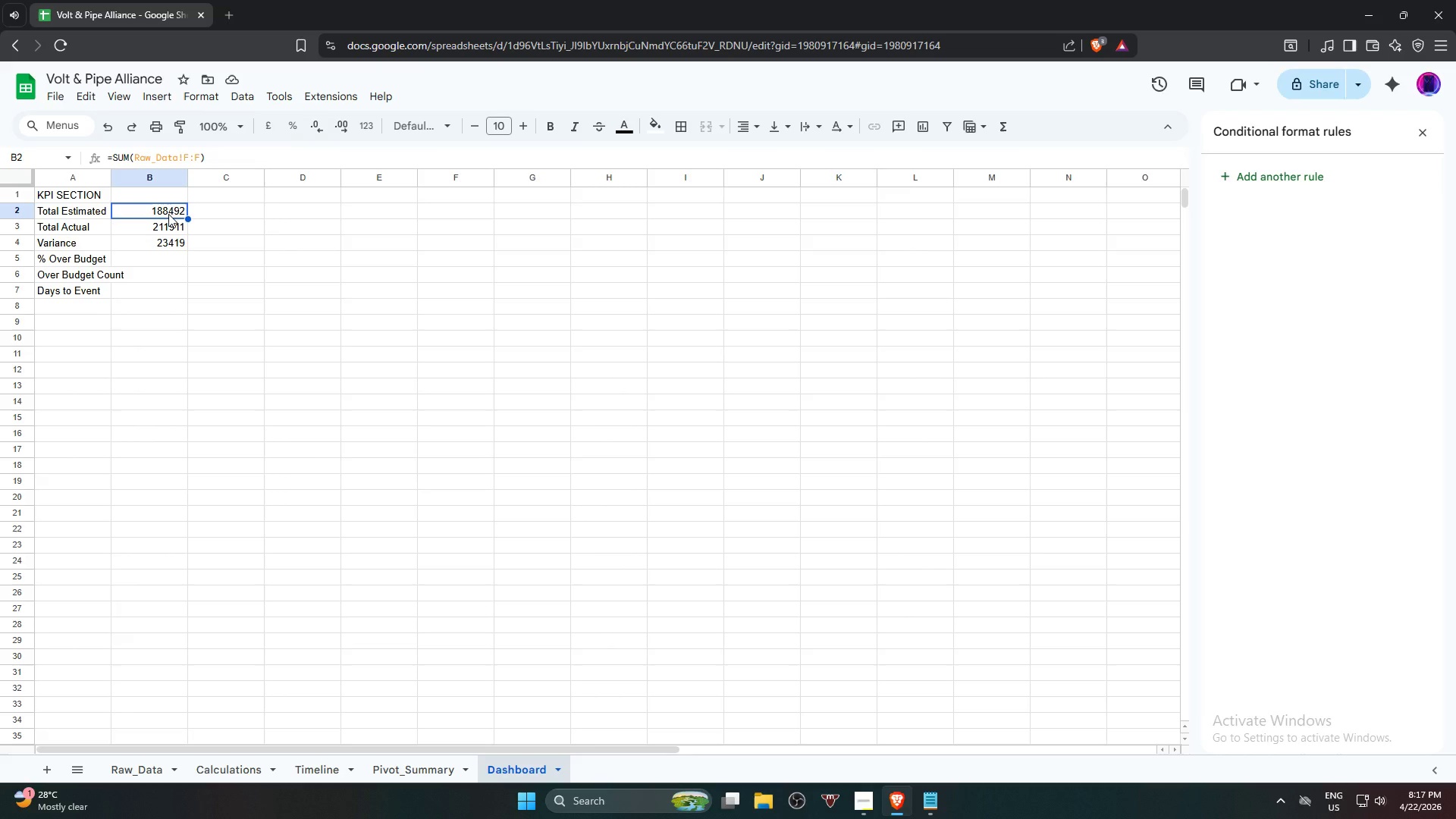 
left_click([163, 225])
 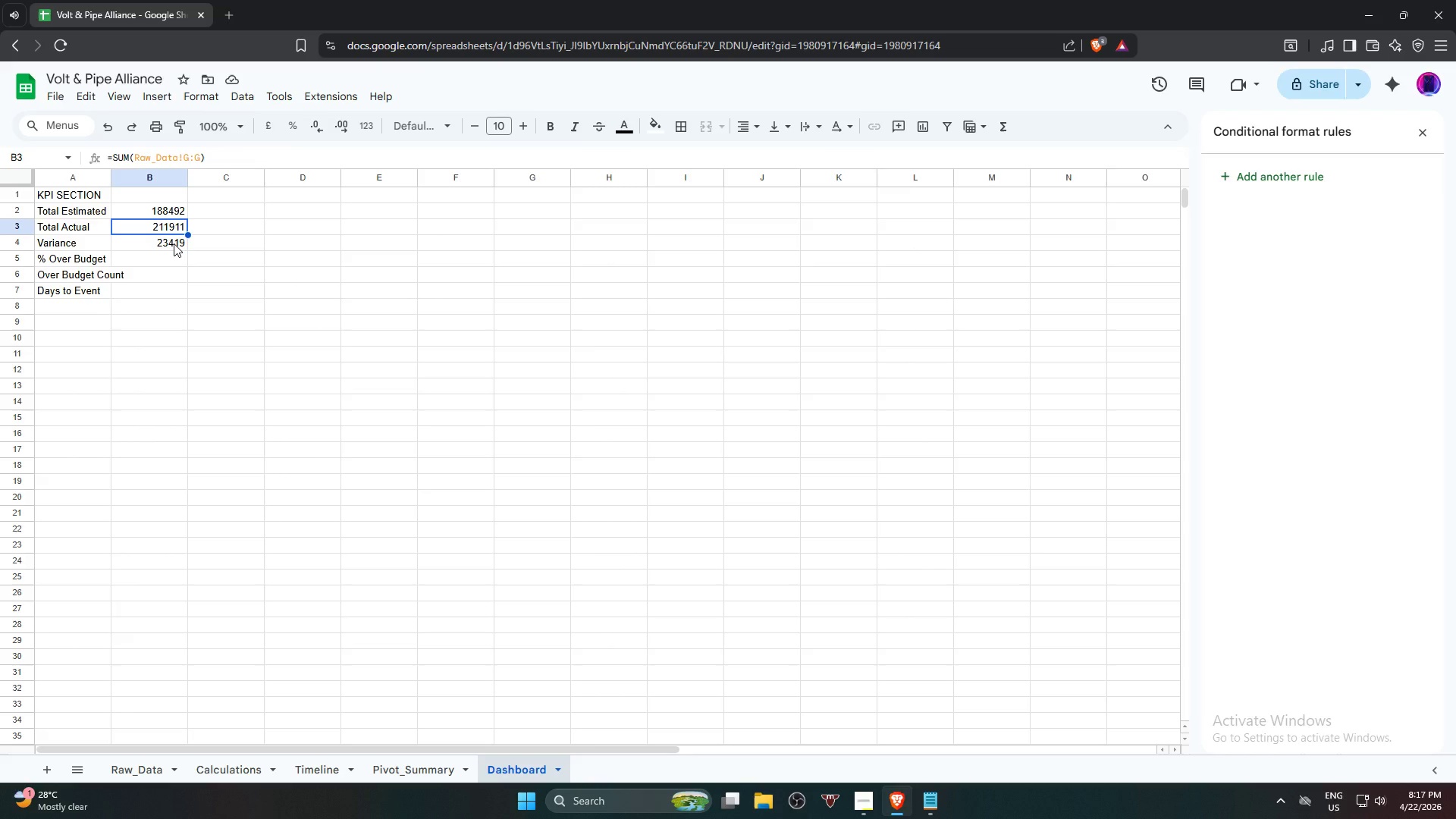 
left_click([174, 243])
 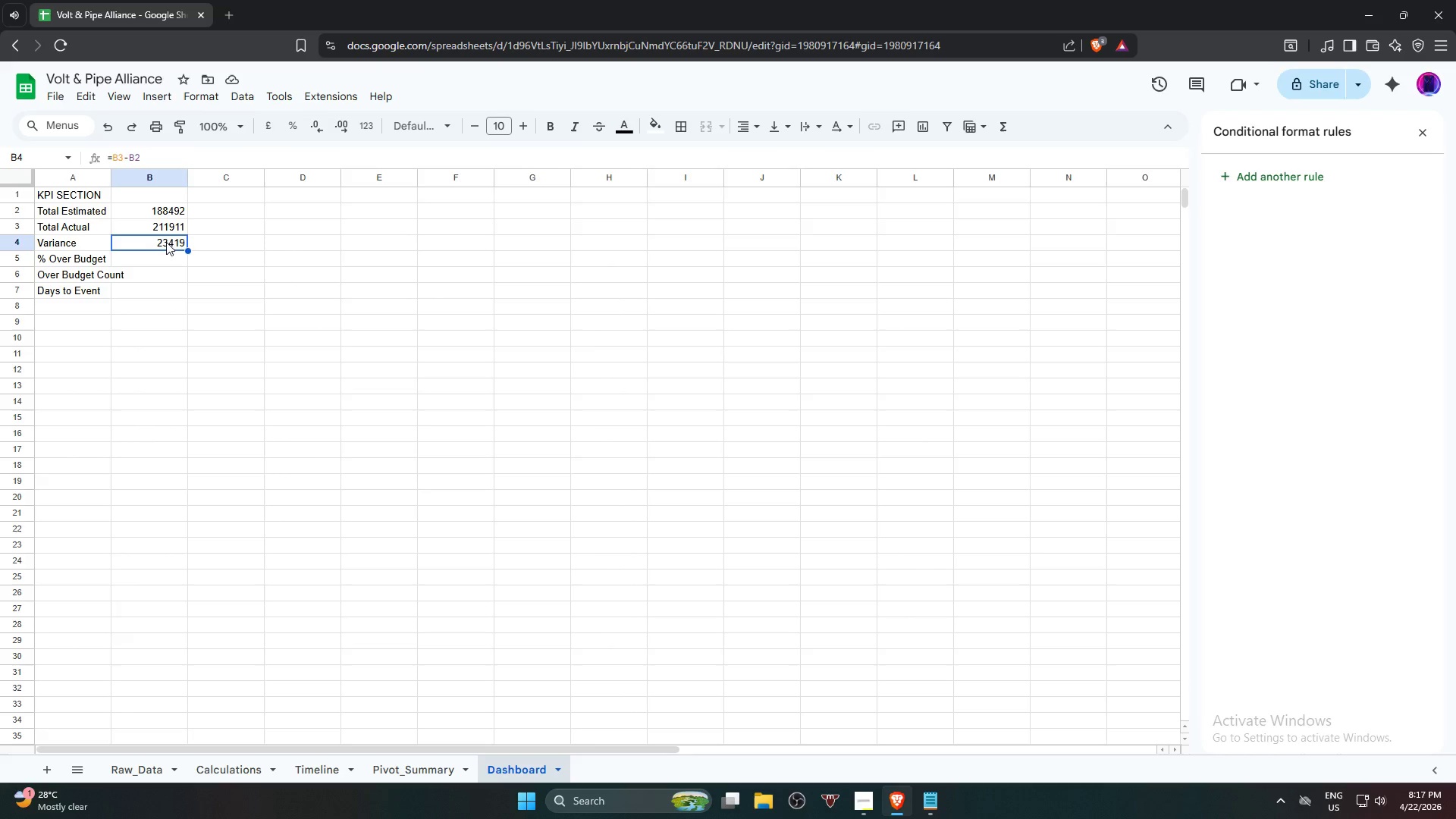 
wait(7.28)
 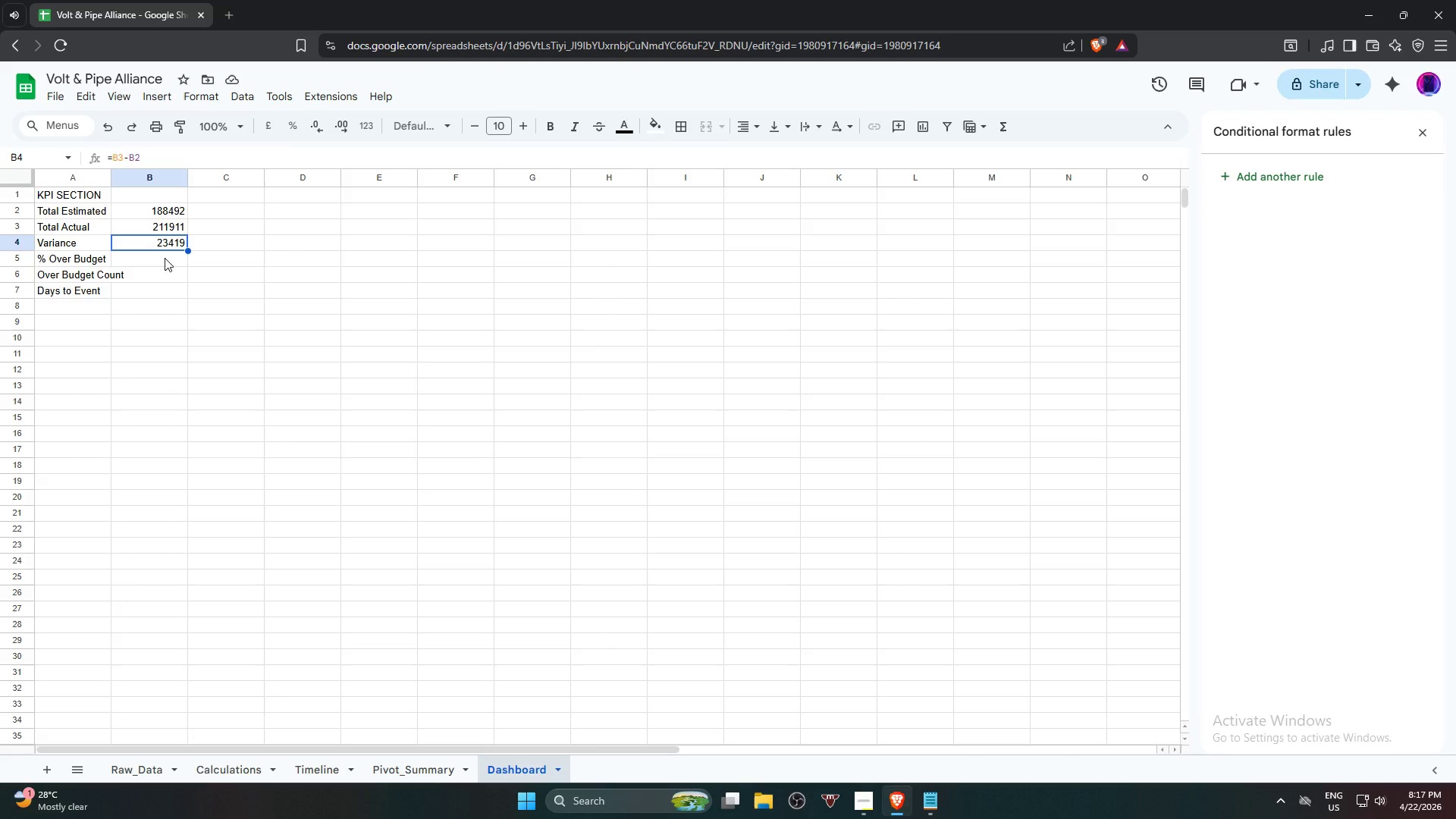 
left_click([165, 237])
 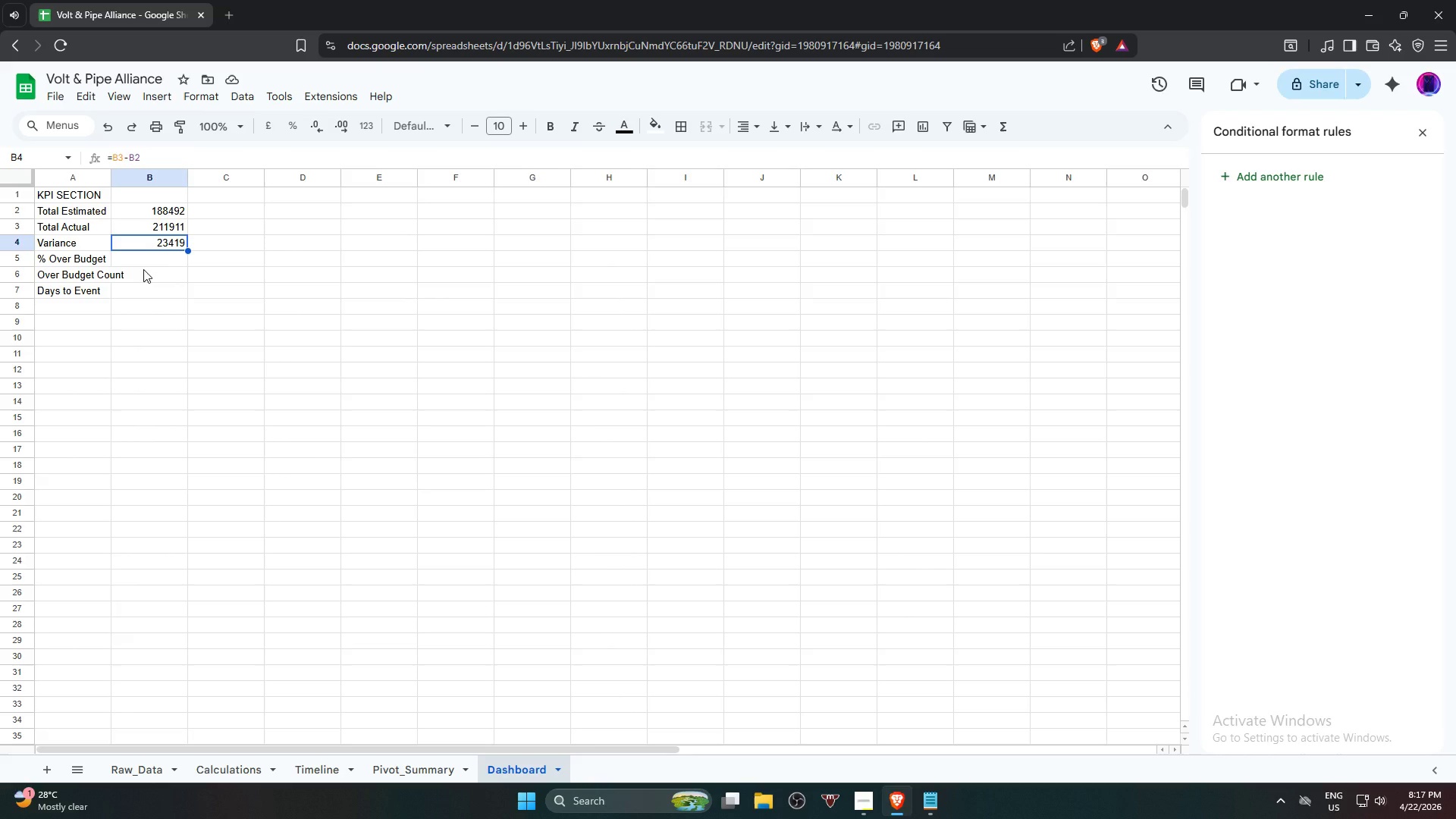 
wait(7.5)
 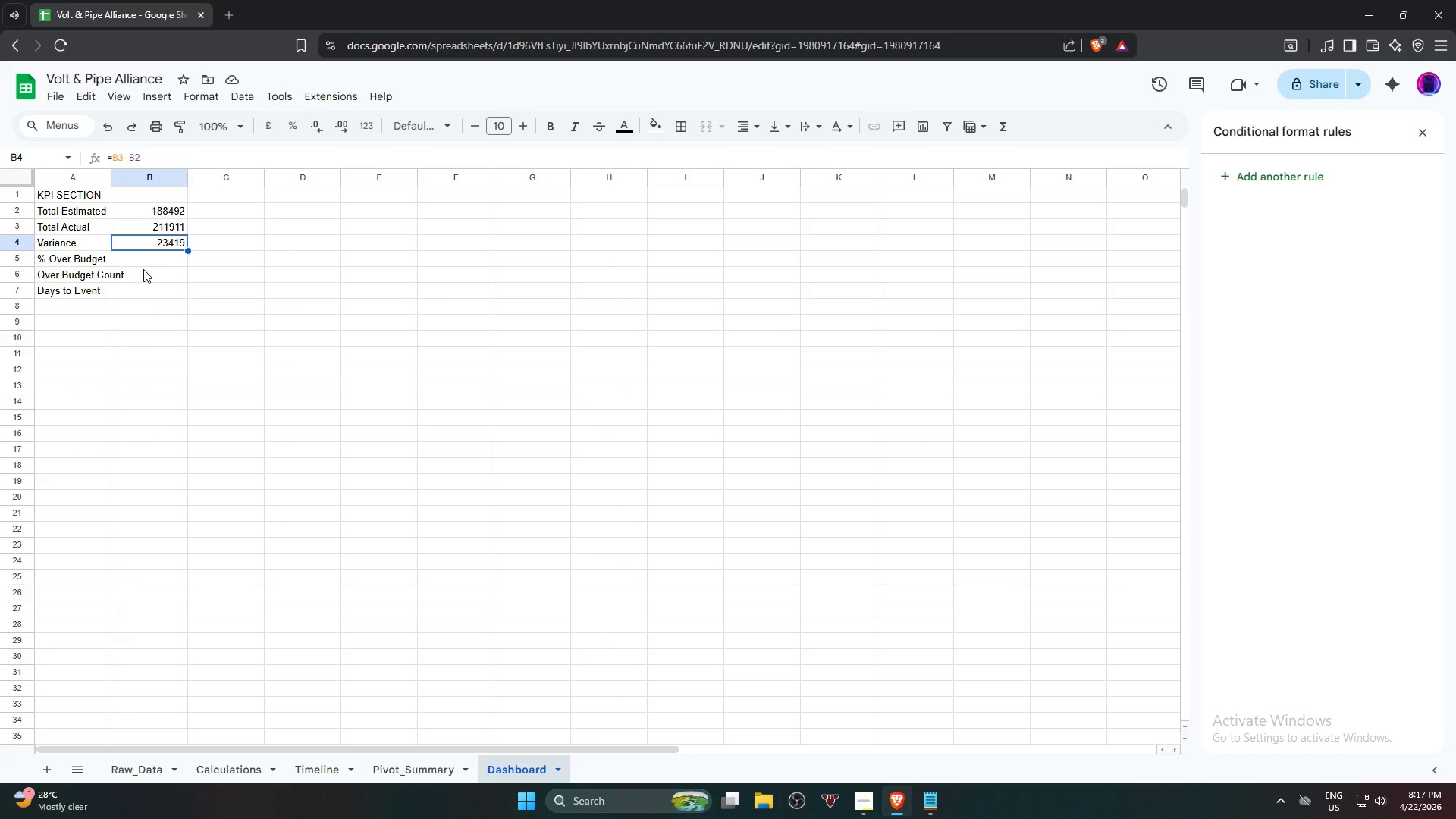 
left_click([169, 262])
 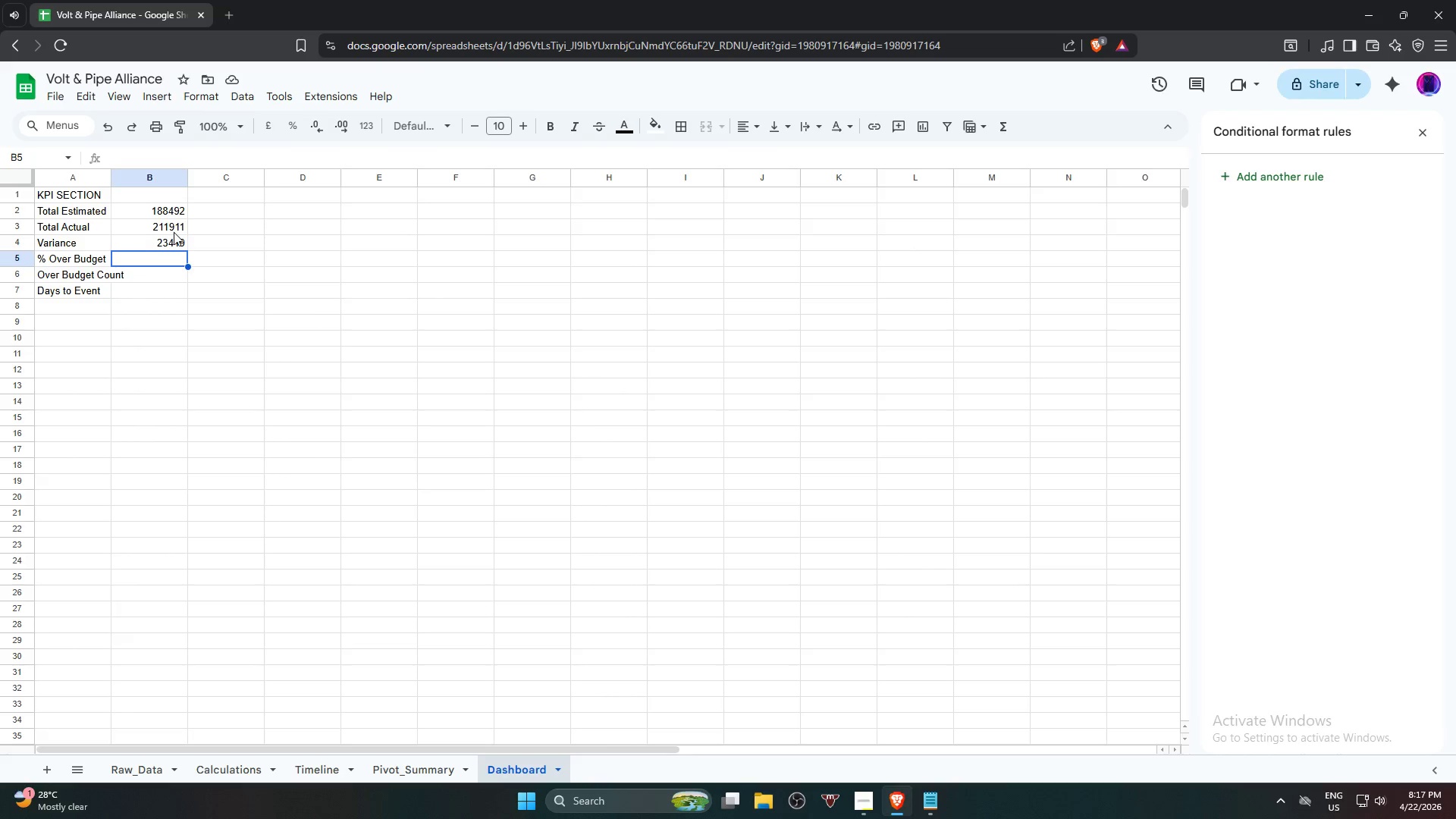 
left_click([162, 246])
 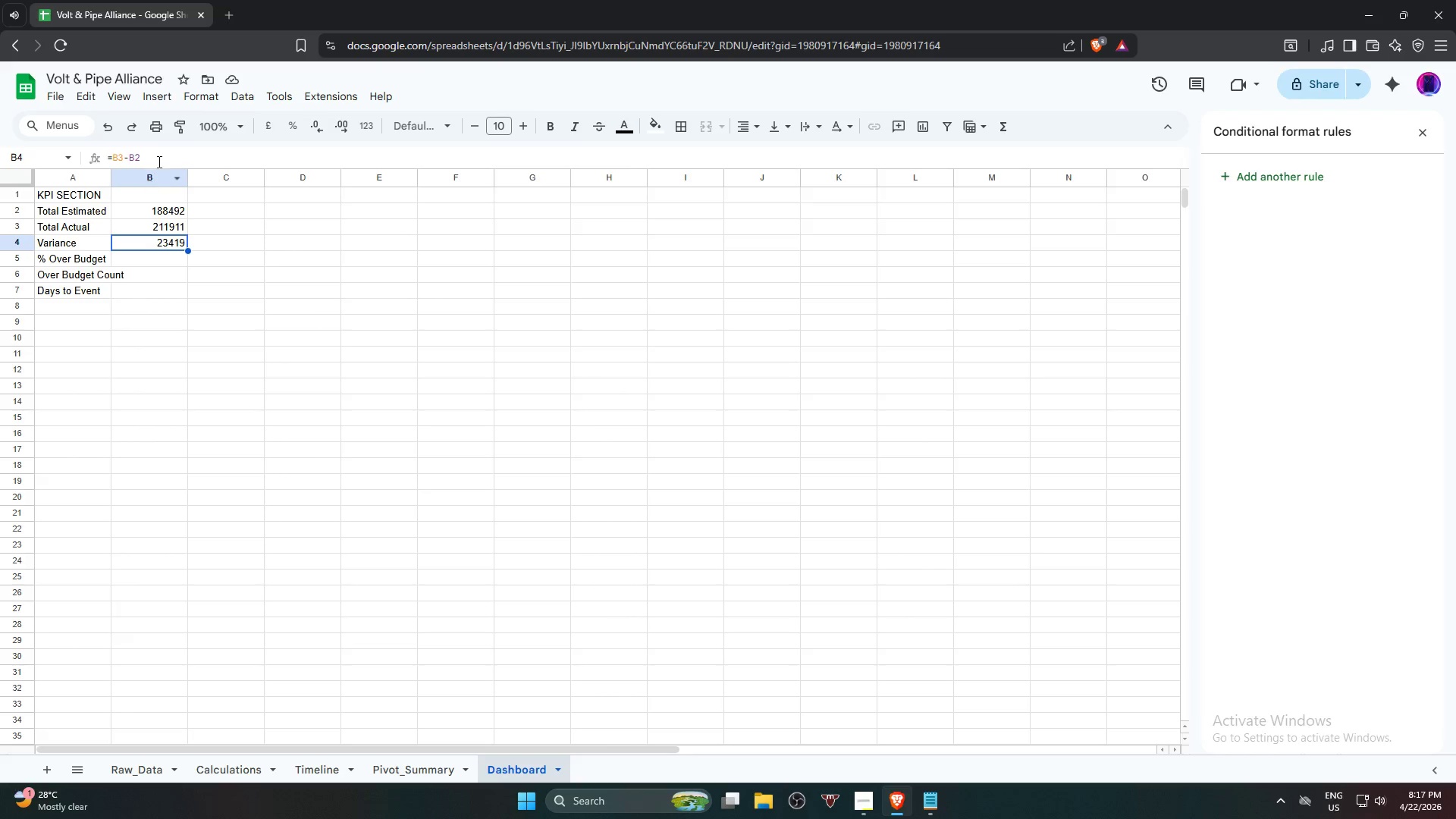 
left_click_drag(start_coordinate=[152, 161], to_coordinate=[113, 159])
 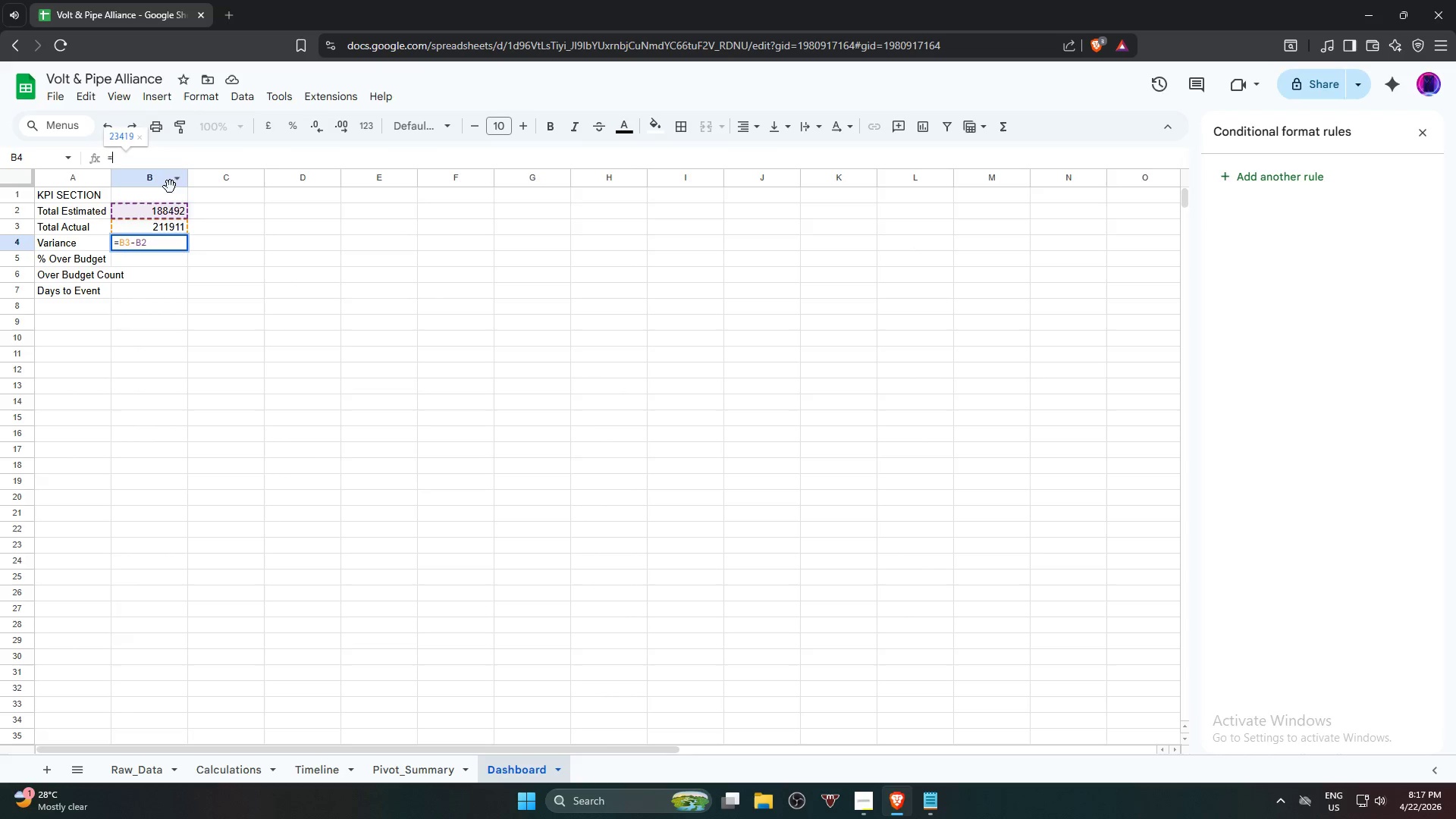 
key(Backspace)
 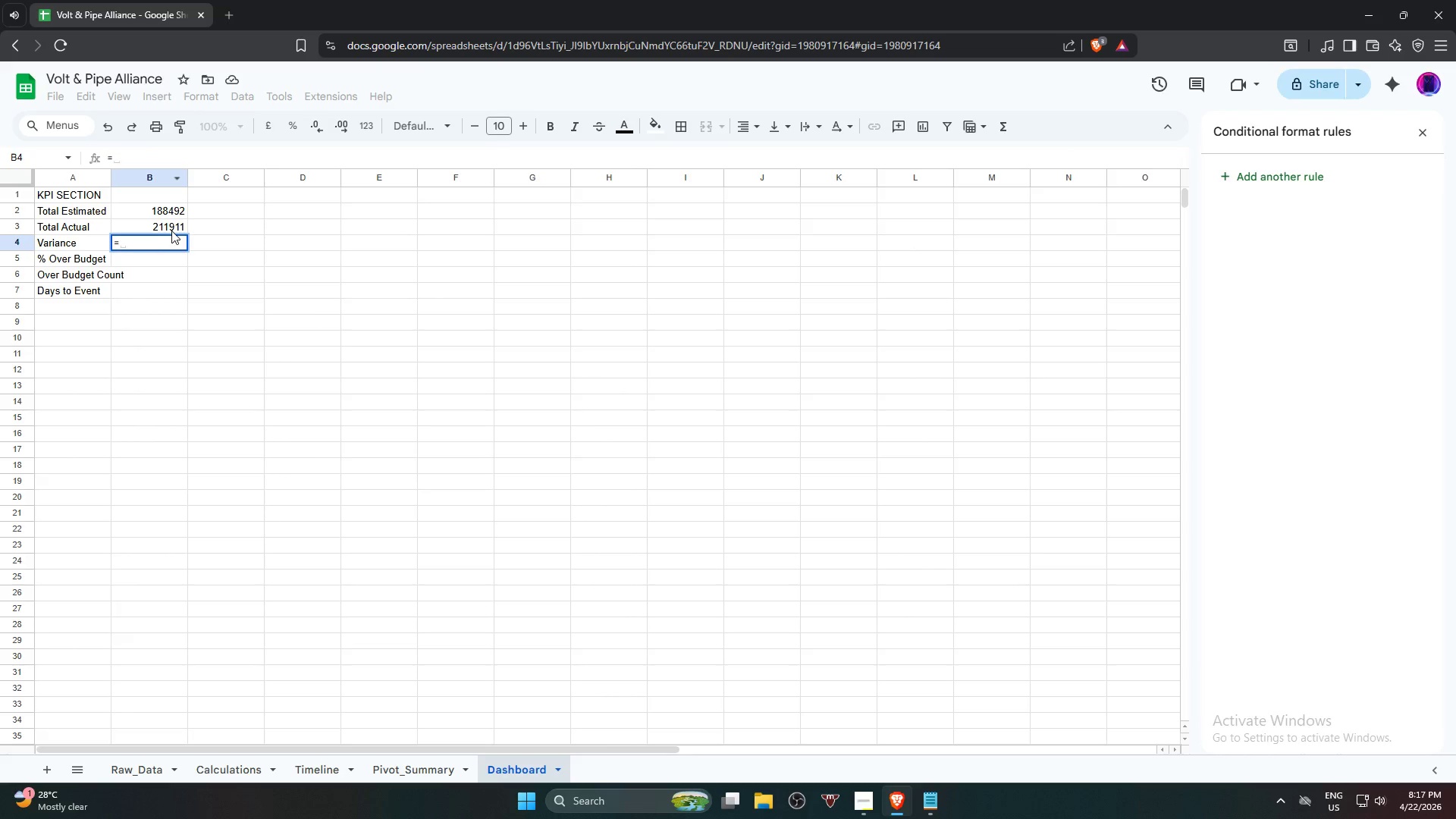 
left_click([168, 228])
 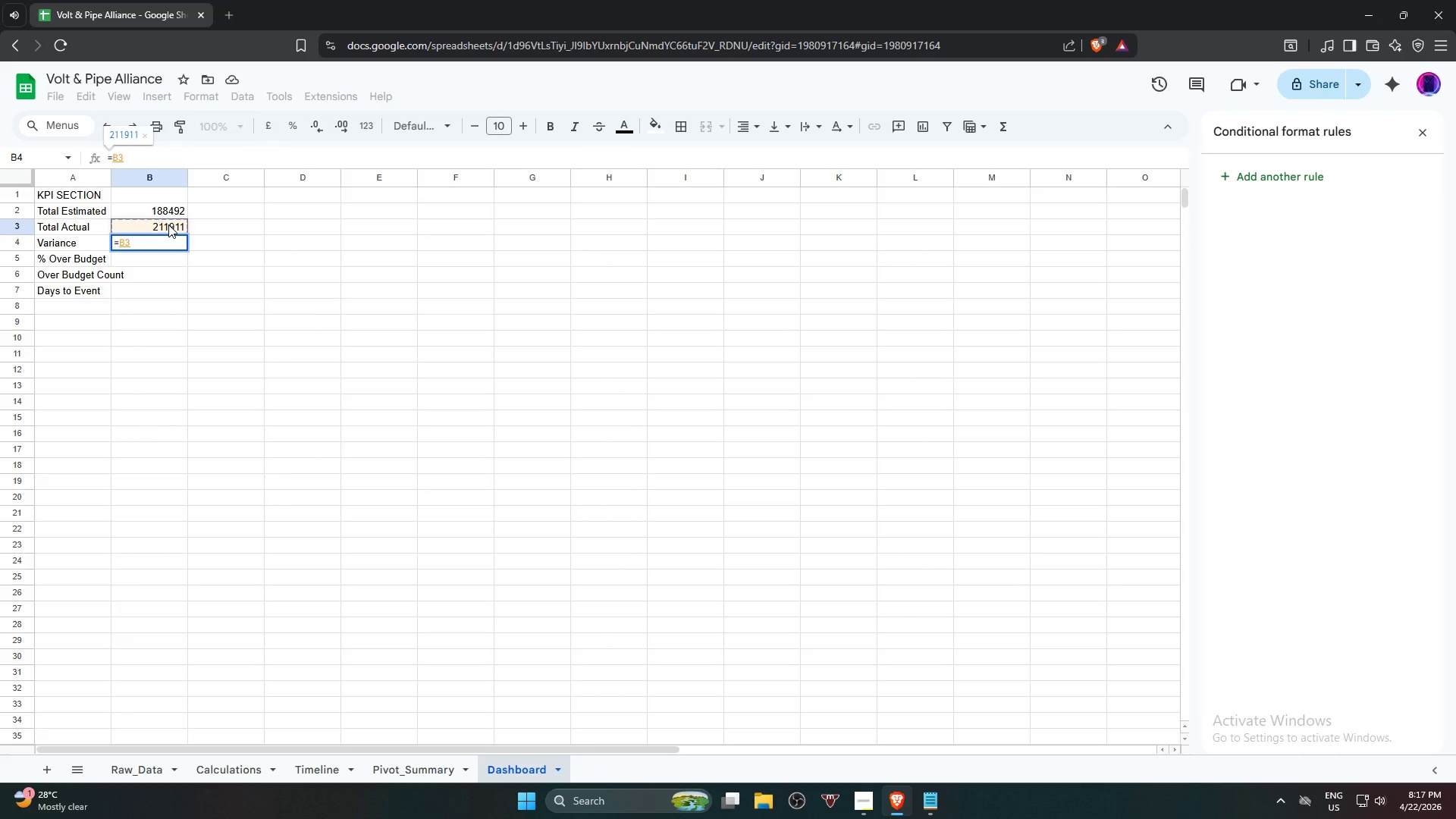 
key(Minus)
 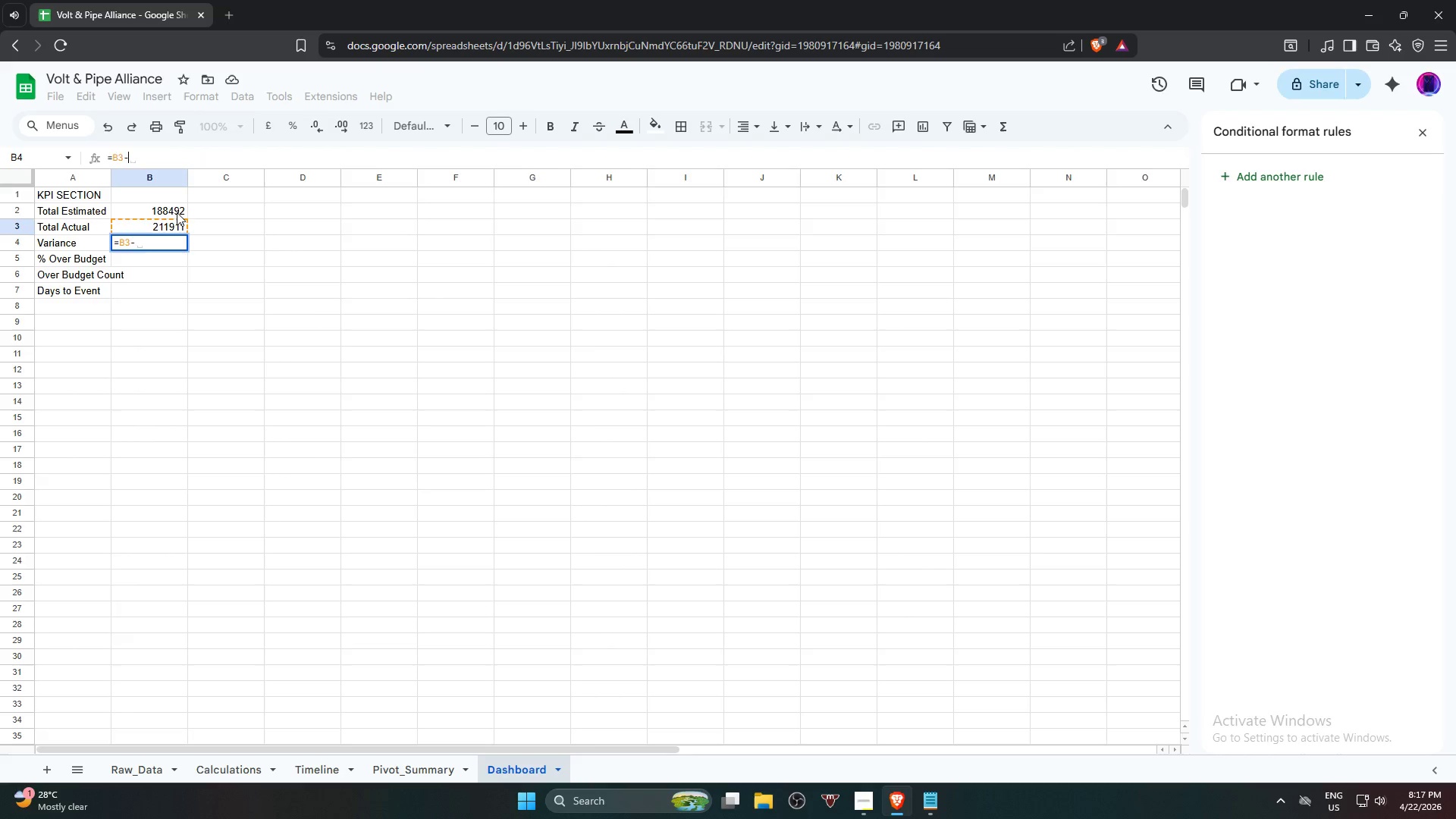 
left_click([177, 212])
 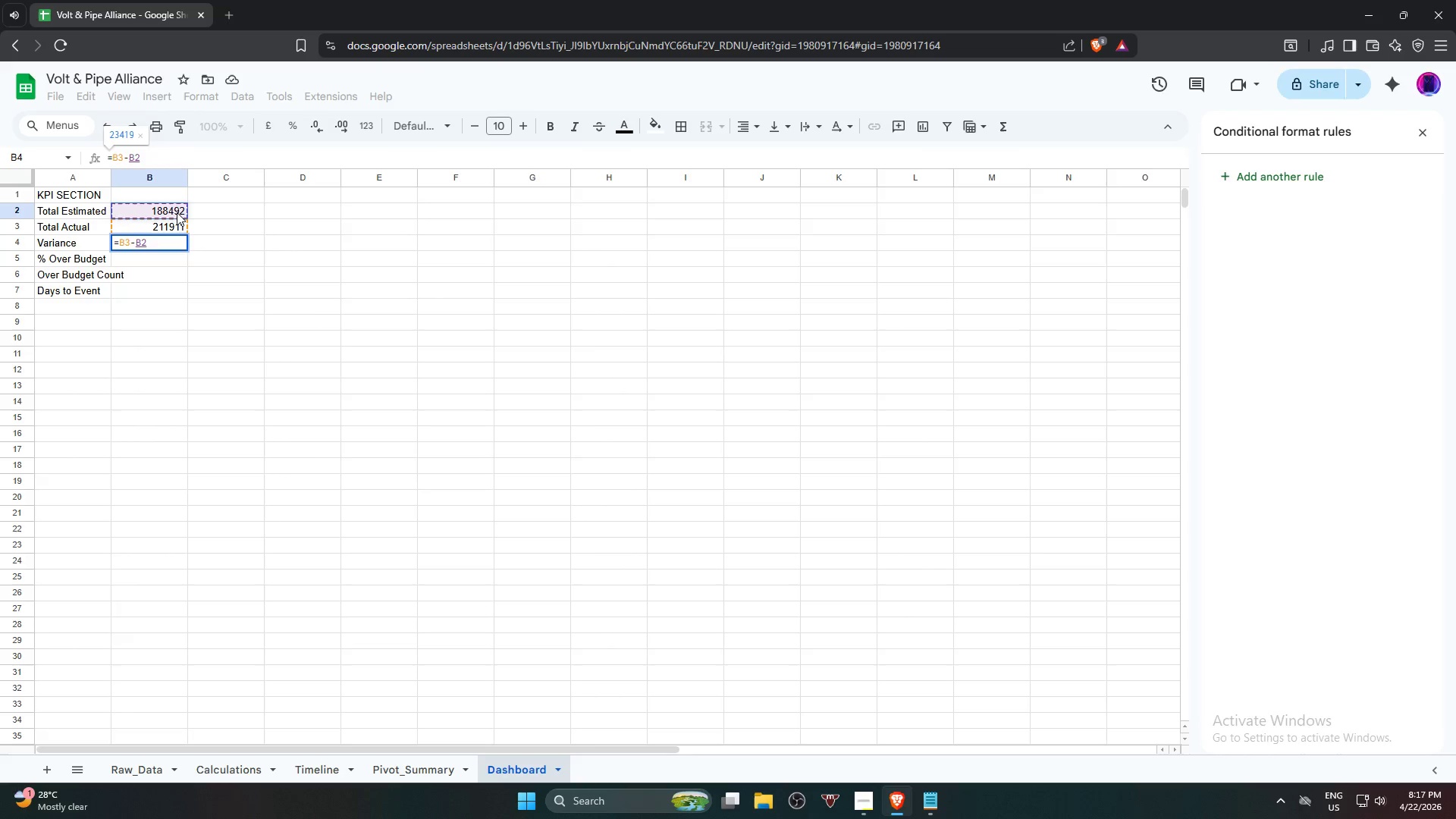 
key(Enter)
 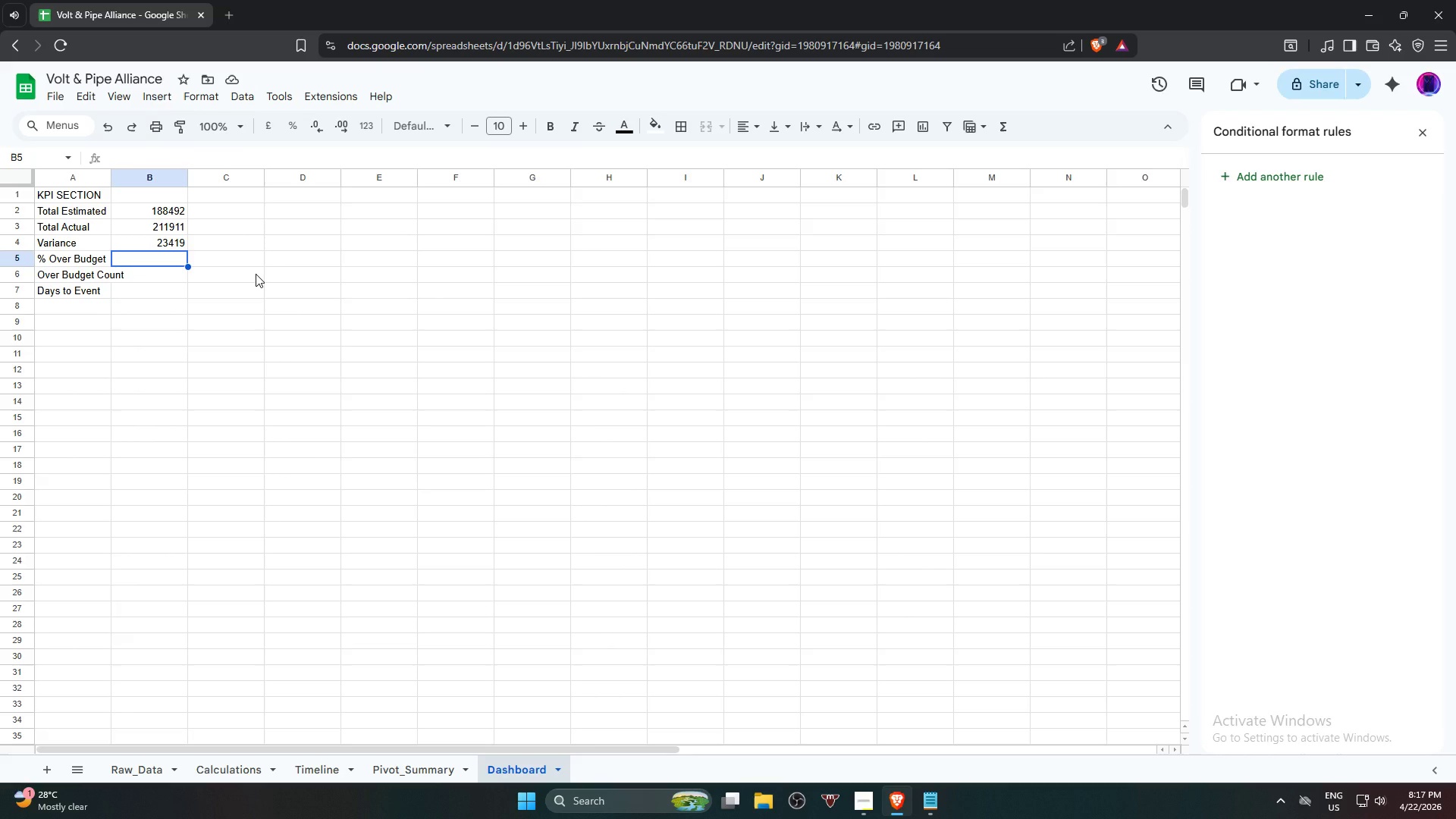 
wait(5.11)
 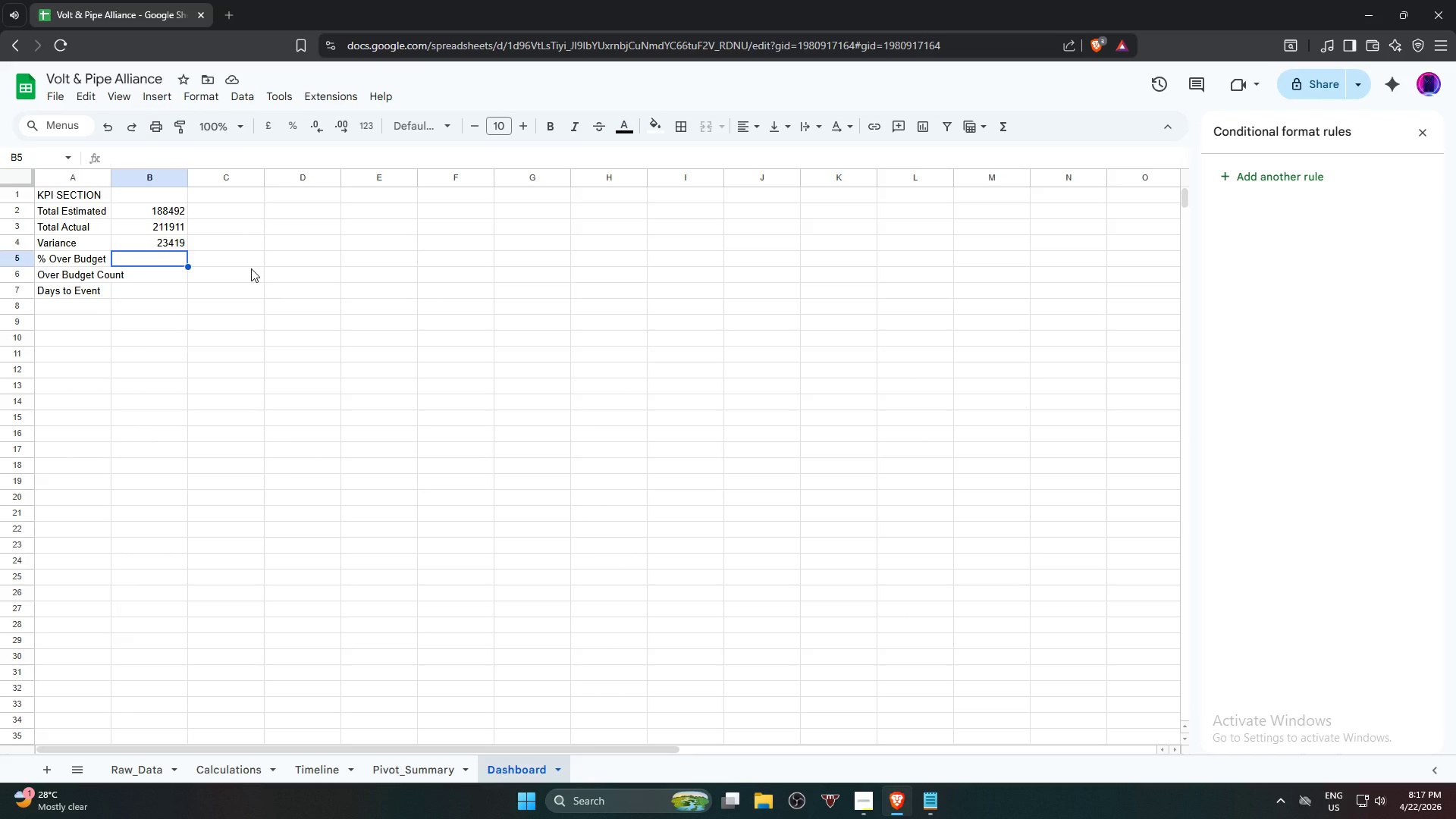 
type(=IFER)
 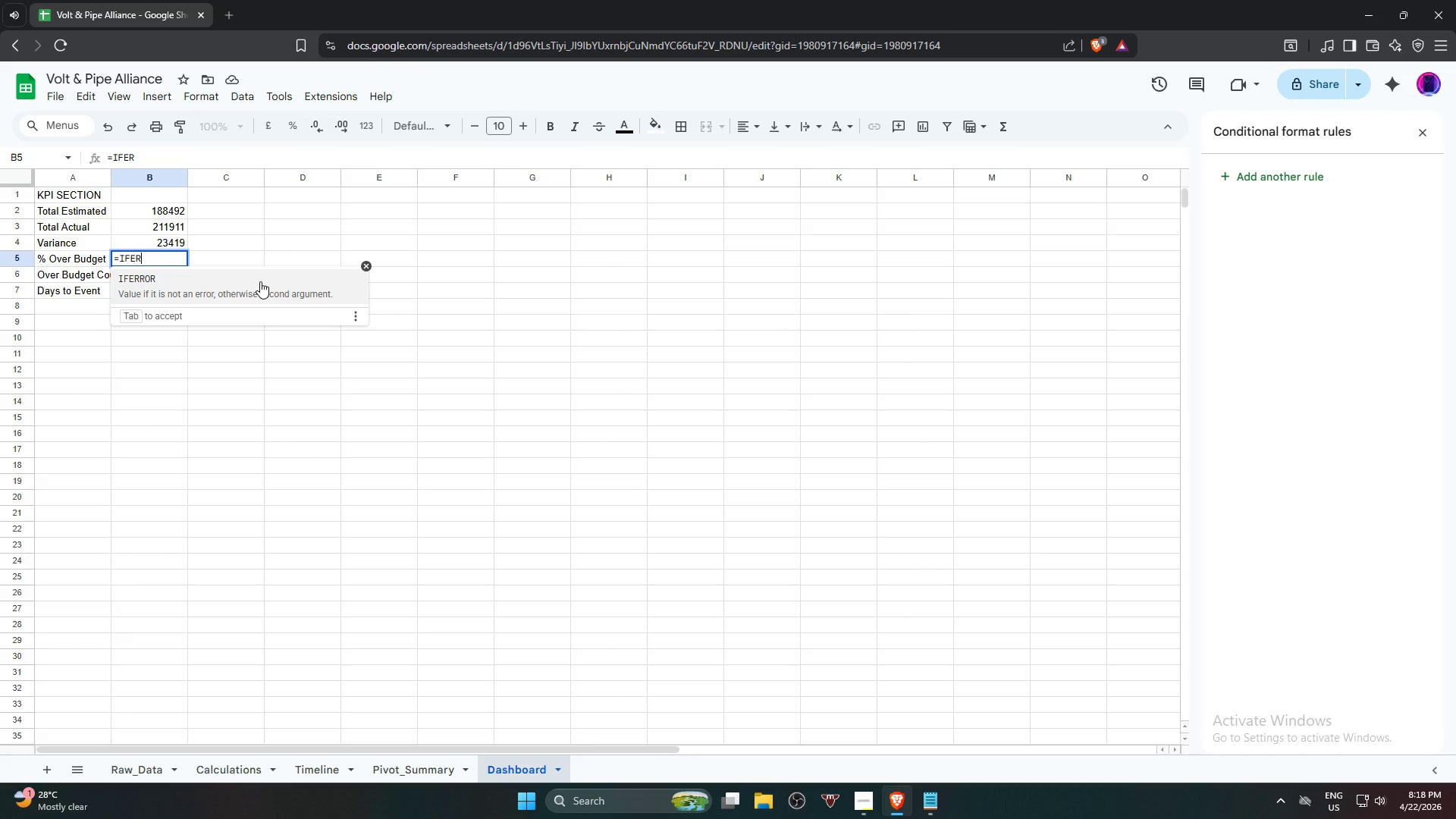 
left_click([260, 281])
 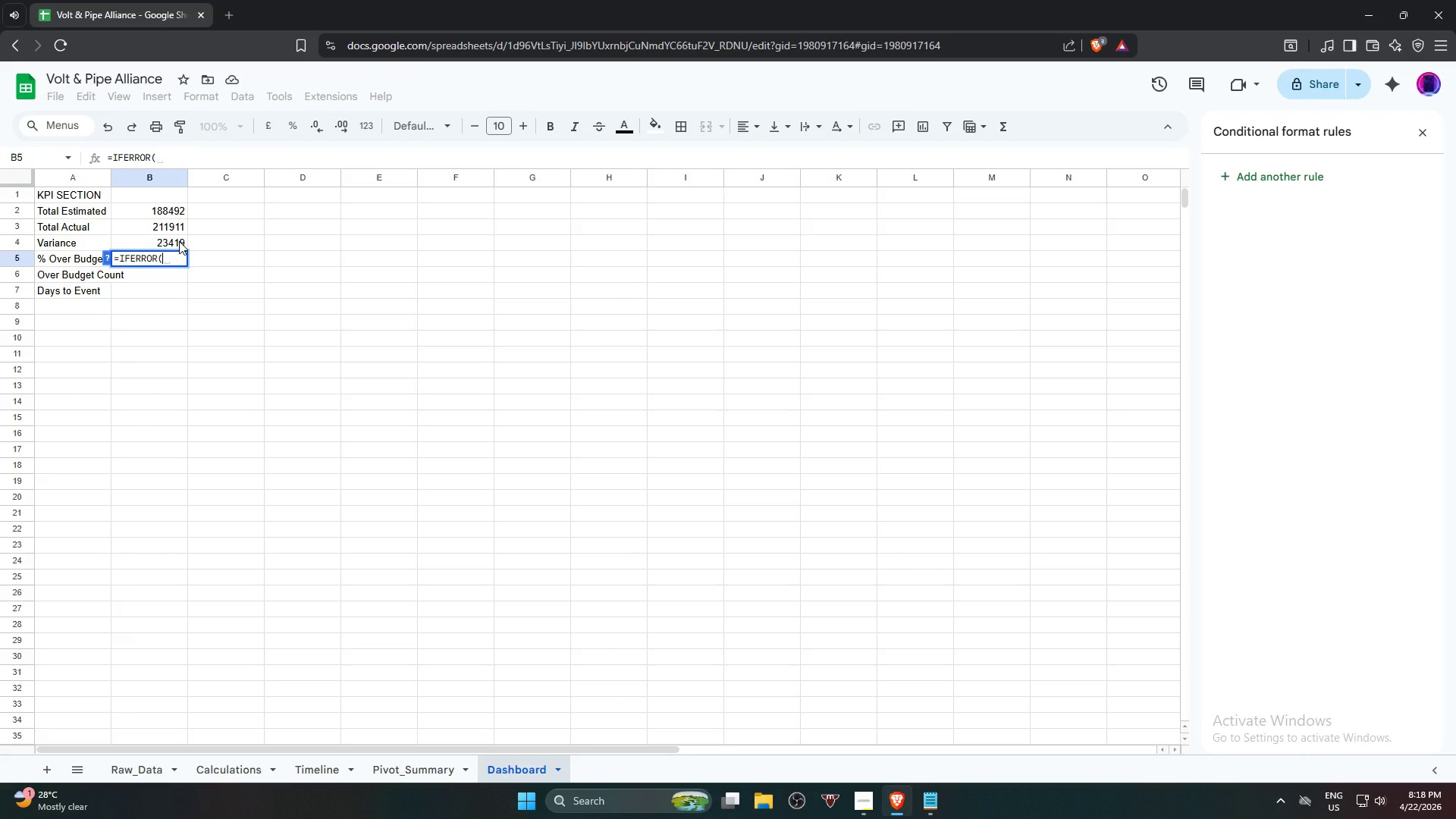 
left_click([179, 241])
 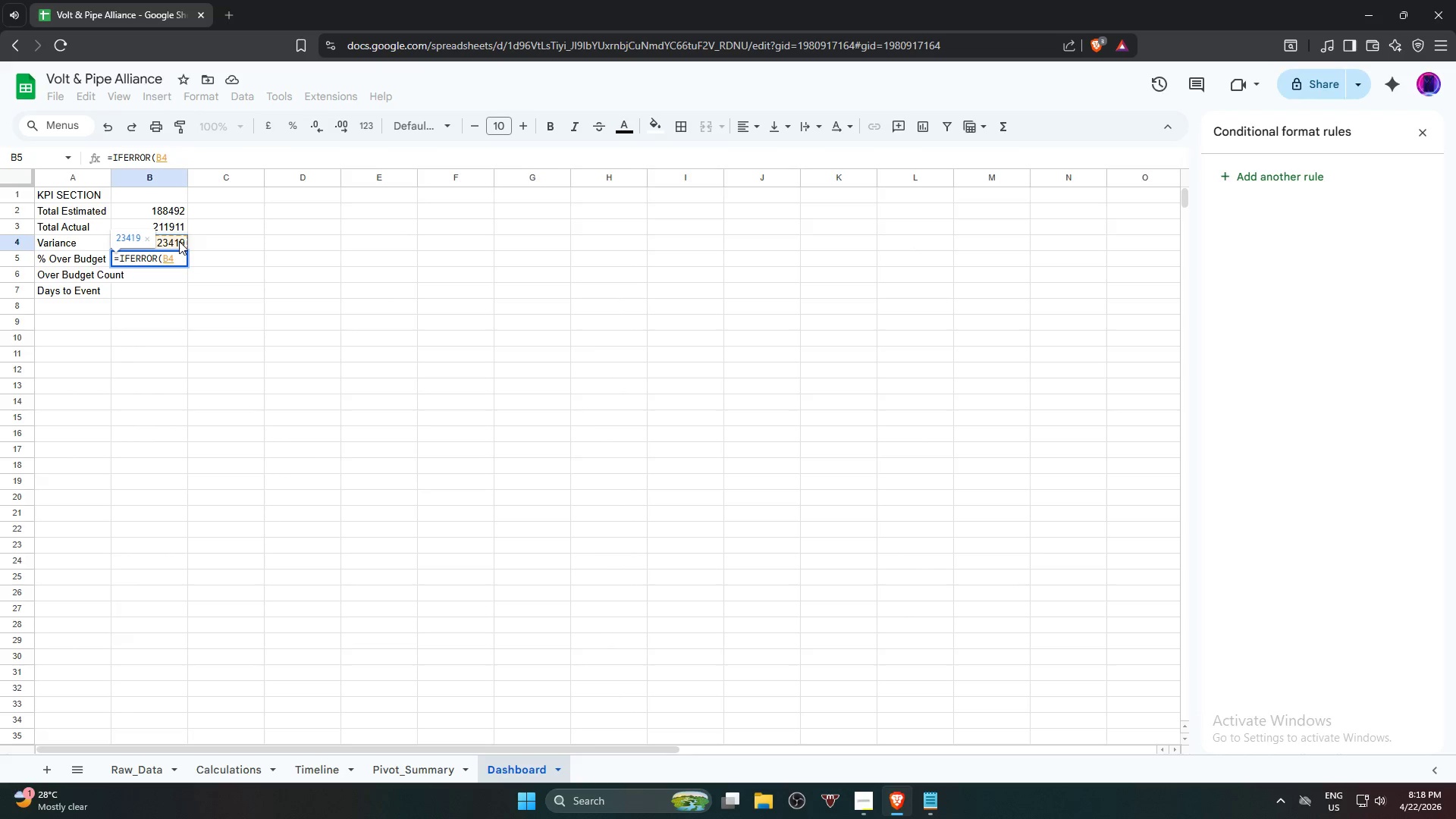 
key(Slash)
 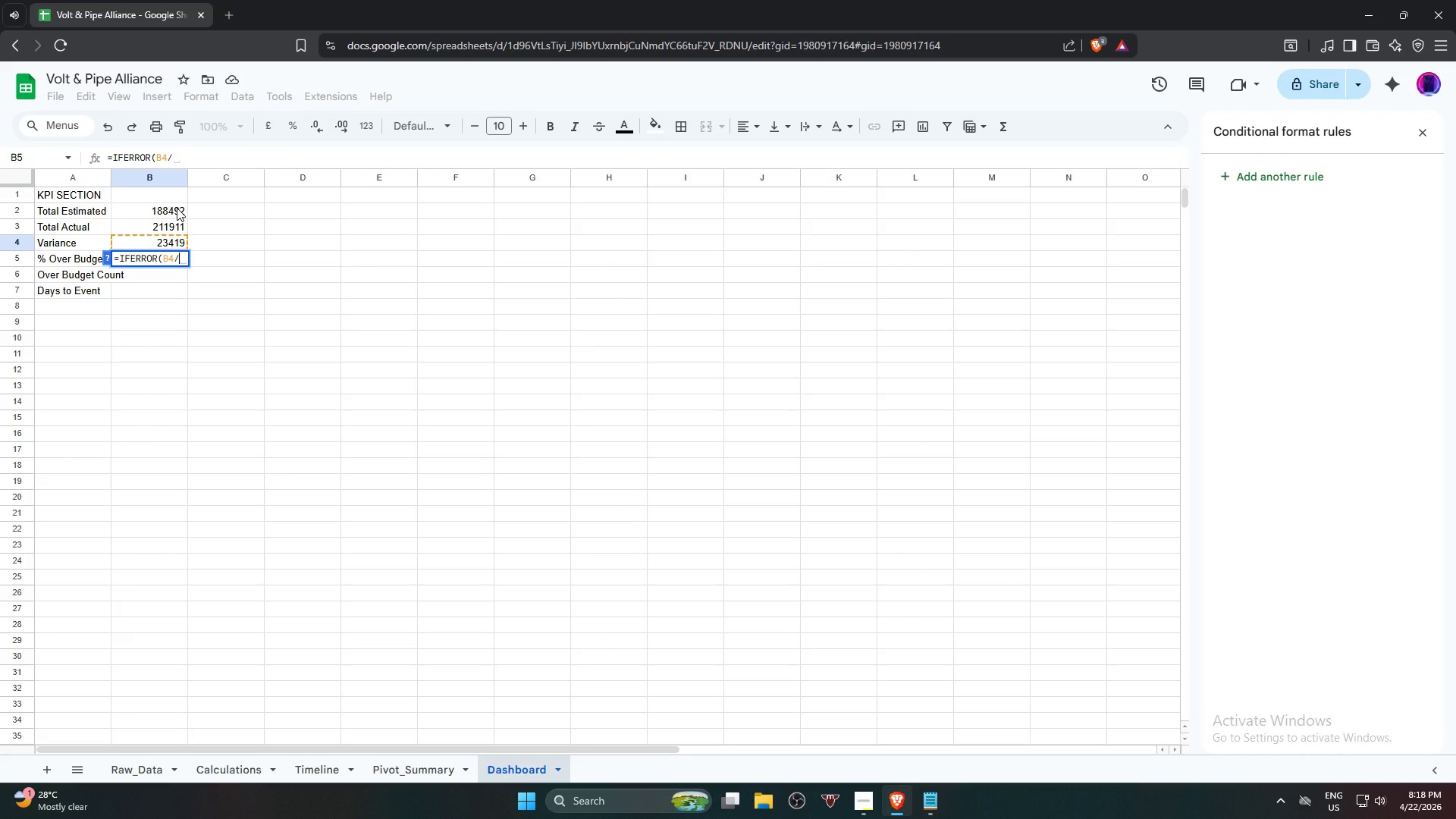 
left_click([177, 208])
 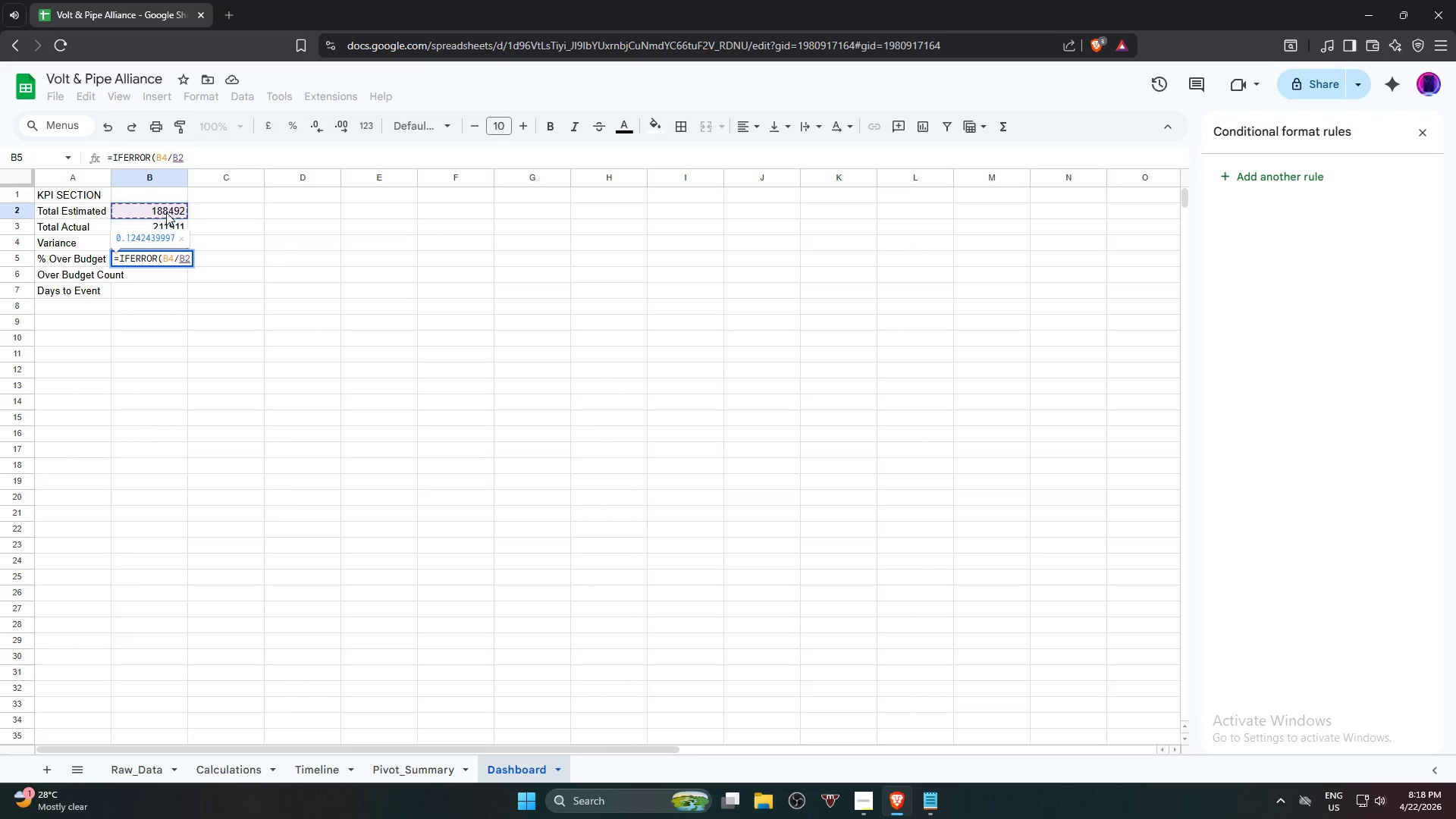 
type(/0)
key(Backspace)
key(Backspace)
type(,0))
 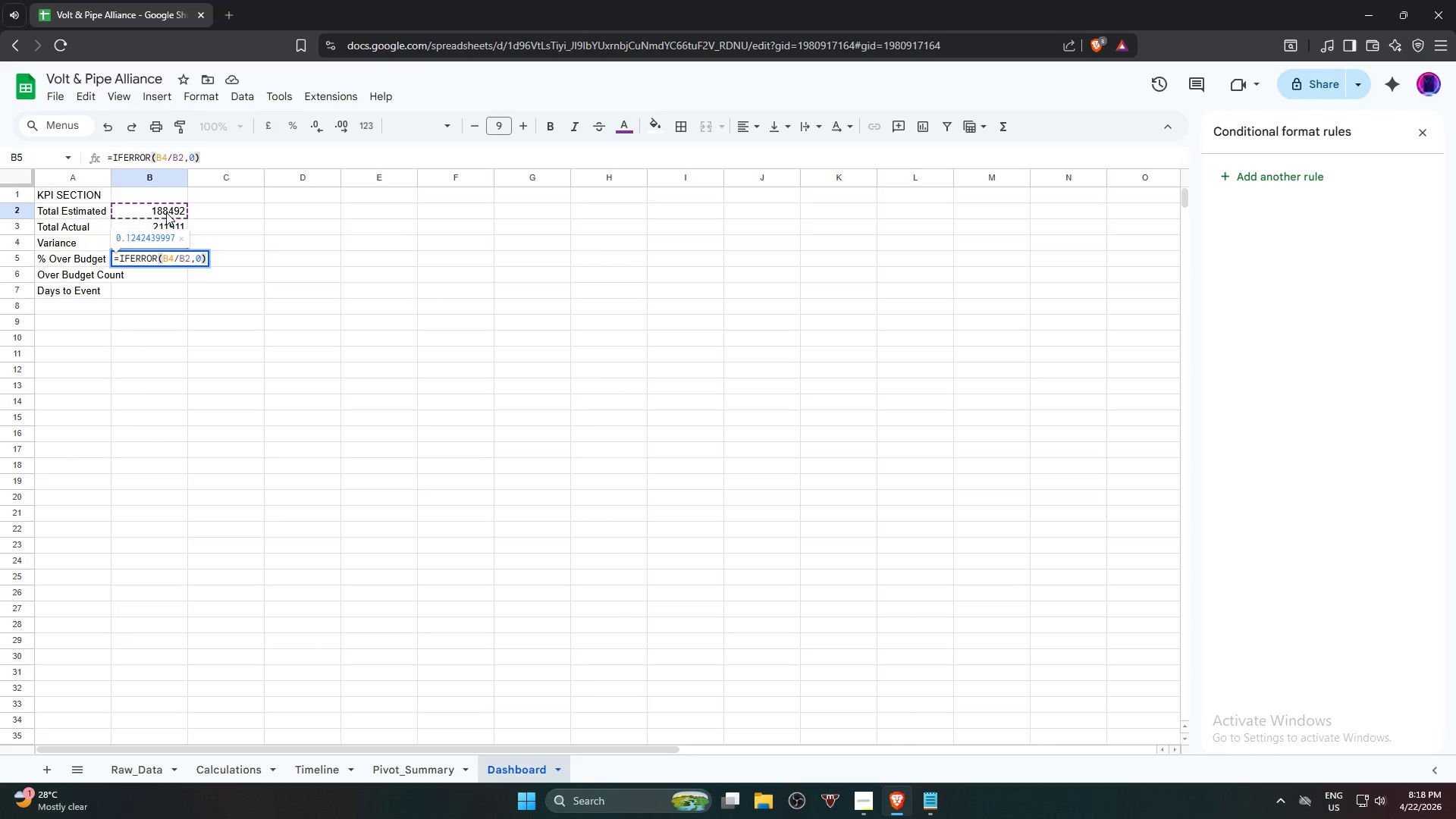 
key(Enter)
 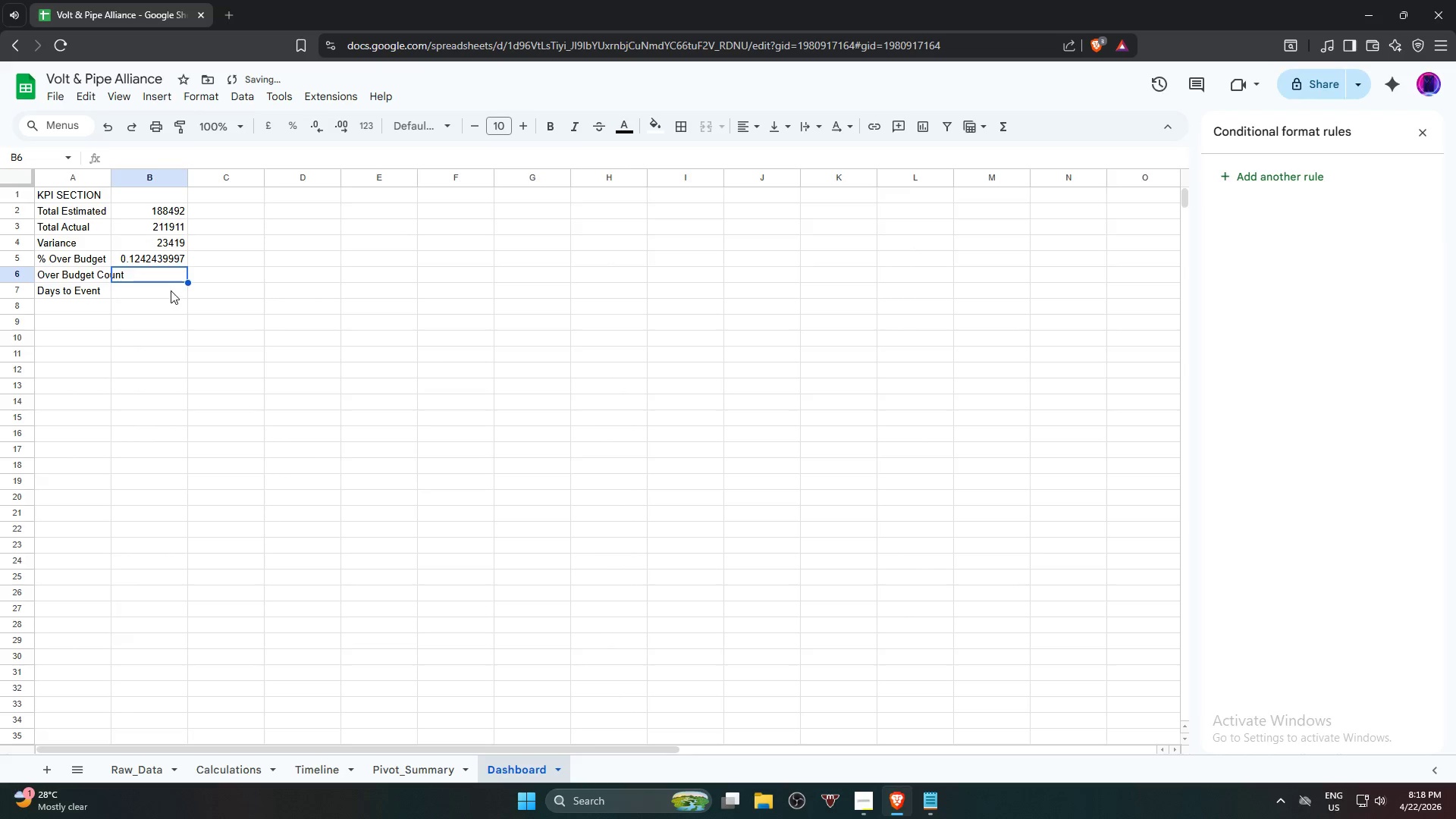 
left_click([173, 265])
 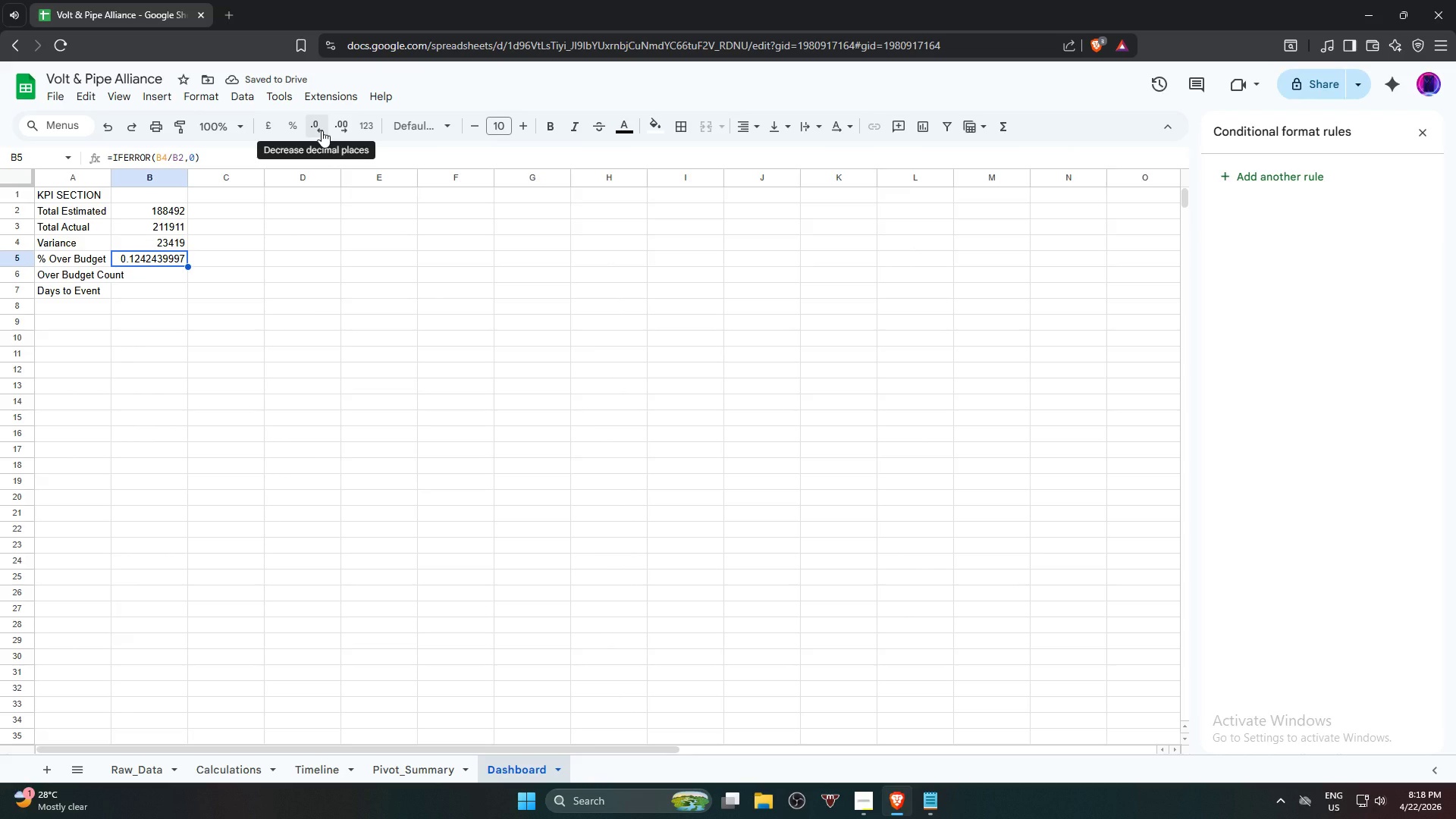 
double_click([322, 130])
 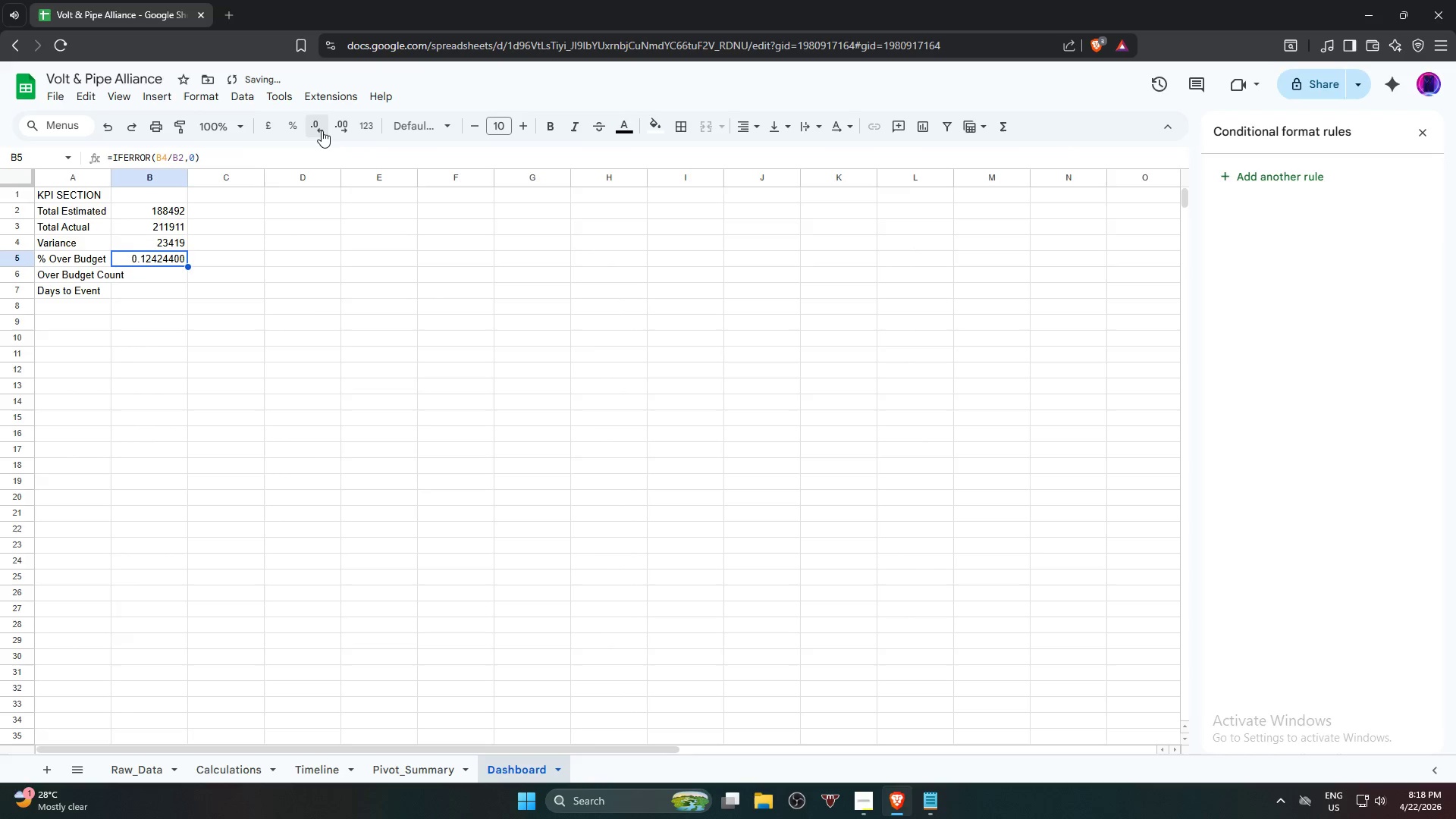 
triple_click([322, 130])
 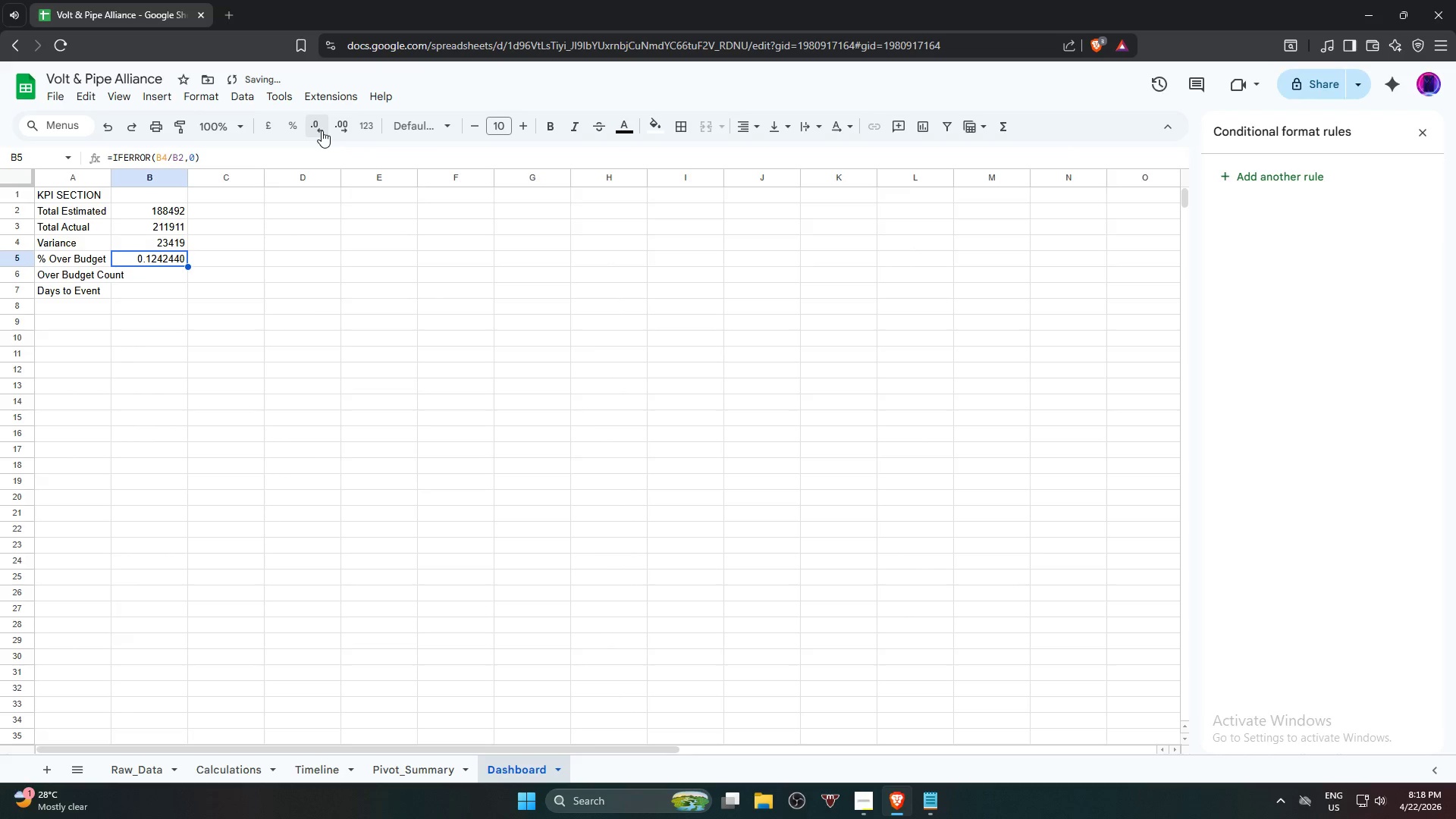 
triple_click([322, 130])
 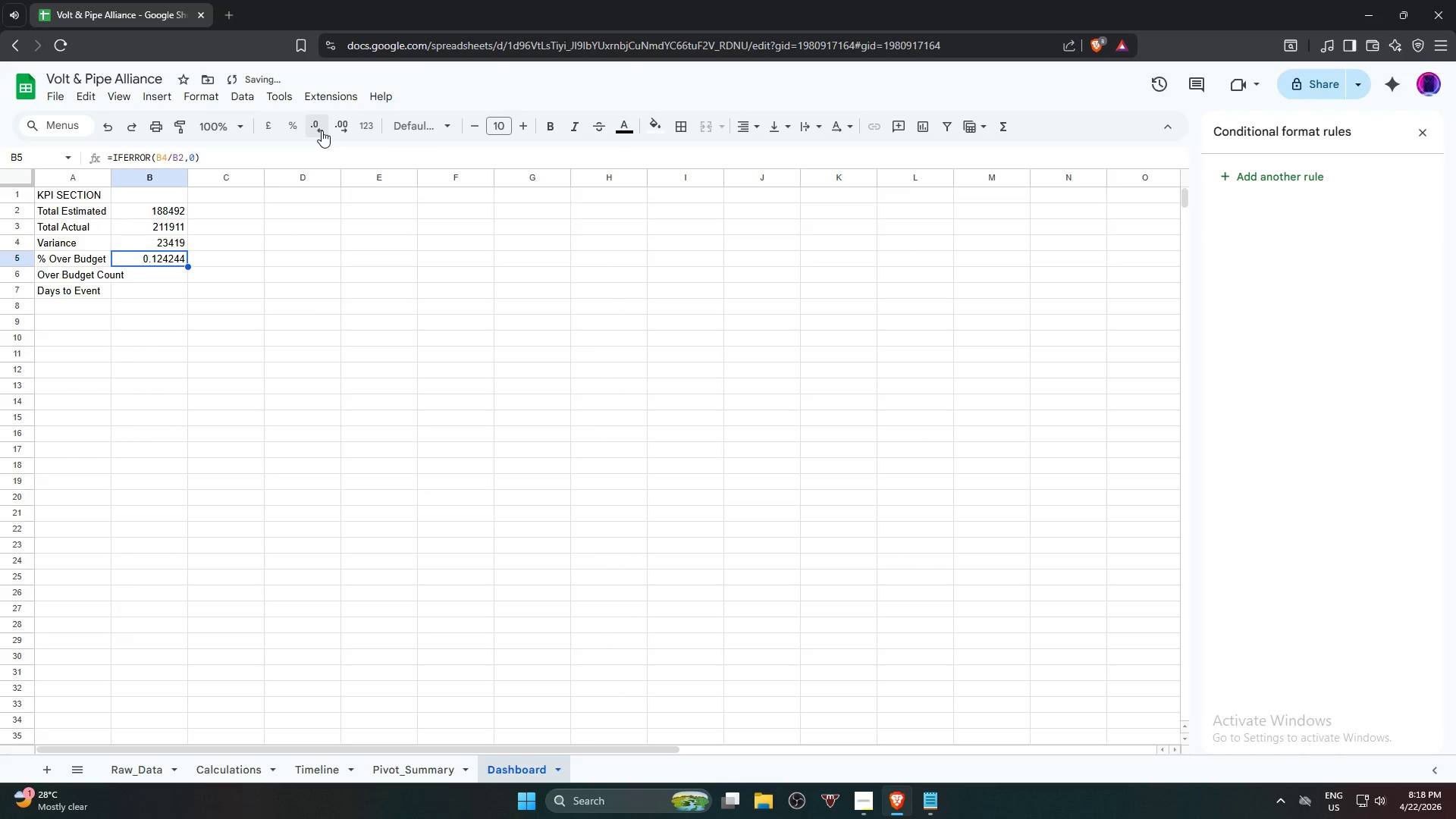 
left_click([322, 130])
 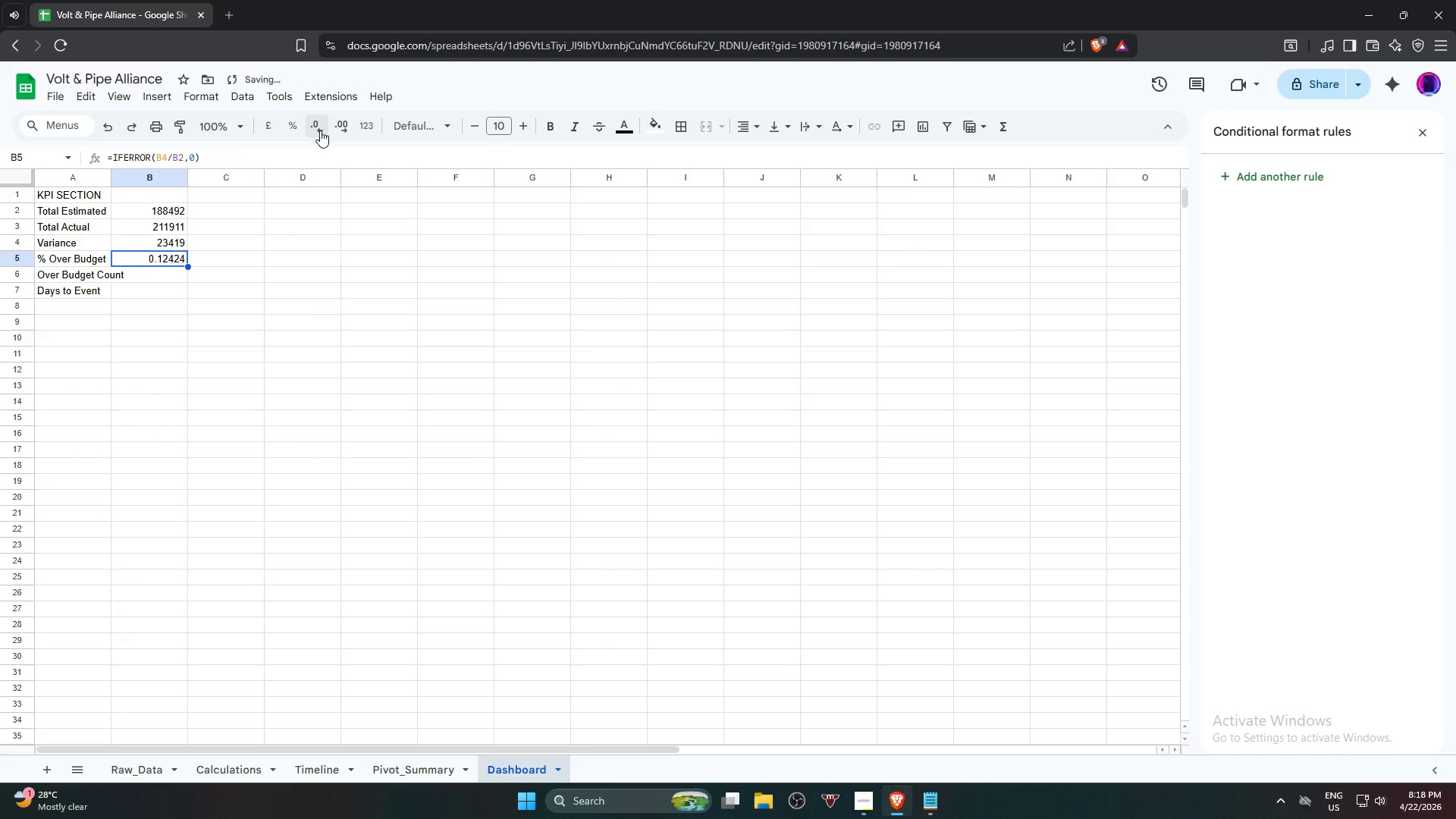 
left_click([320, 130])
 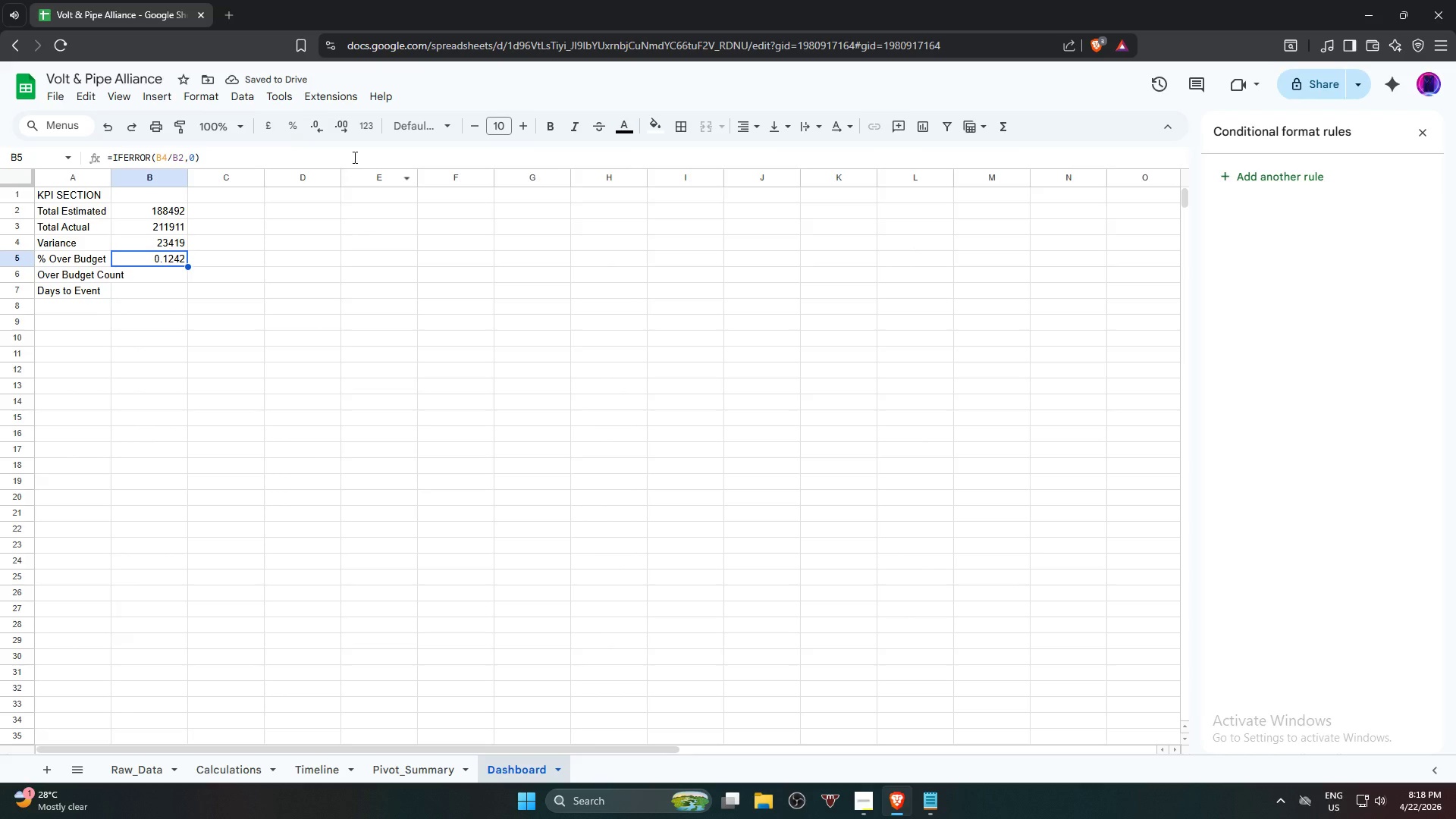 
left_click([335, 127])
 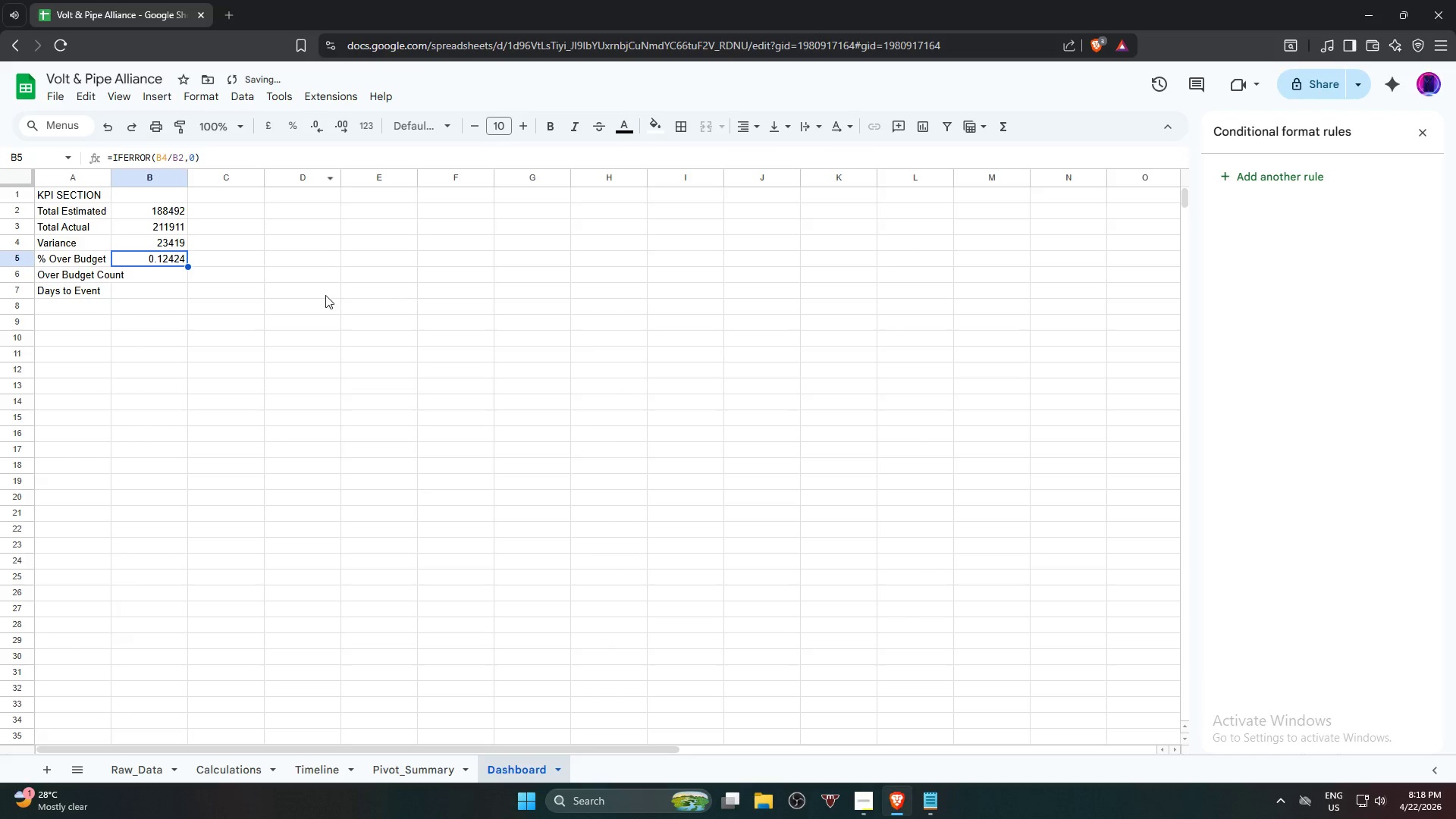 
left_click([324, 303])
 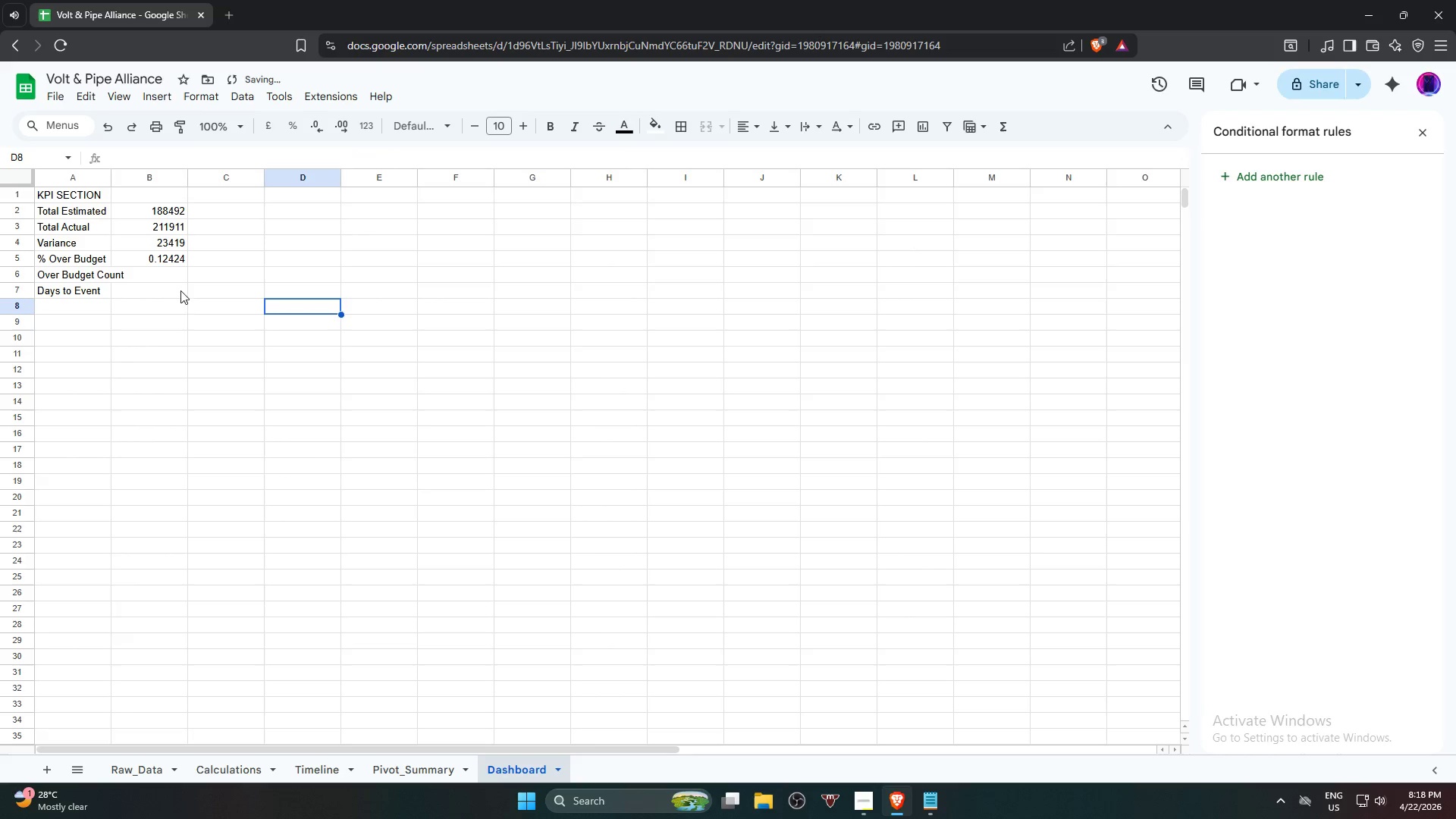 
left_click([169, 278])
 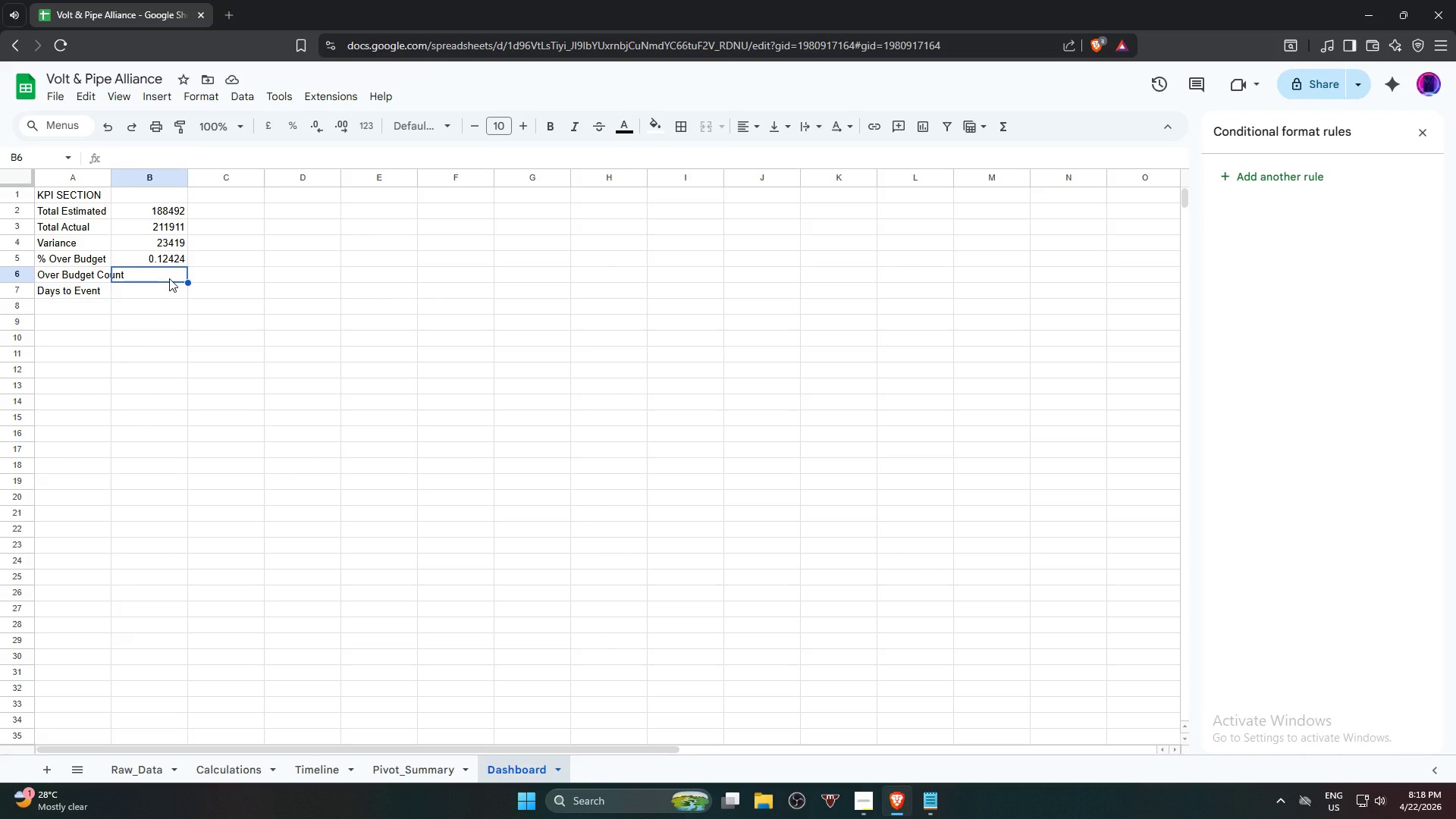 
type(=COUNT)
 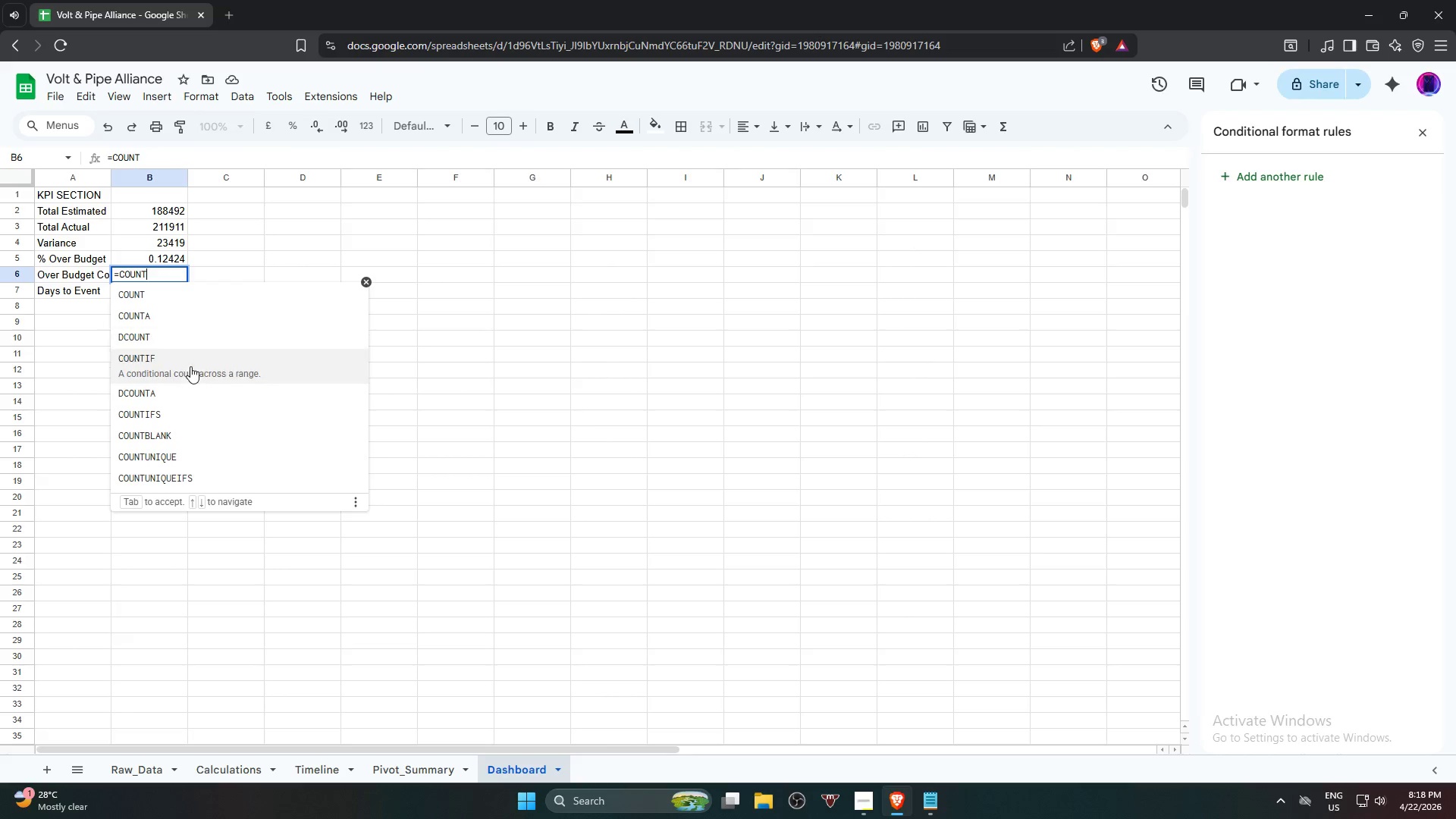 
left_click([190, 366])
 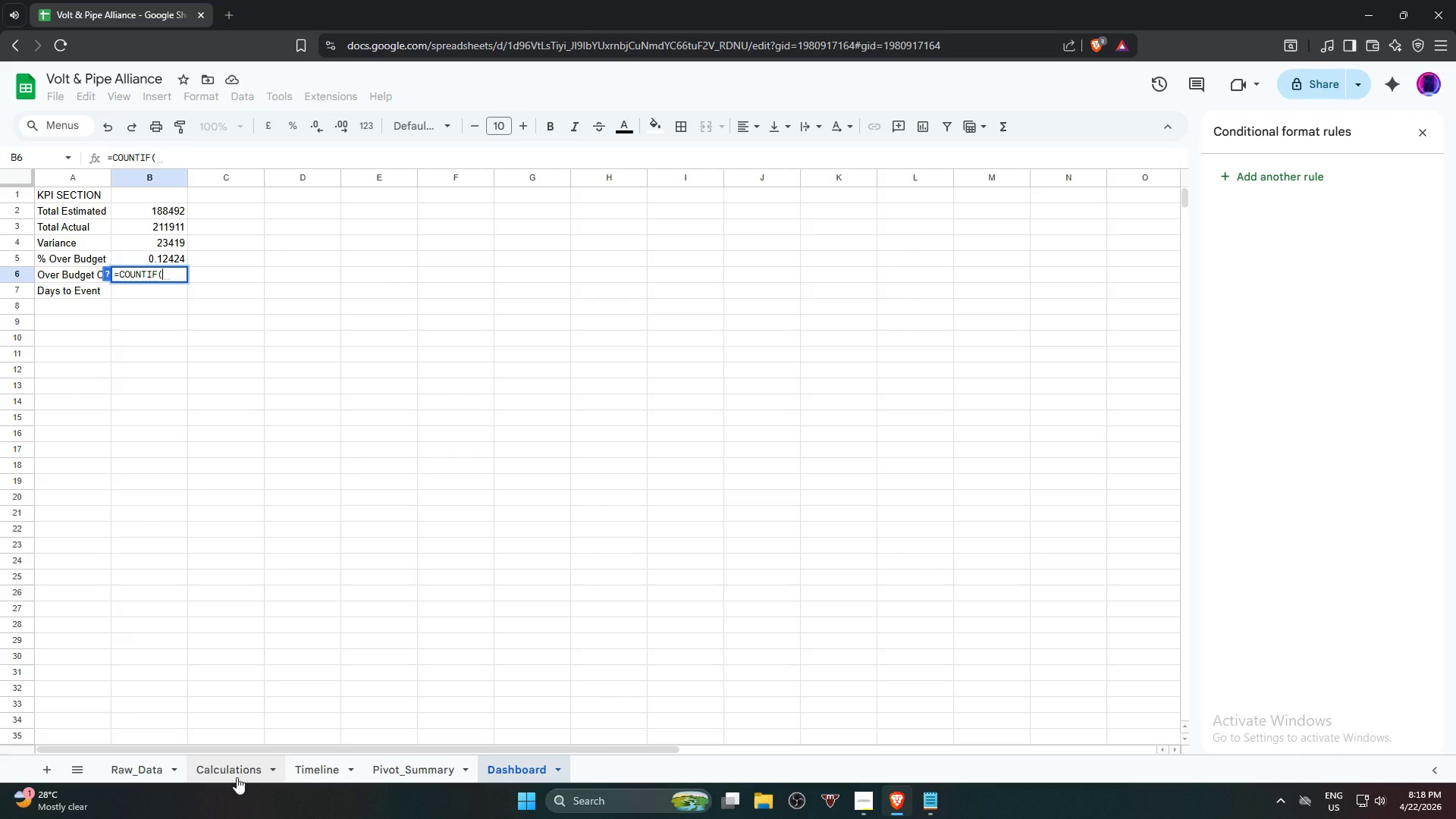 
wait(7.59)
 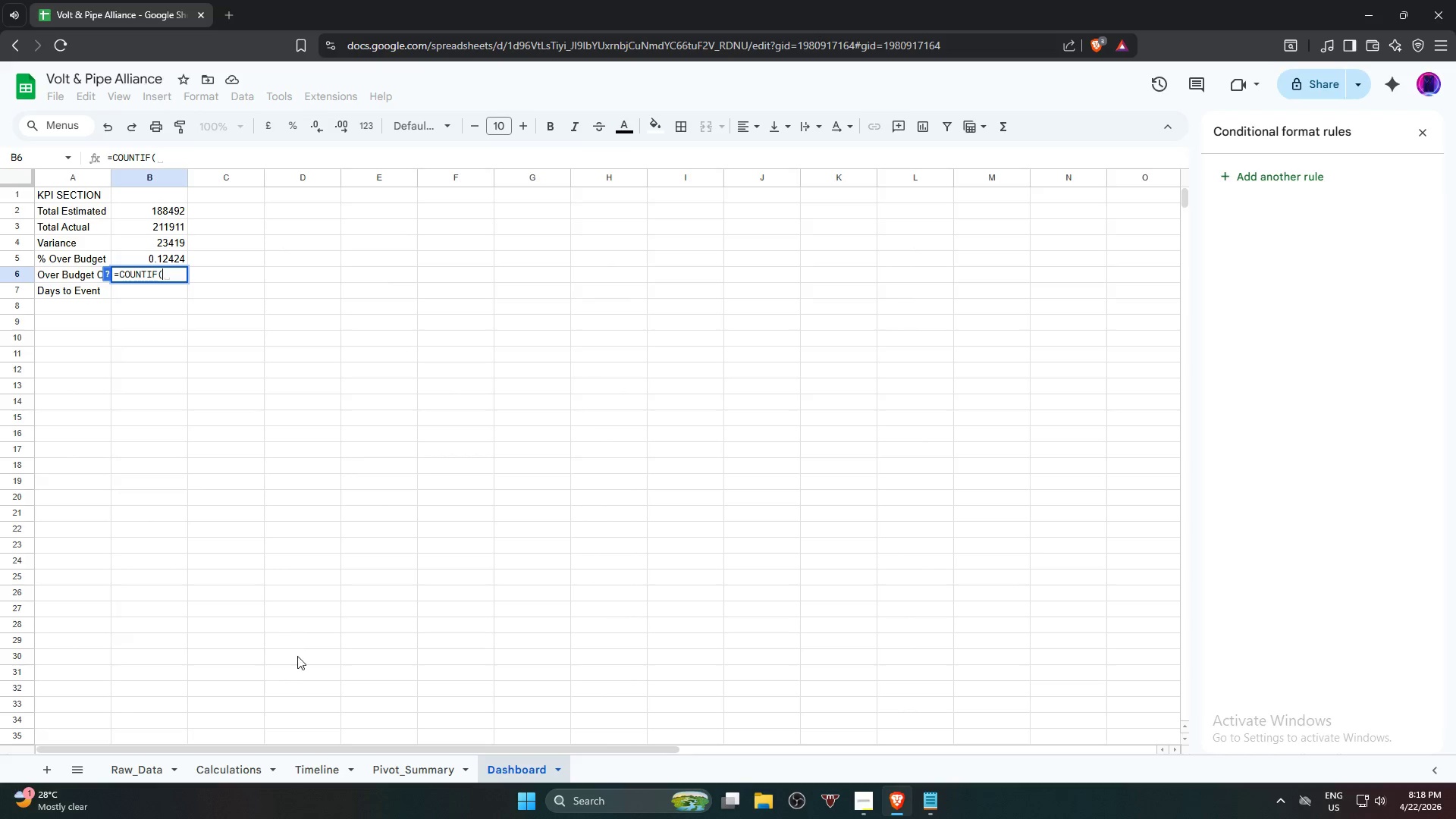 
left_click([237, 777])
 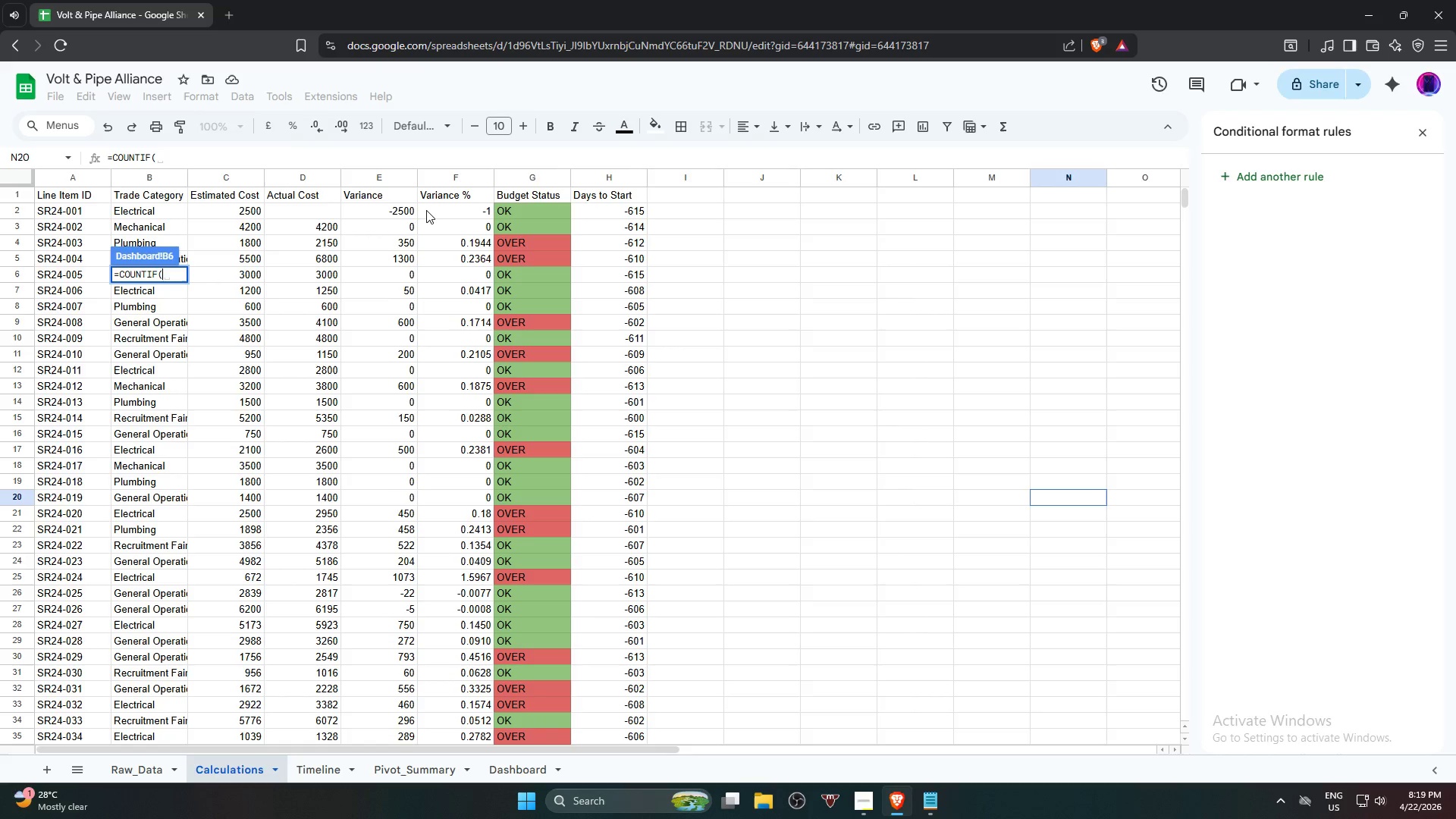 
wait(20.89)
 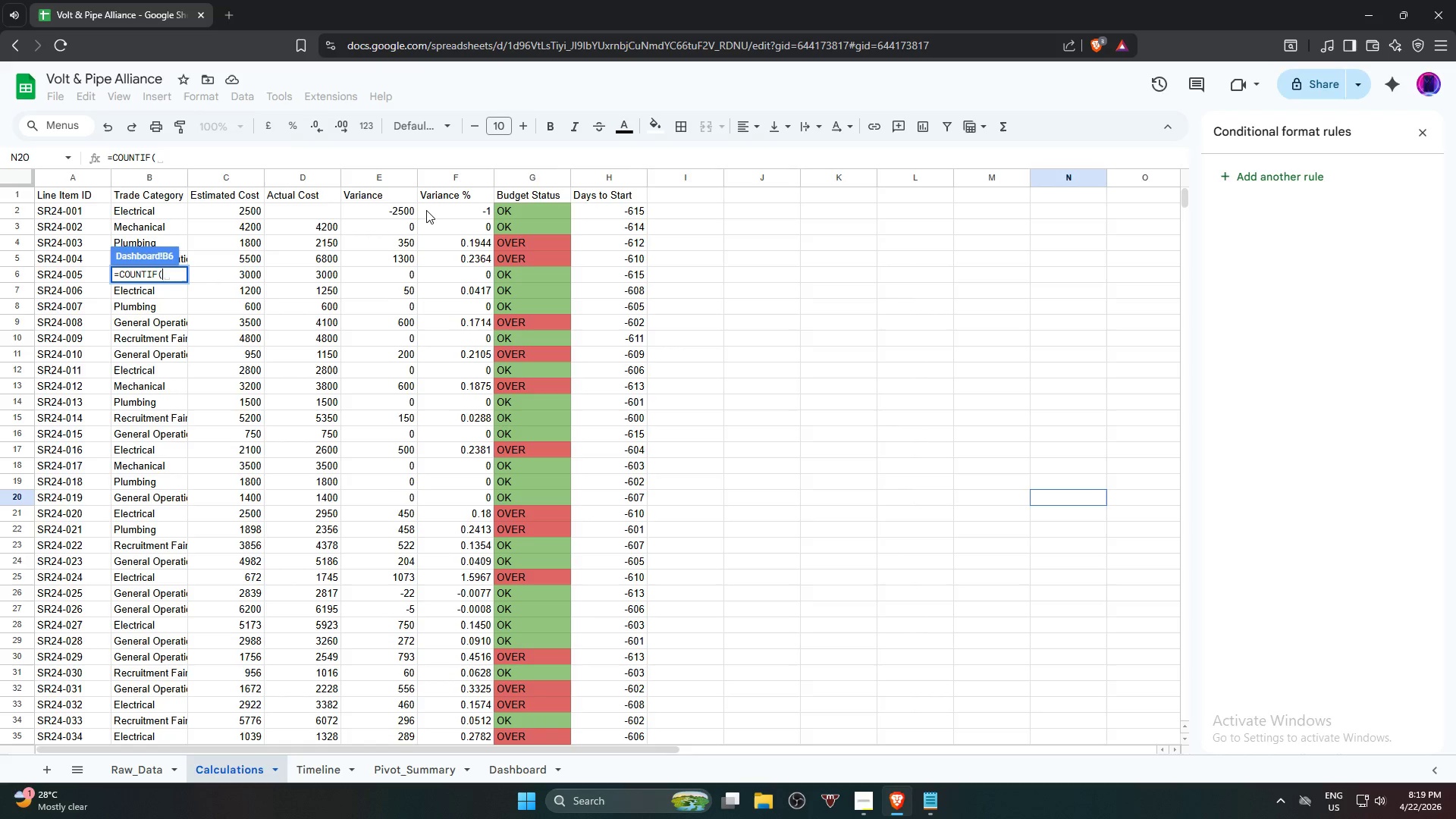 
scroll: coordinate [321, 313], scroll_direction: up, amount: 5.0
 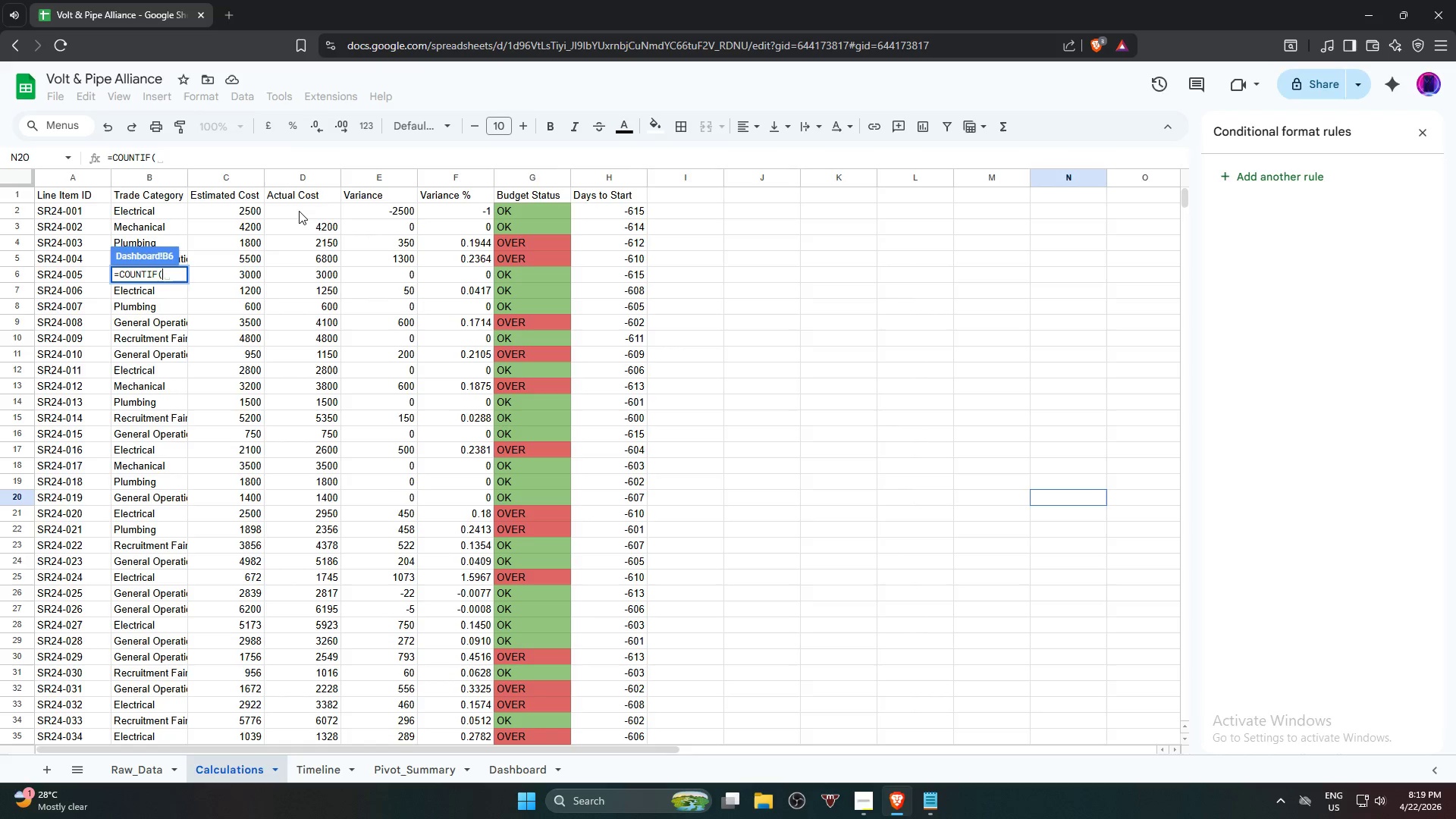 
left_click([299, 211])
 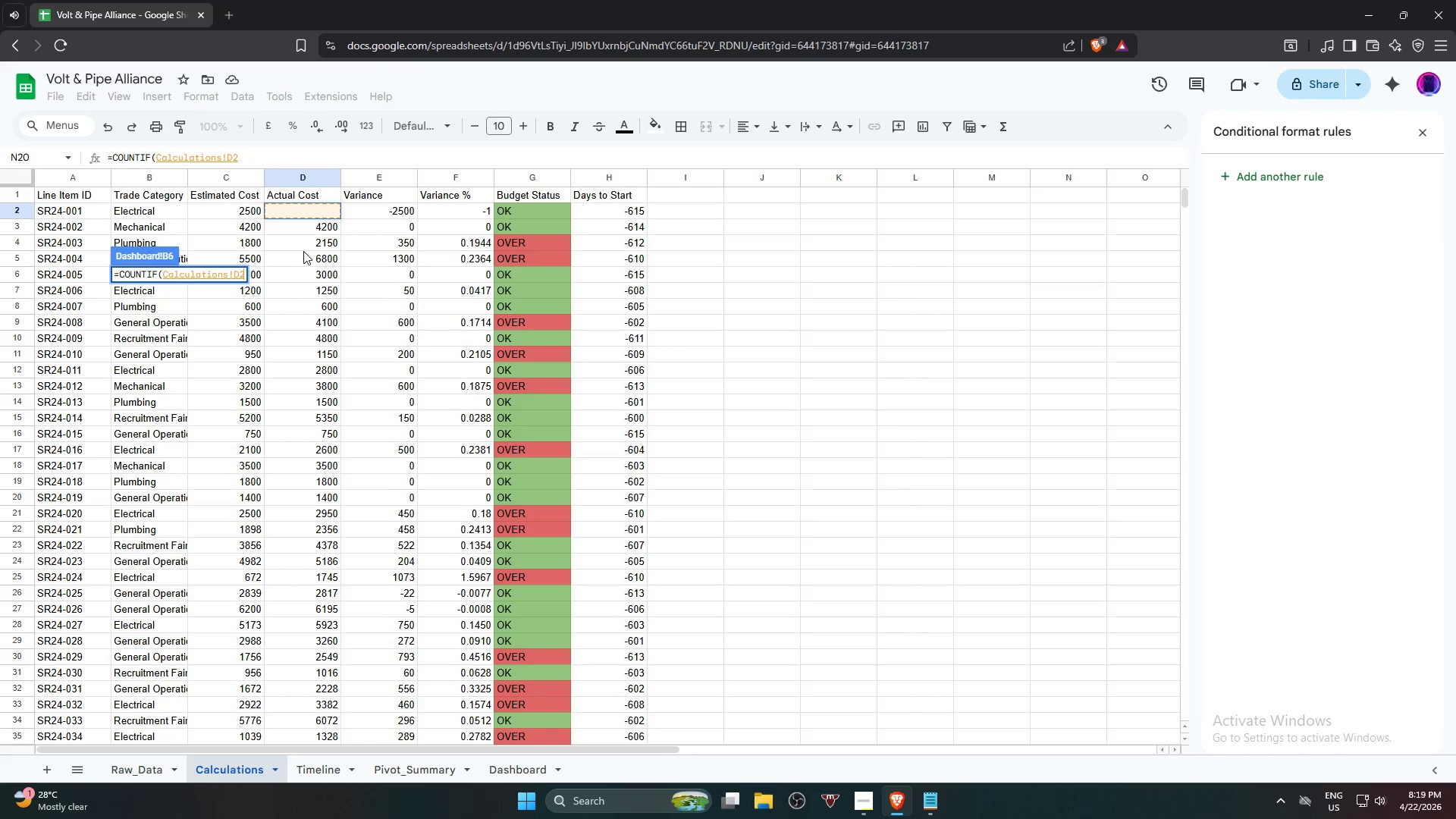 
wait(6.05)
 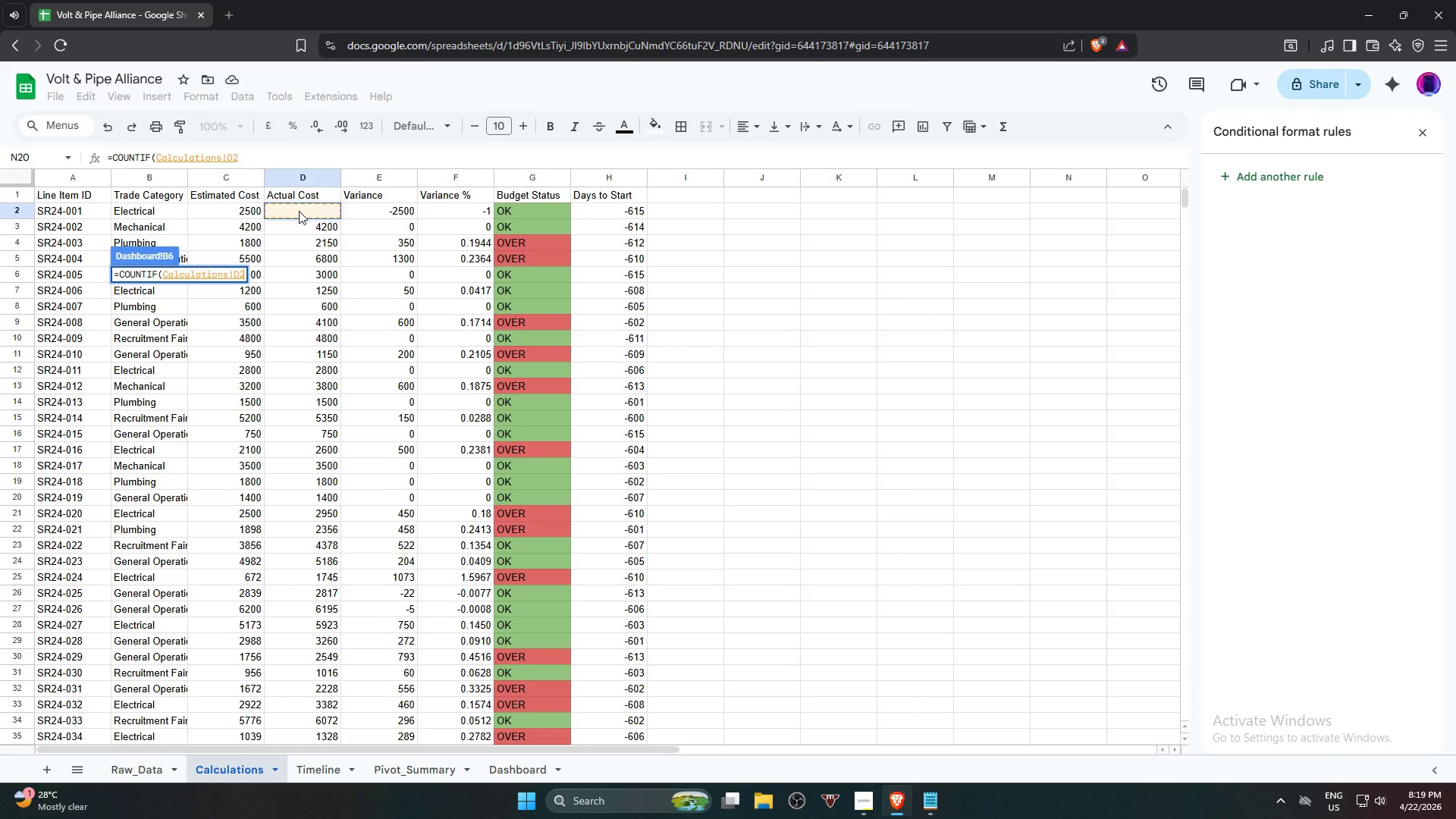 
key(Backspace)
 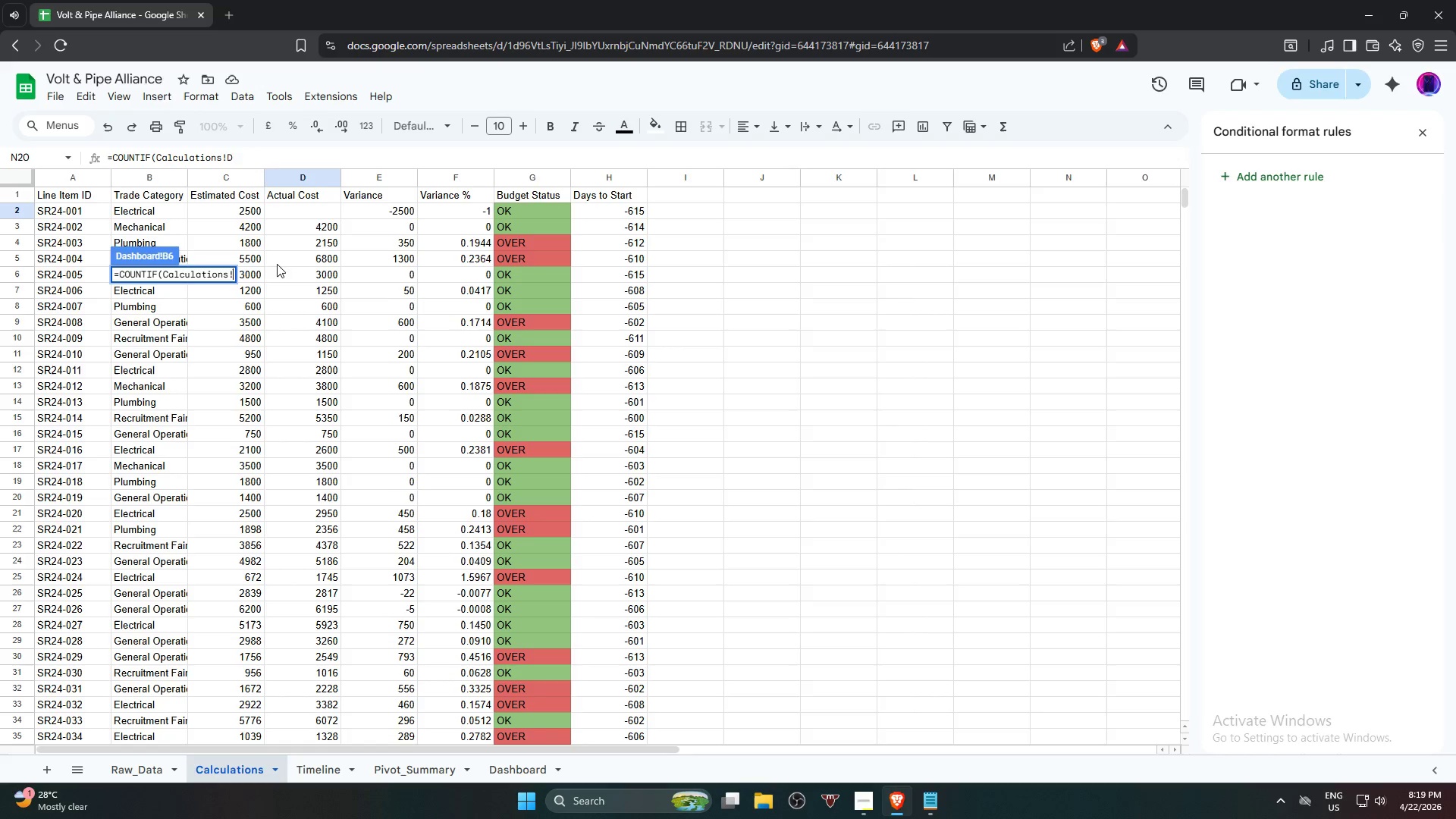 
hold_key(key=Backspace, duration=1.2)
 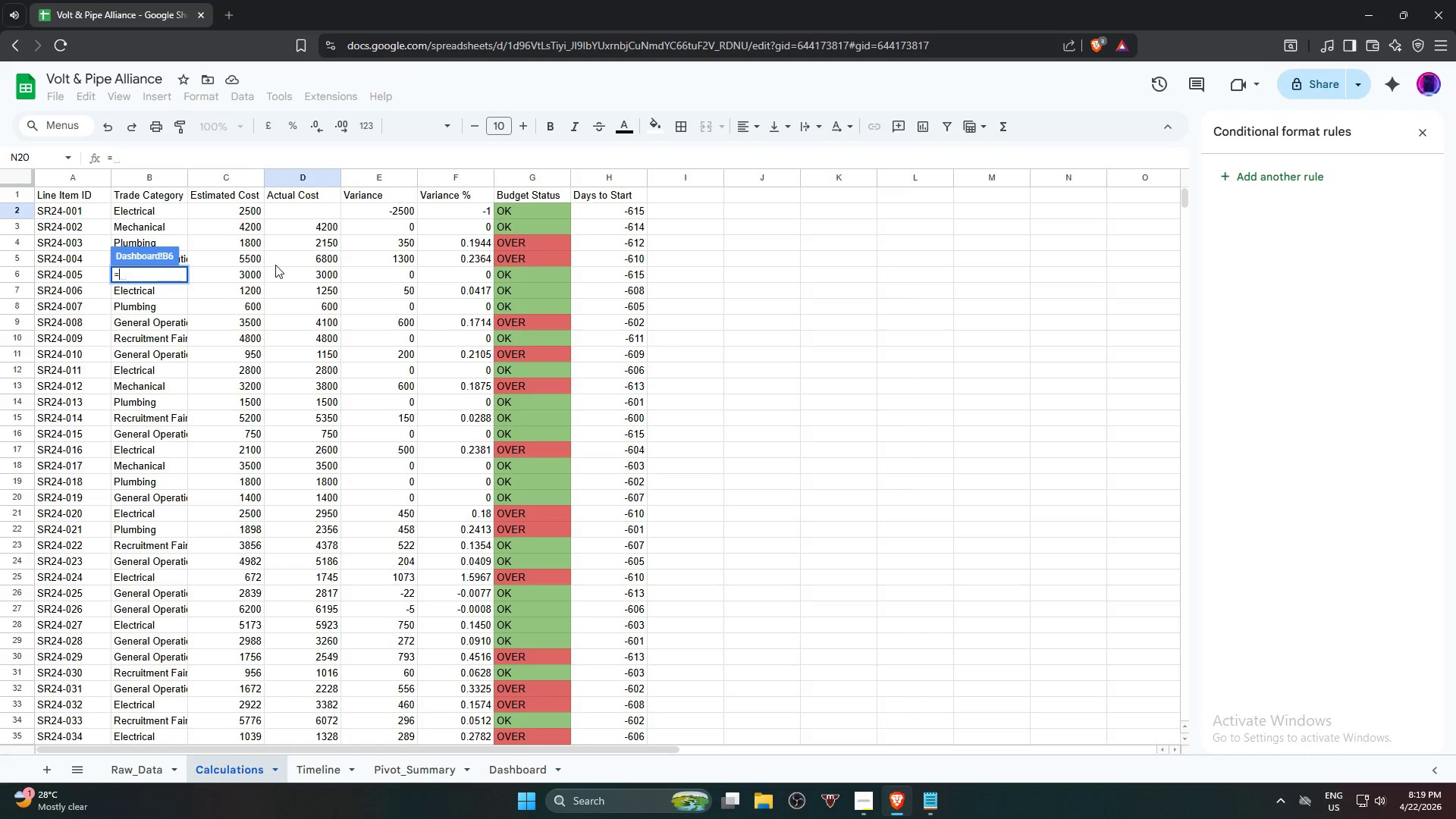 
key(Backspace)
 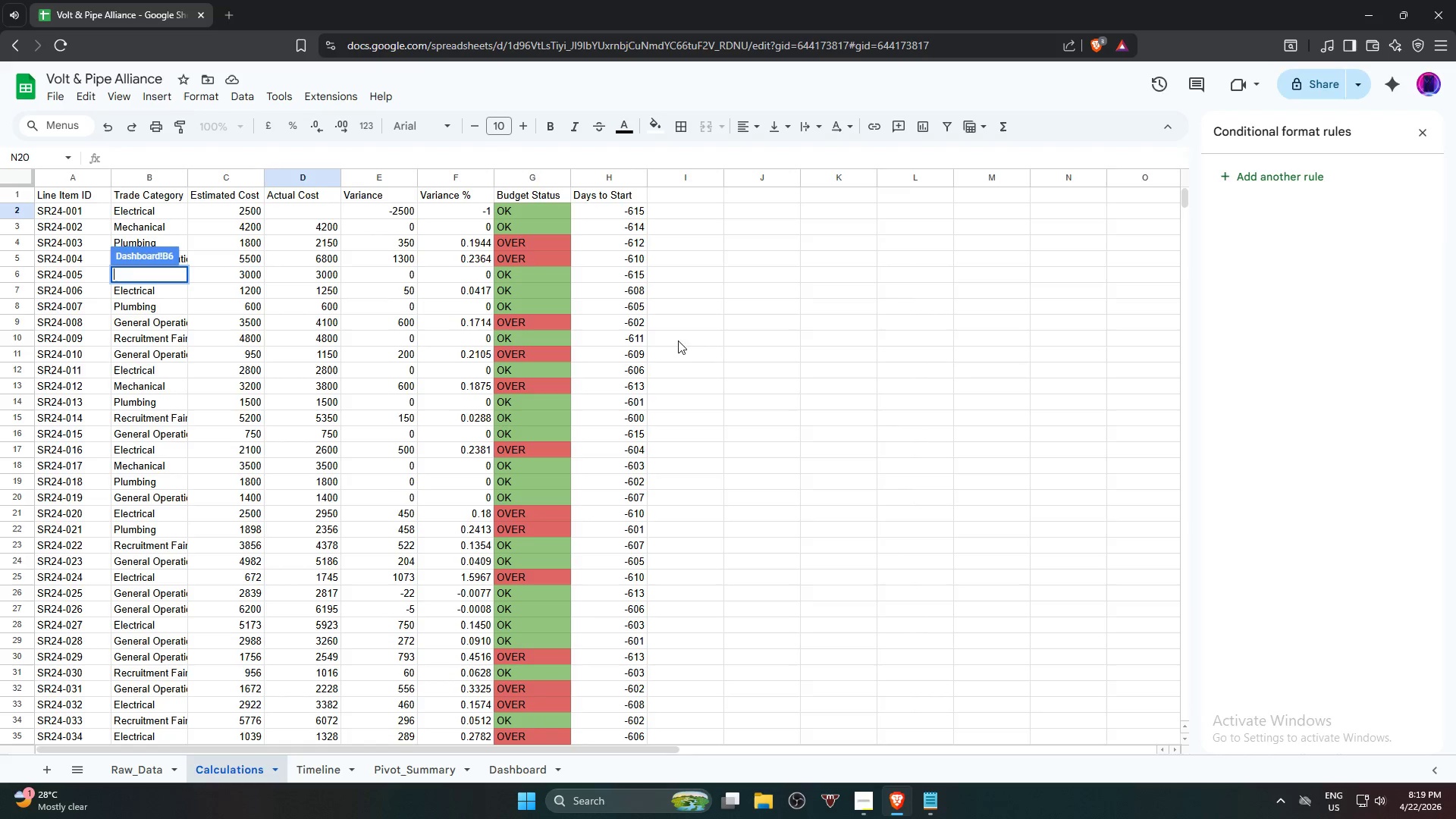 
left_click([957, 364])
 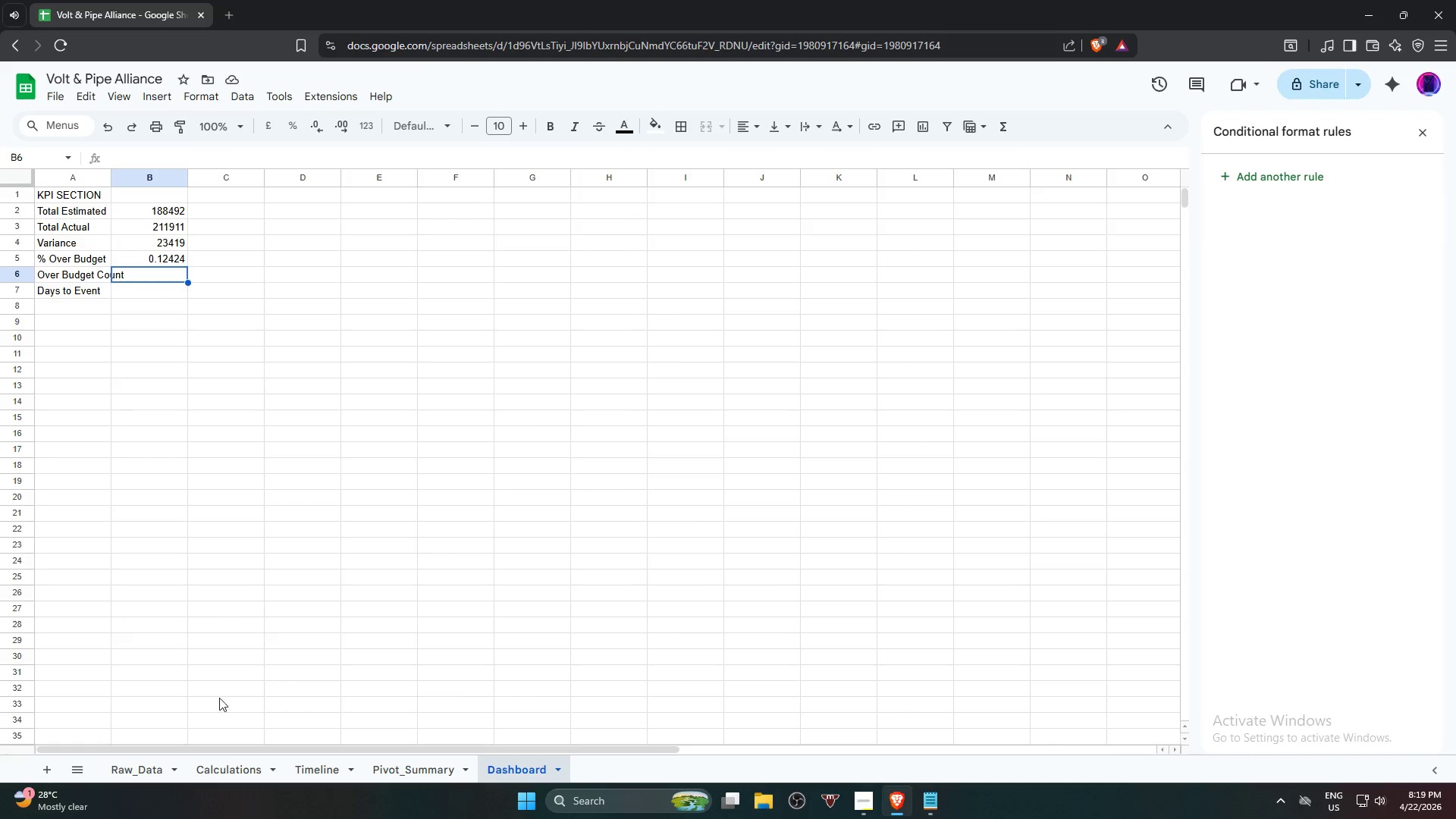 
left_click([247, 770])
 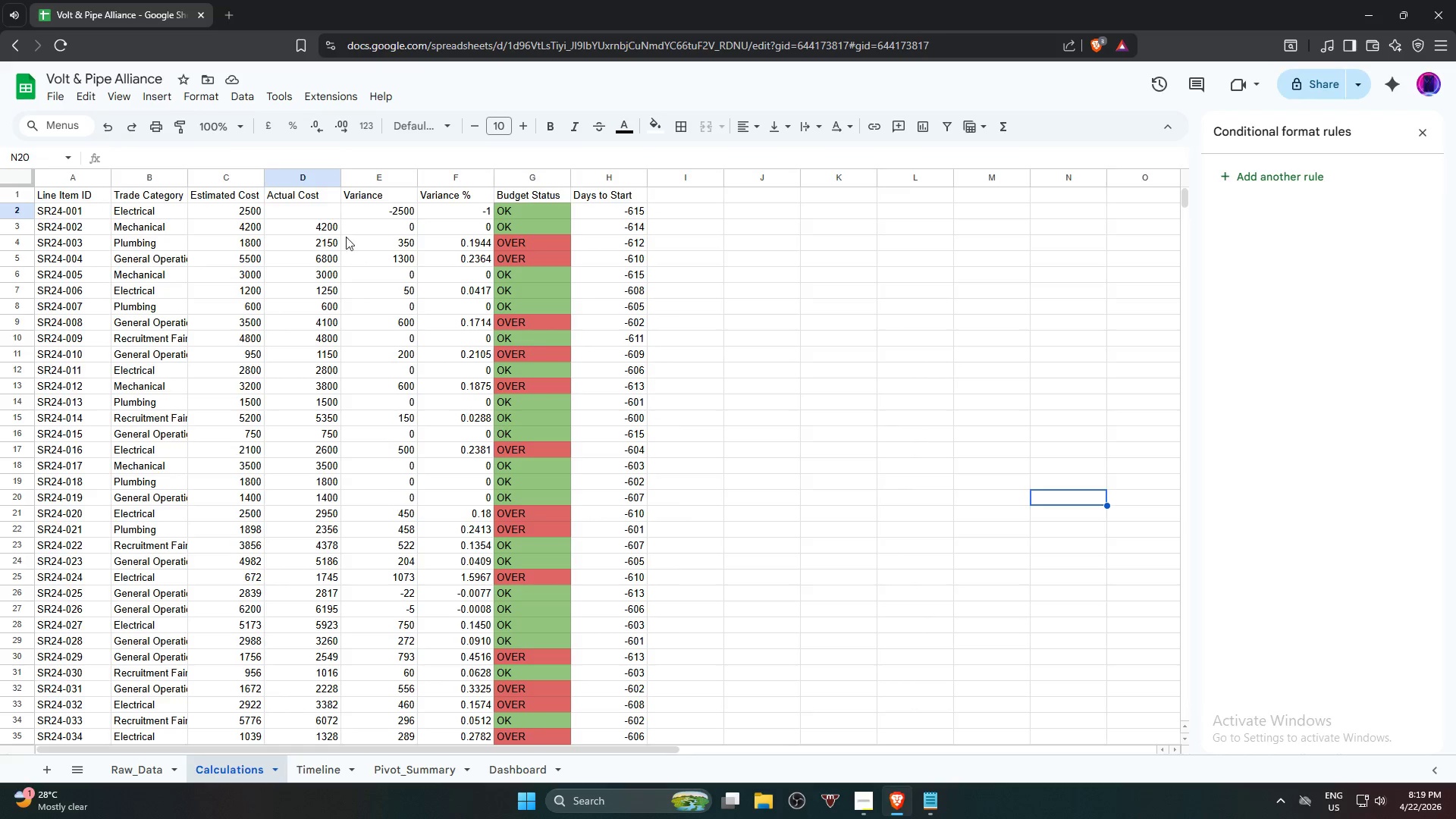 
left_click([324, 213])
 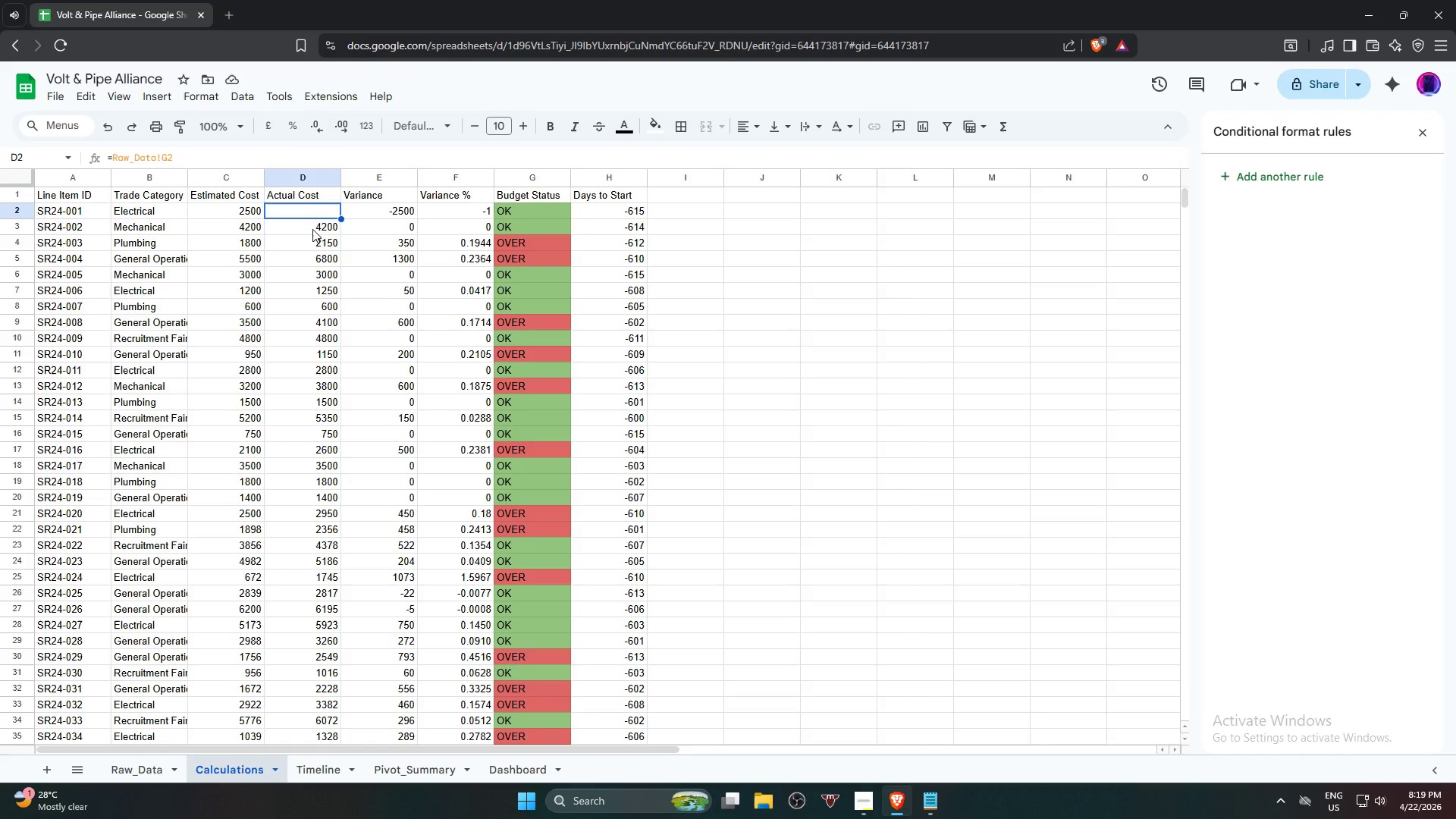 
left_click([312, 229])
 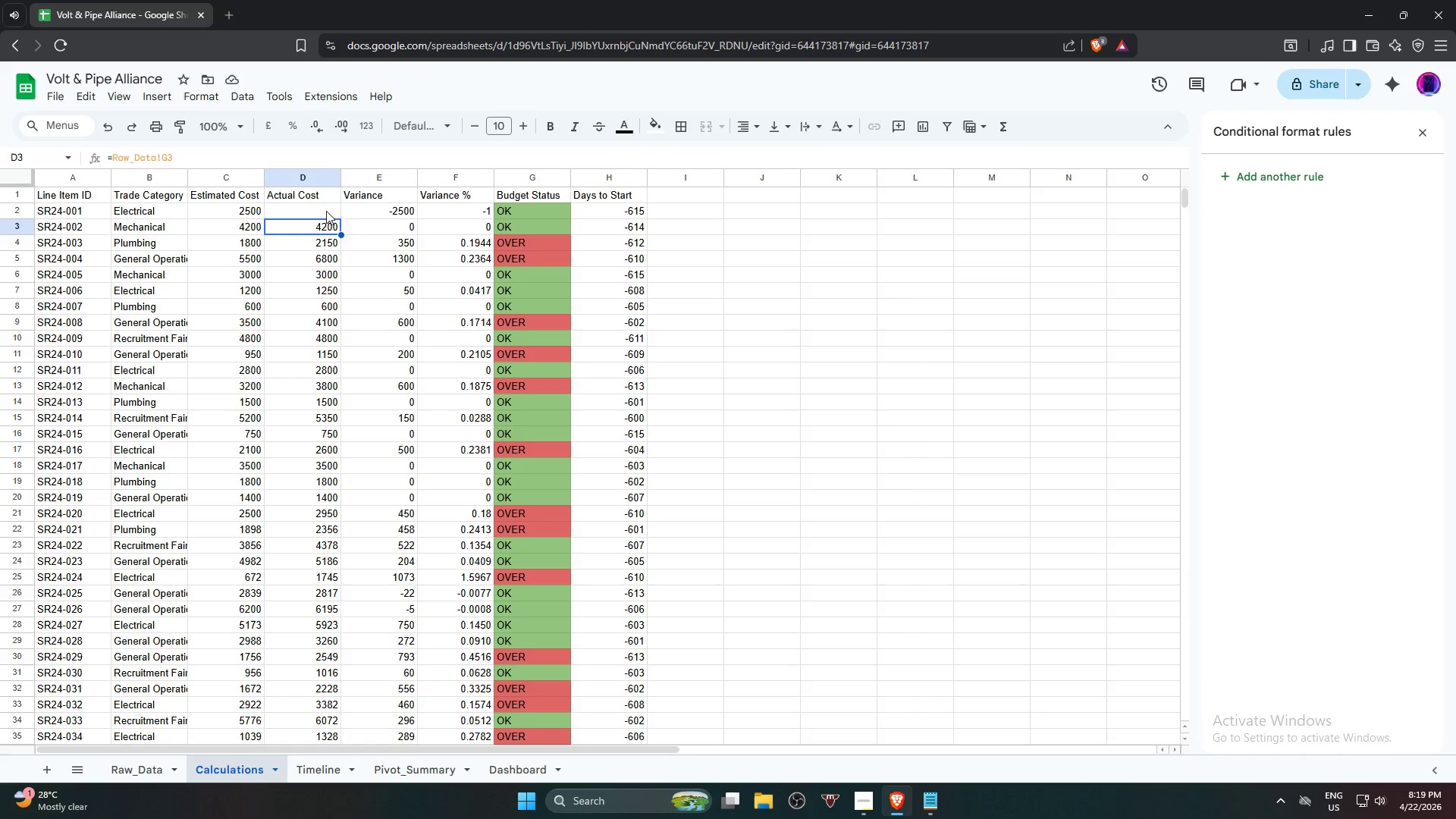 
left_click([327, 209])
 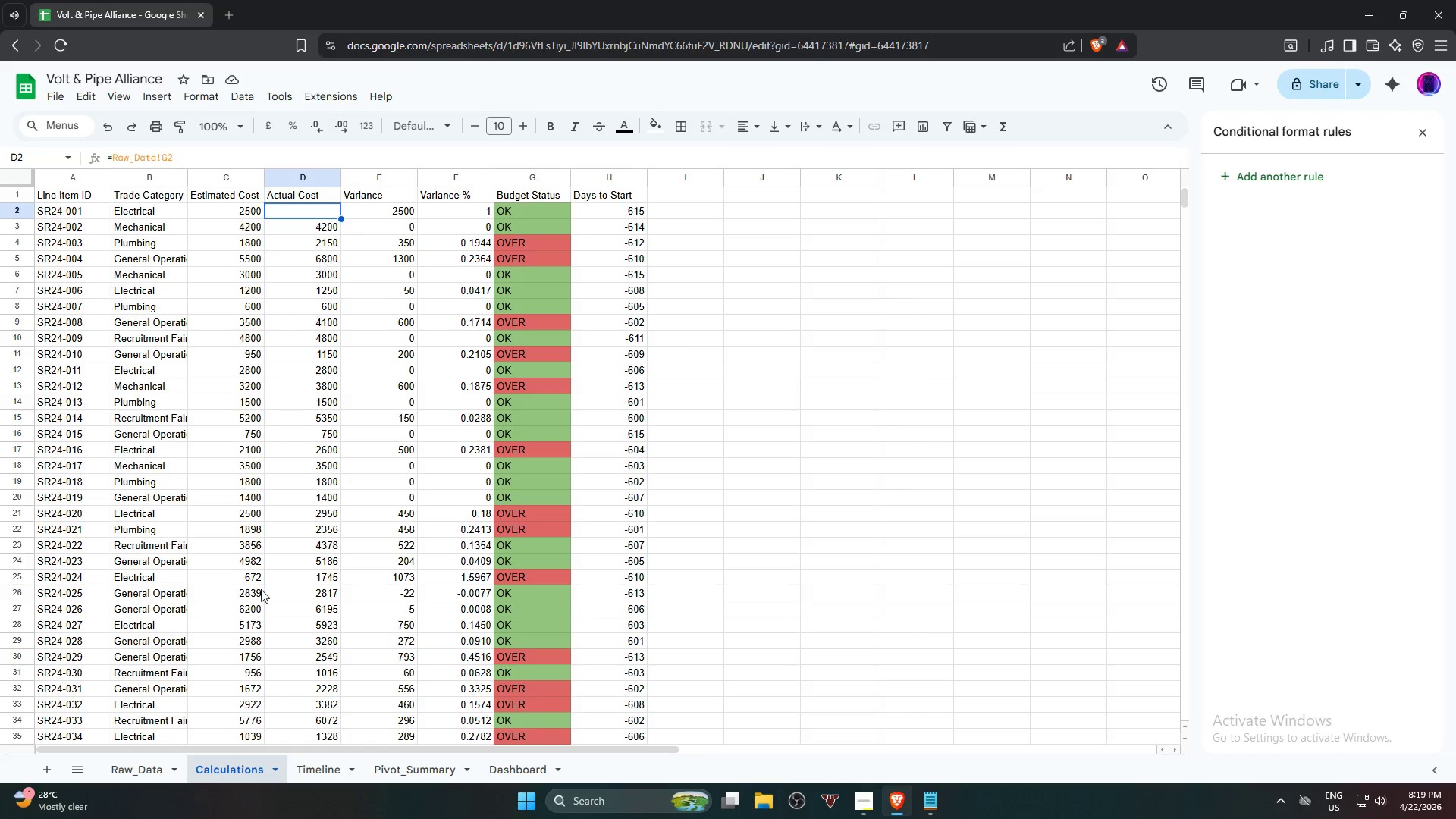 
left_click([131, 774])
 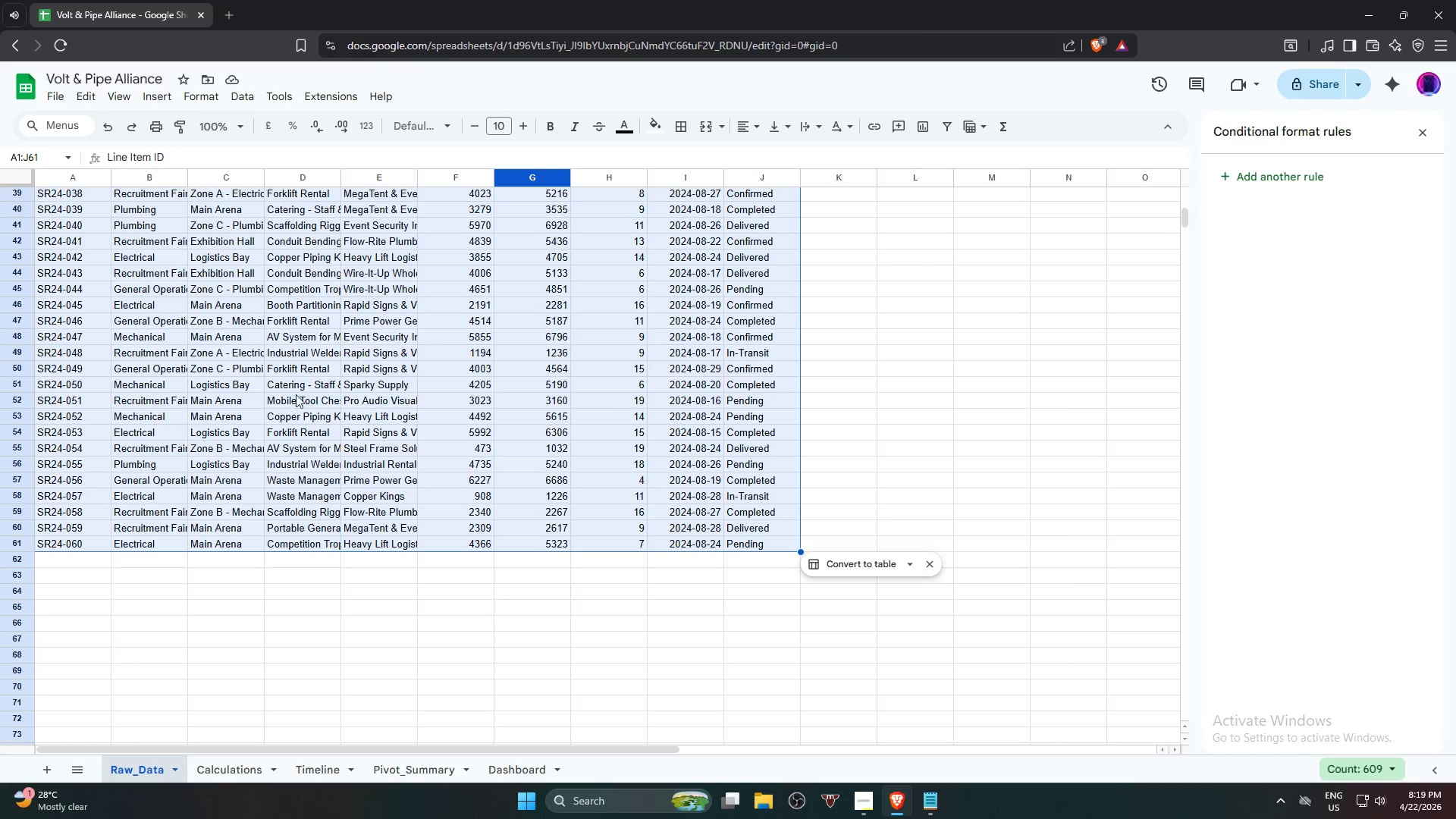 
scroll: coordinate [312, 371], scroll_direction: up, amount: 19.0
 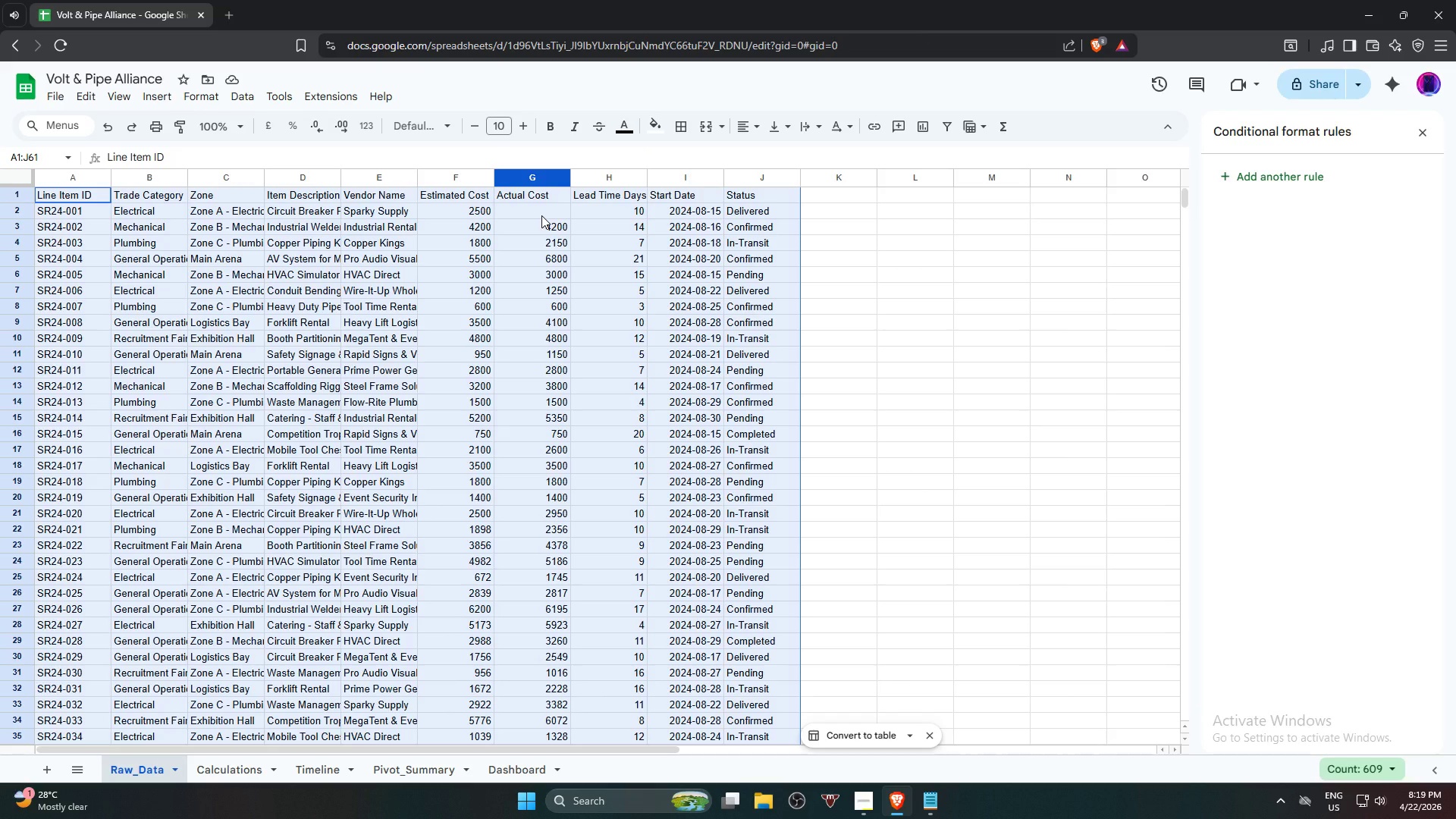 
wait(5.13)
 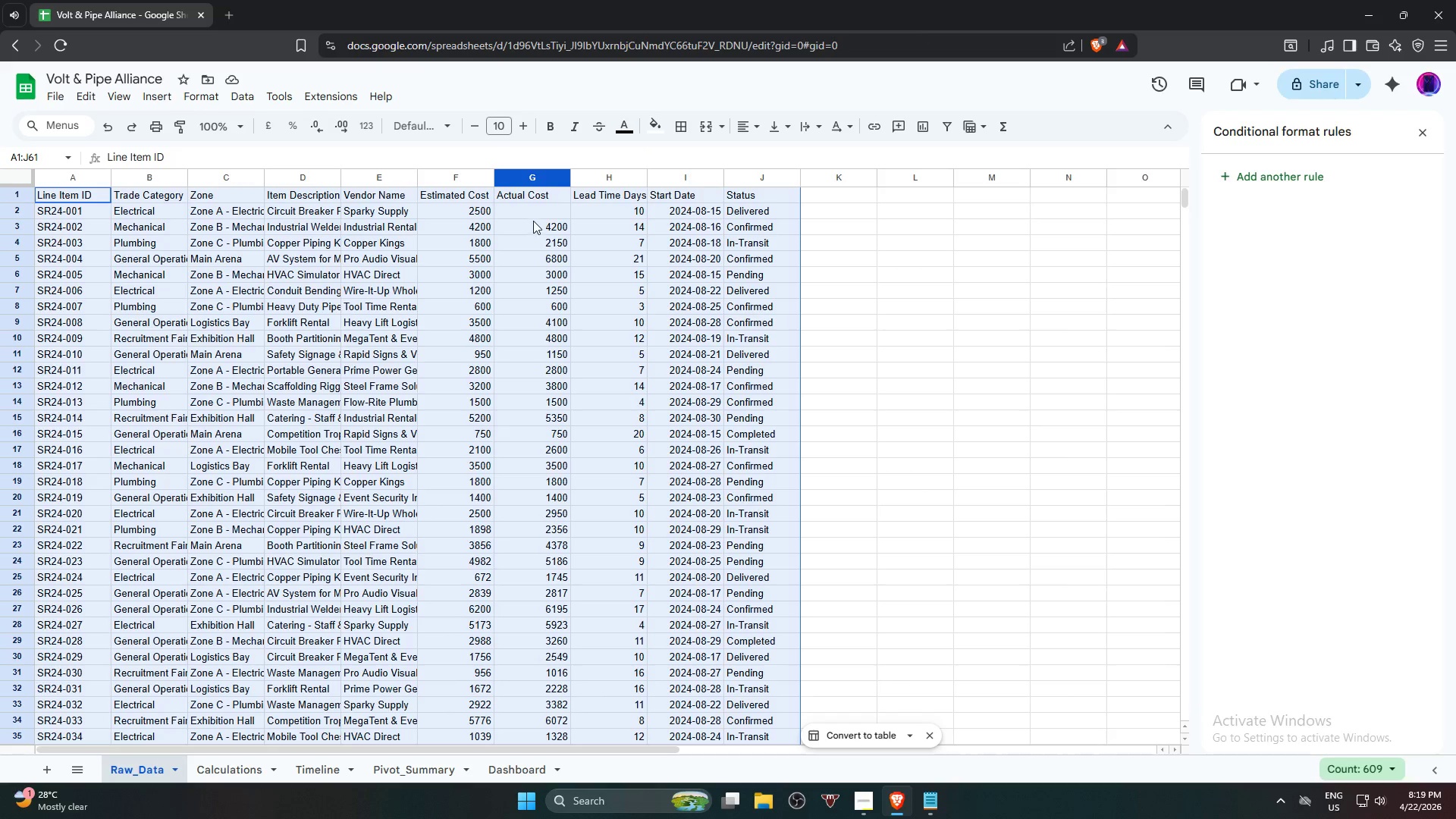 
left_click([541, 215])
 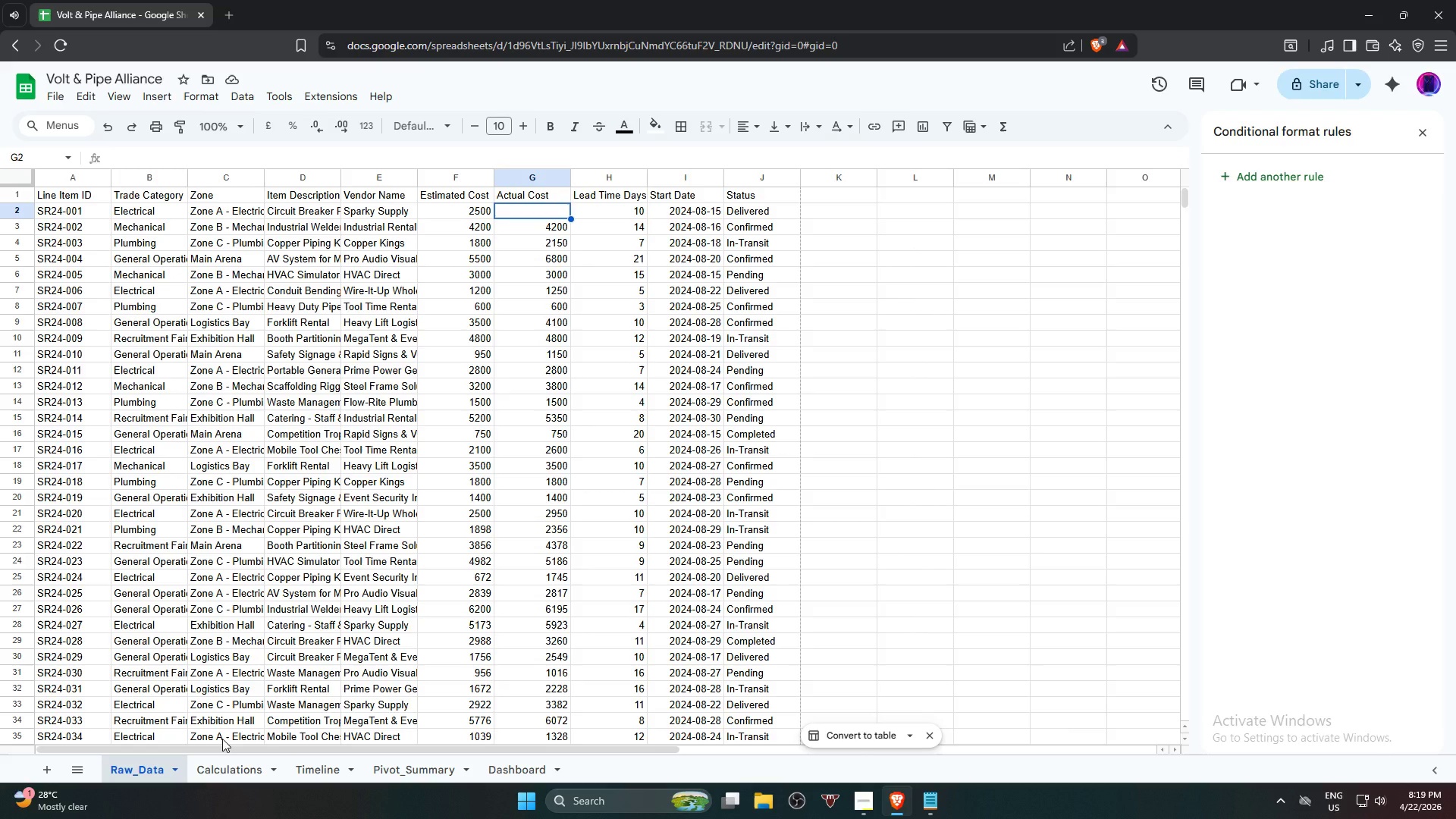 
wait(10.91)
 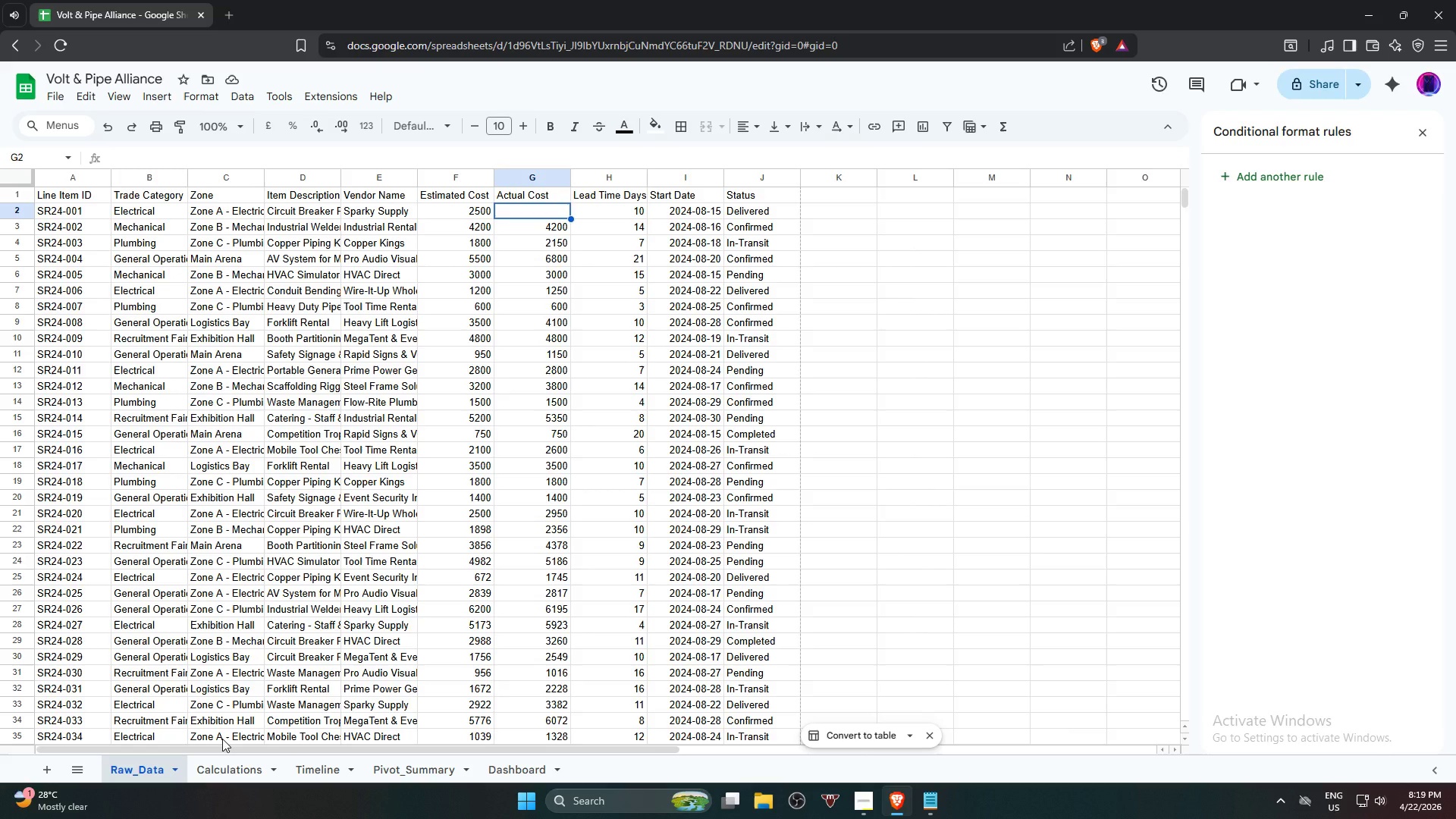 
left_click([927, 805])
 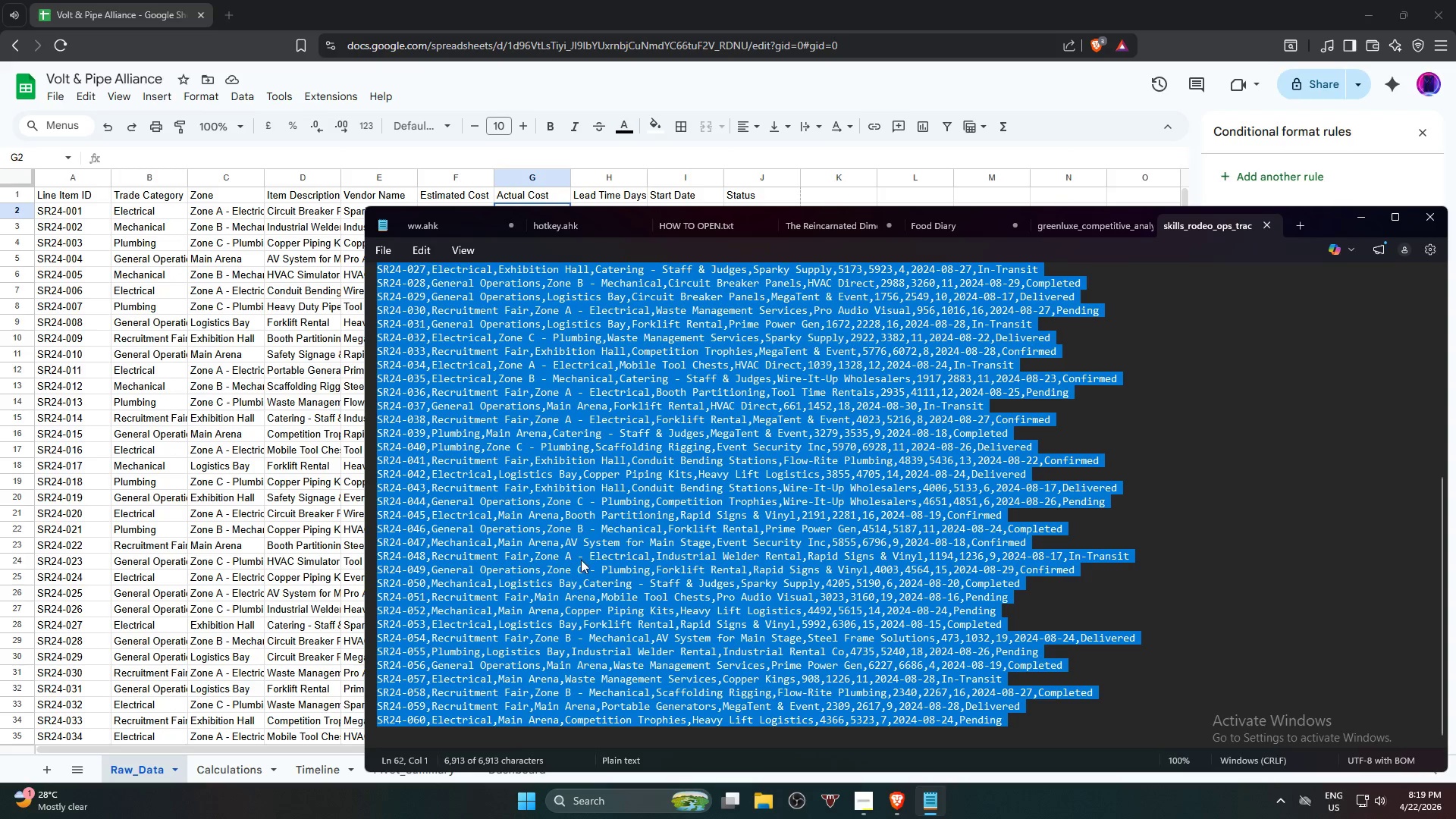 
scroll: coordinate [560, 460], scroll_direction: up, amount: 20.0
 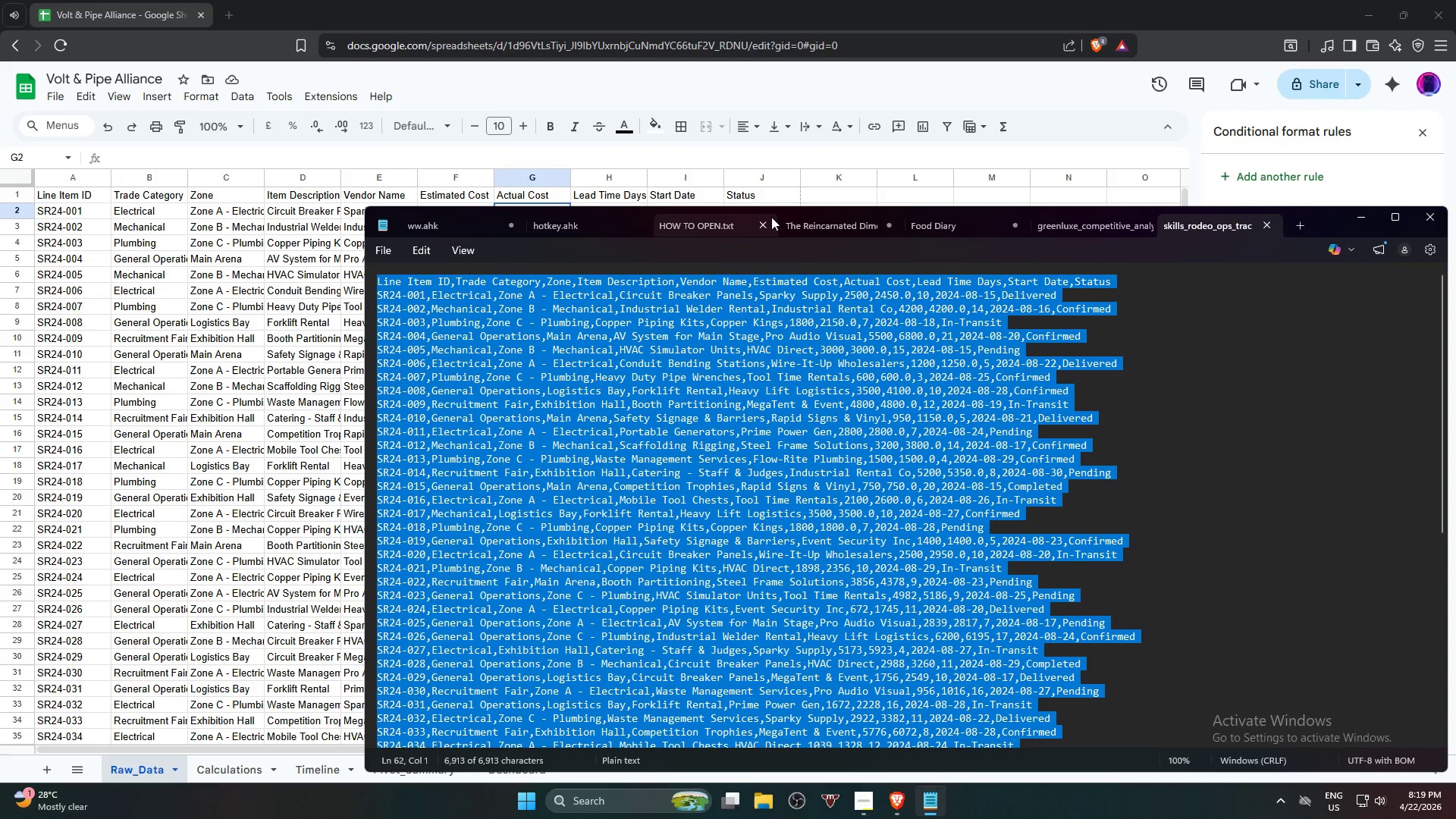 
wait(7.12)
 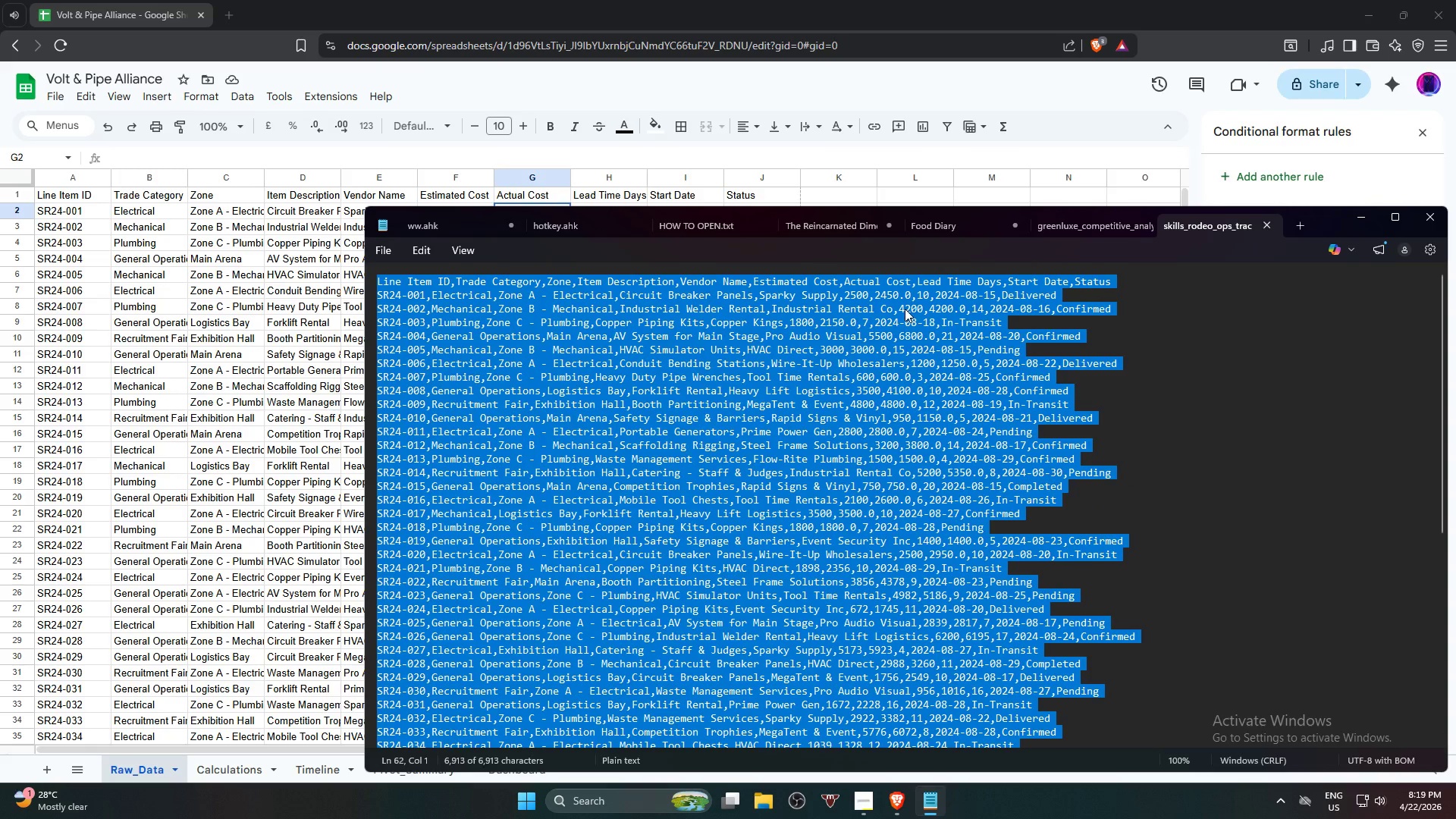 
left_click_drag(start_coordinate=[635, 212], to_coordinate=[570, 237])
 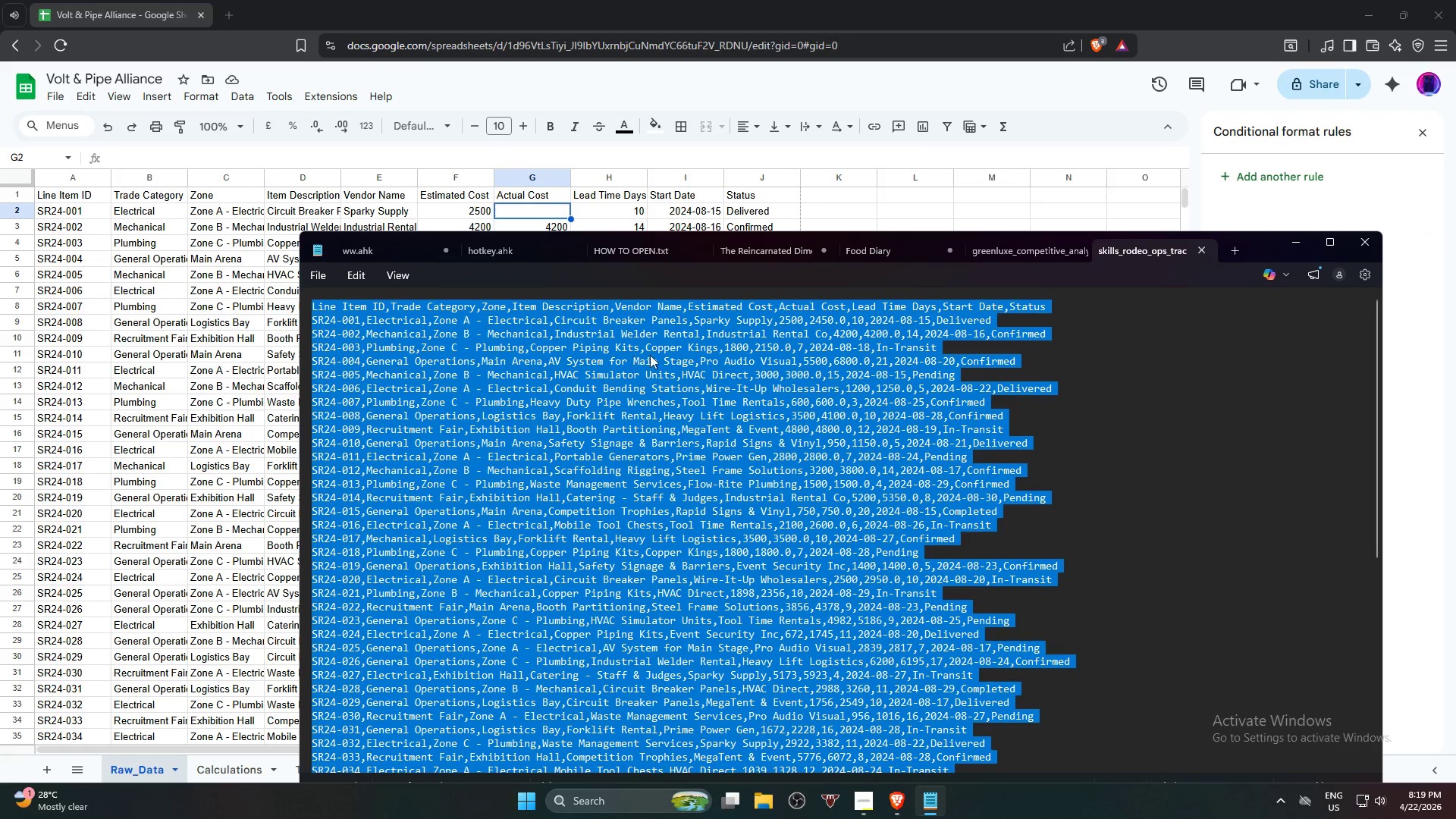 
left_click([736, 347])
 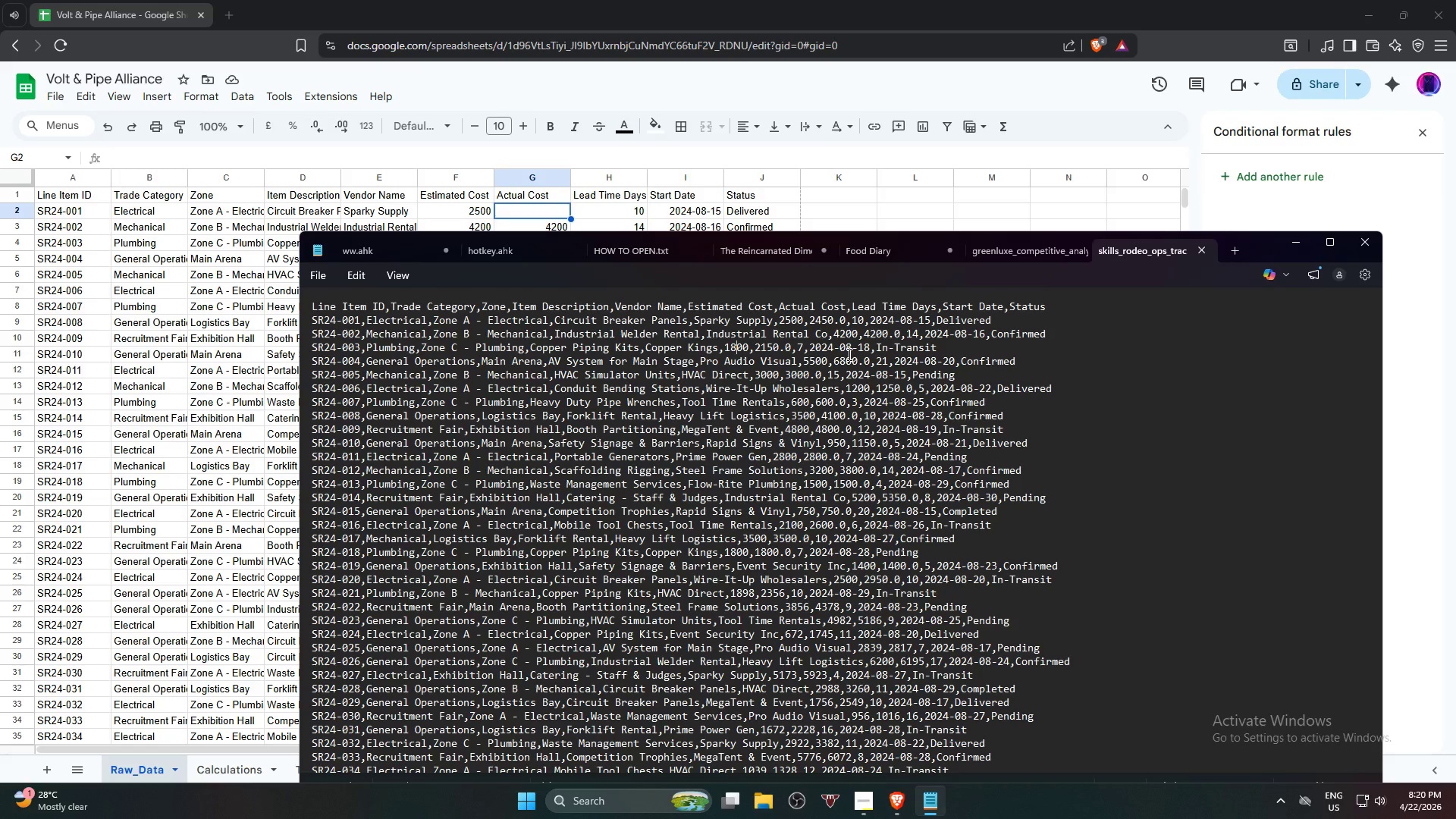 
wait(28.44)
 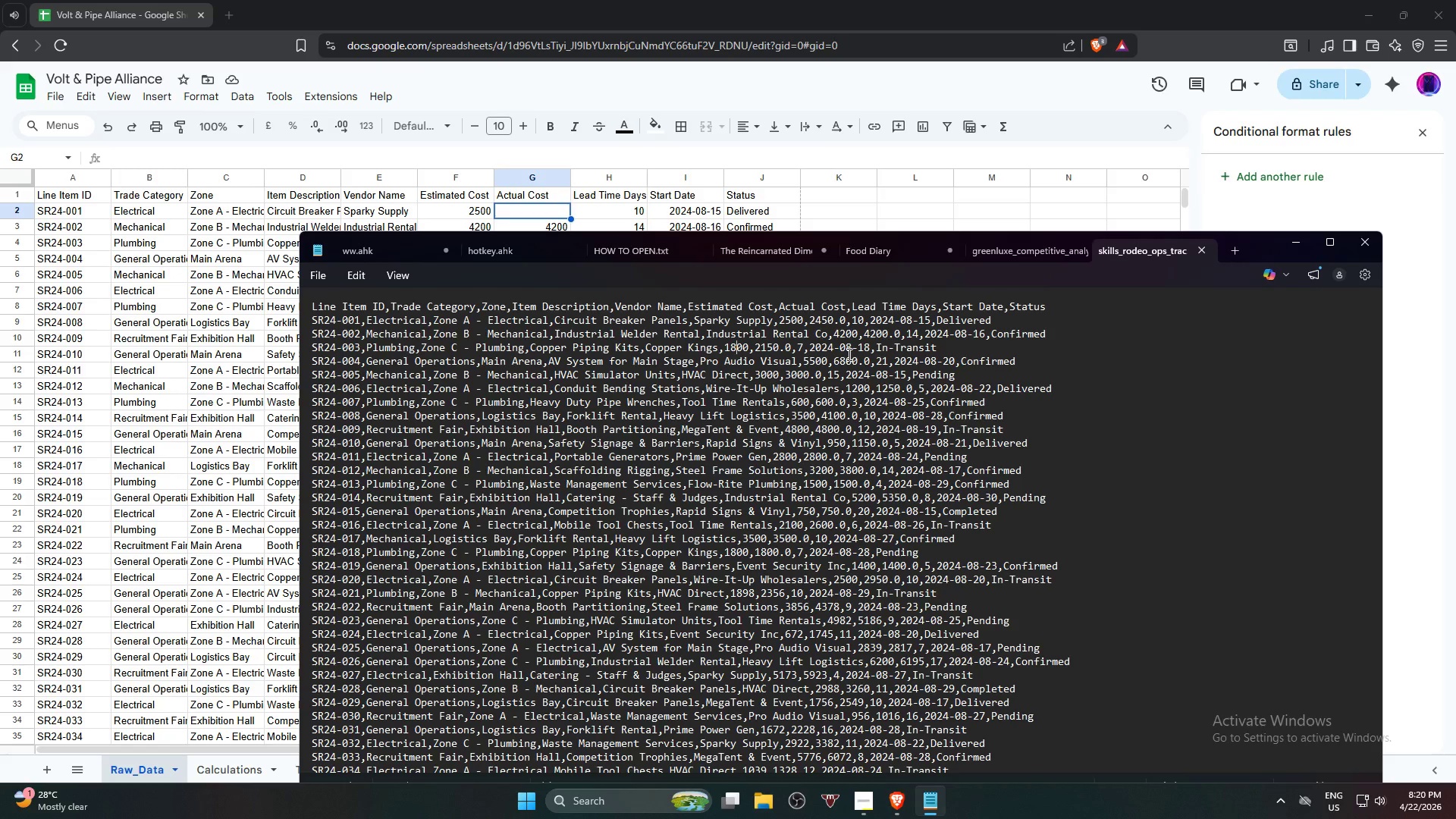 
left_click_drag(start_coordinate=[587, 232], to_coordinate=[520, 343])
 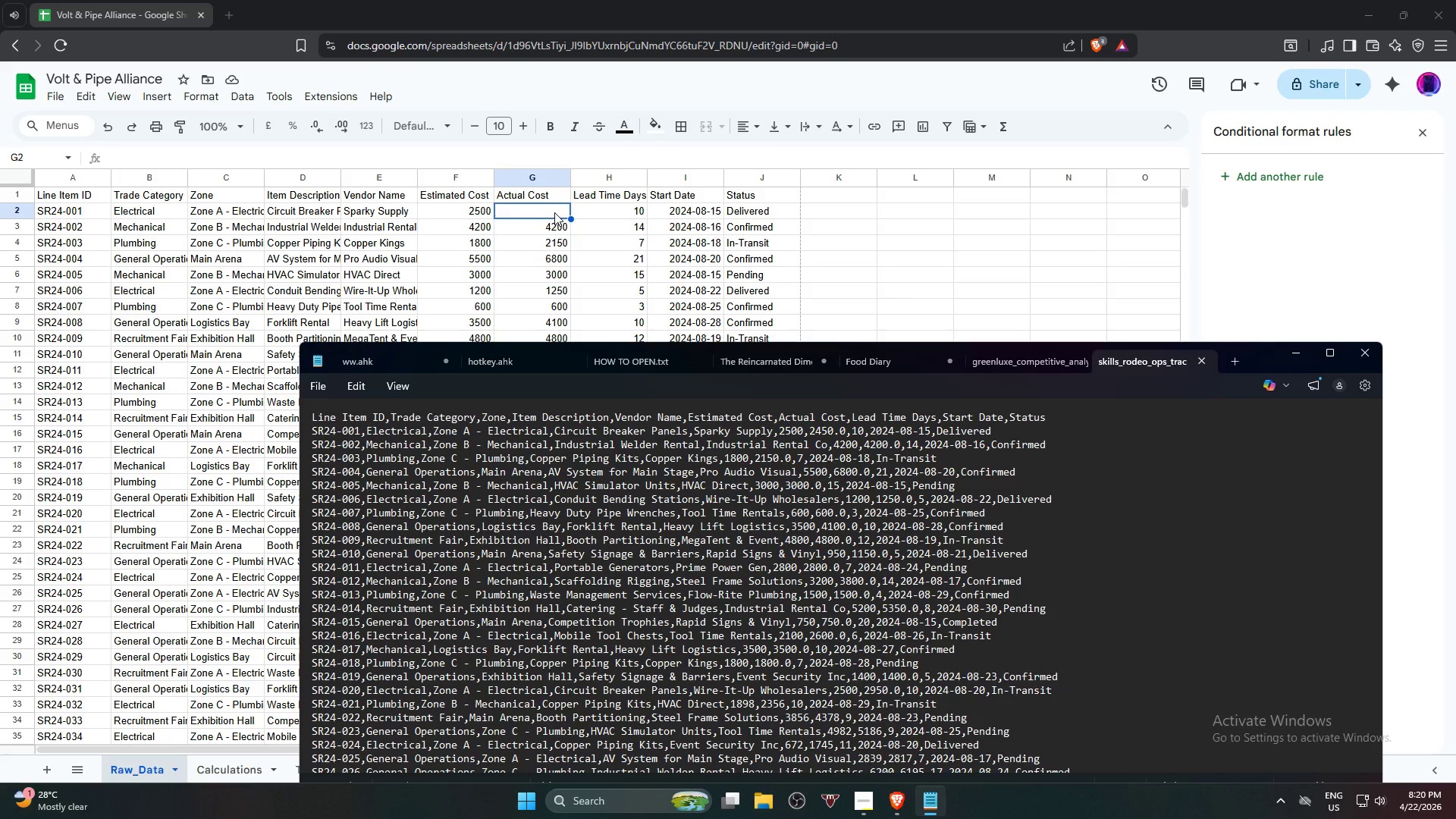 
wait(8.86)
 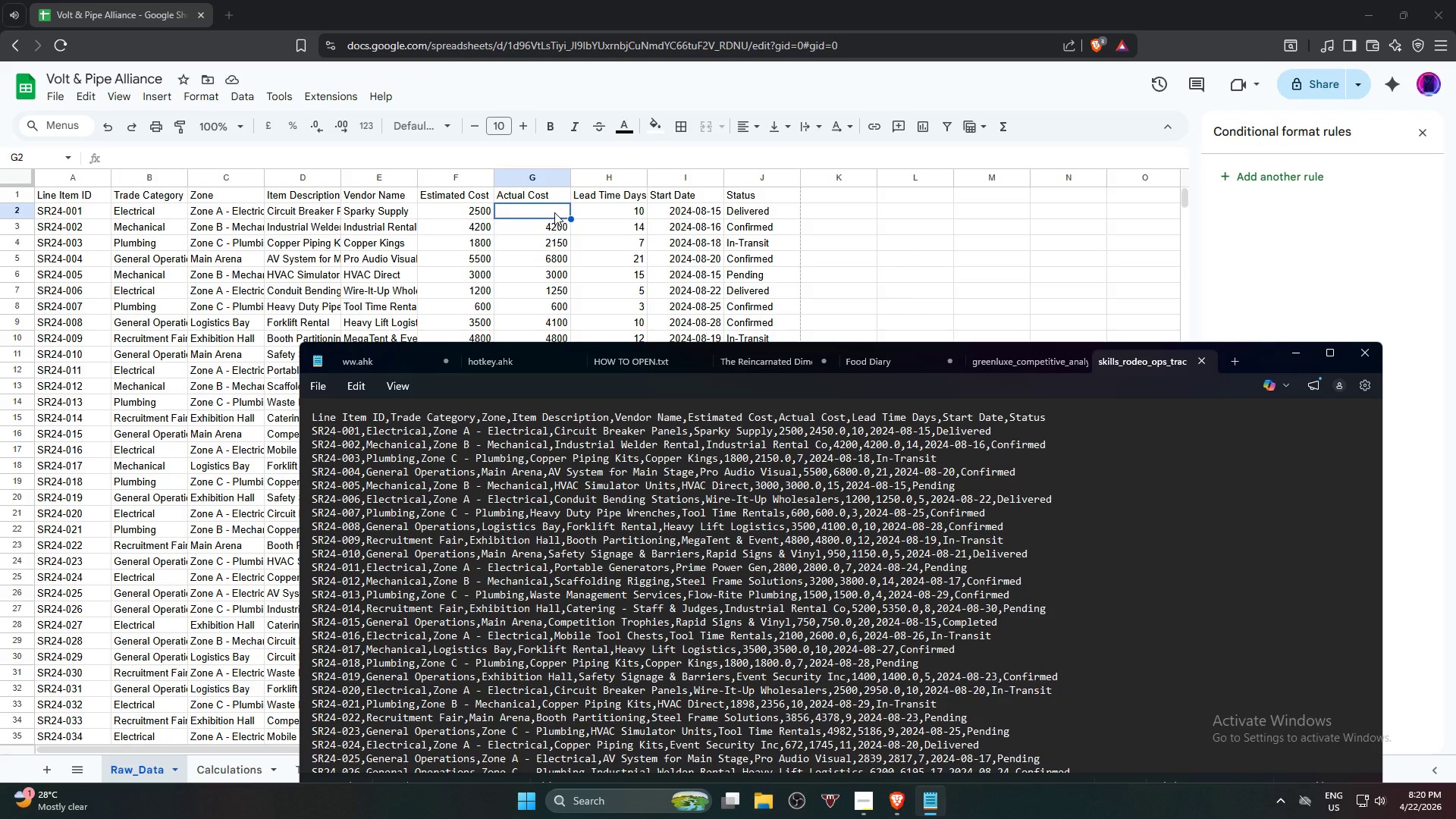 
left_click_drag(start_coordinate=[312, 431], to_coordinate=[1001, 428])
 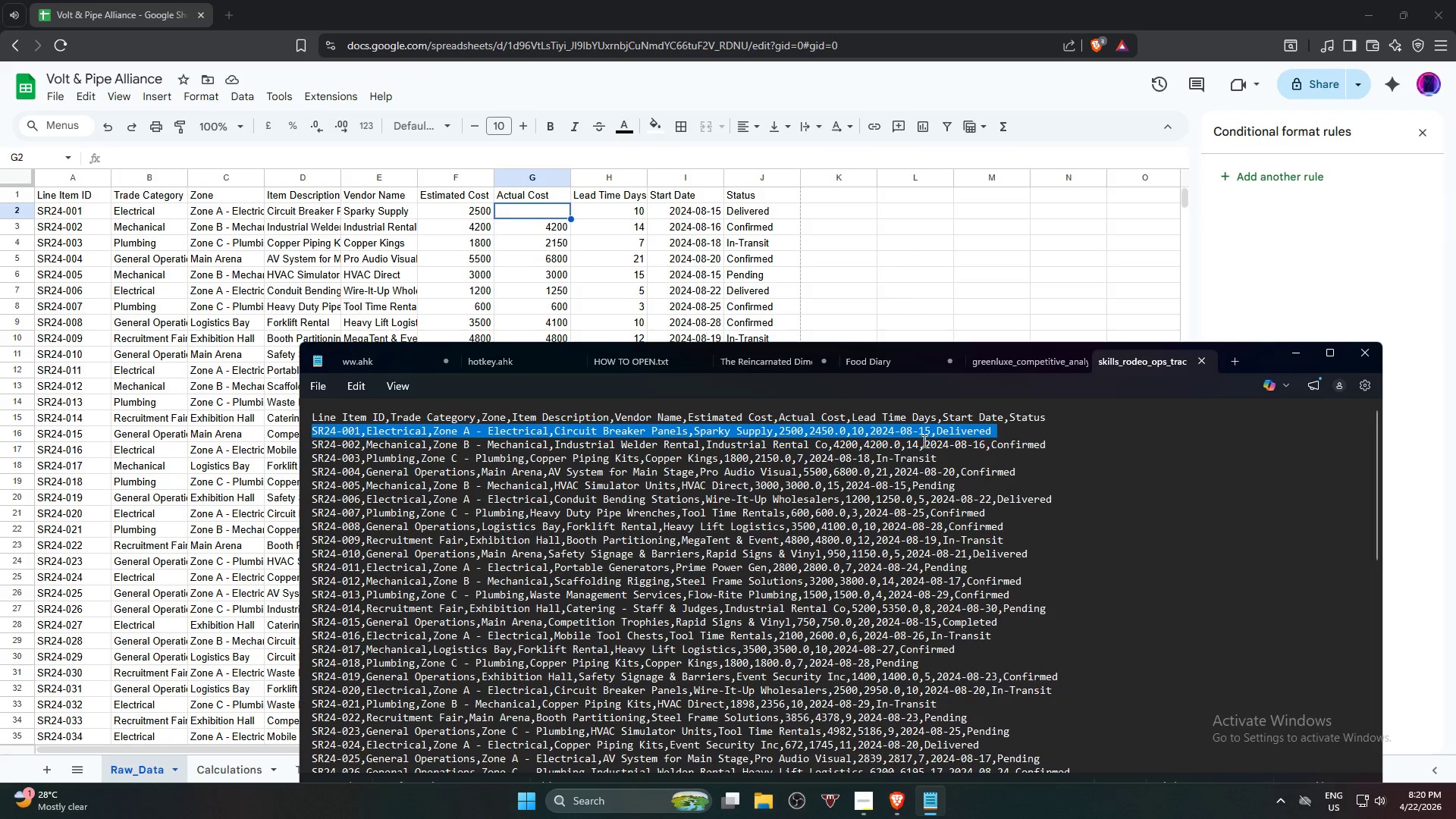 
key(Control+C)
 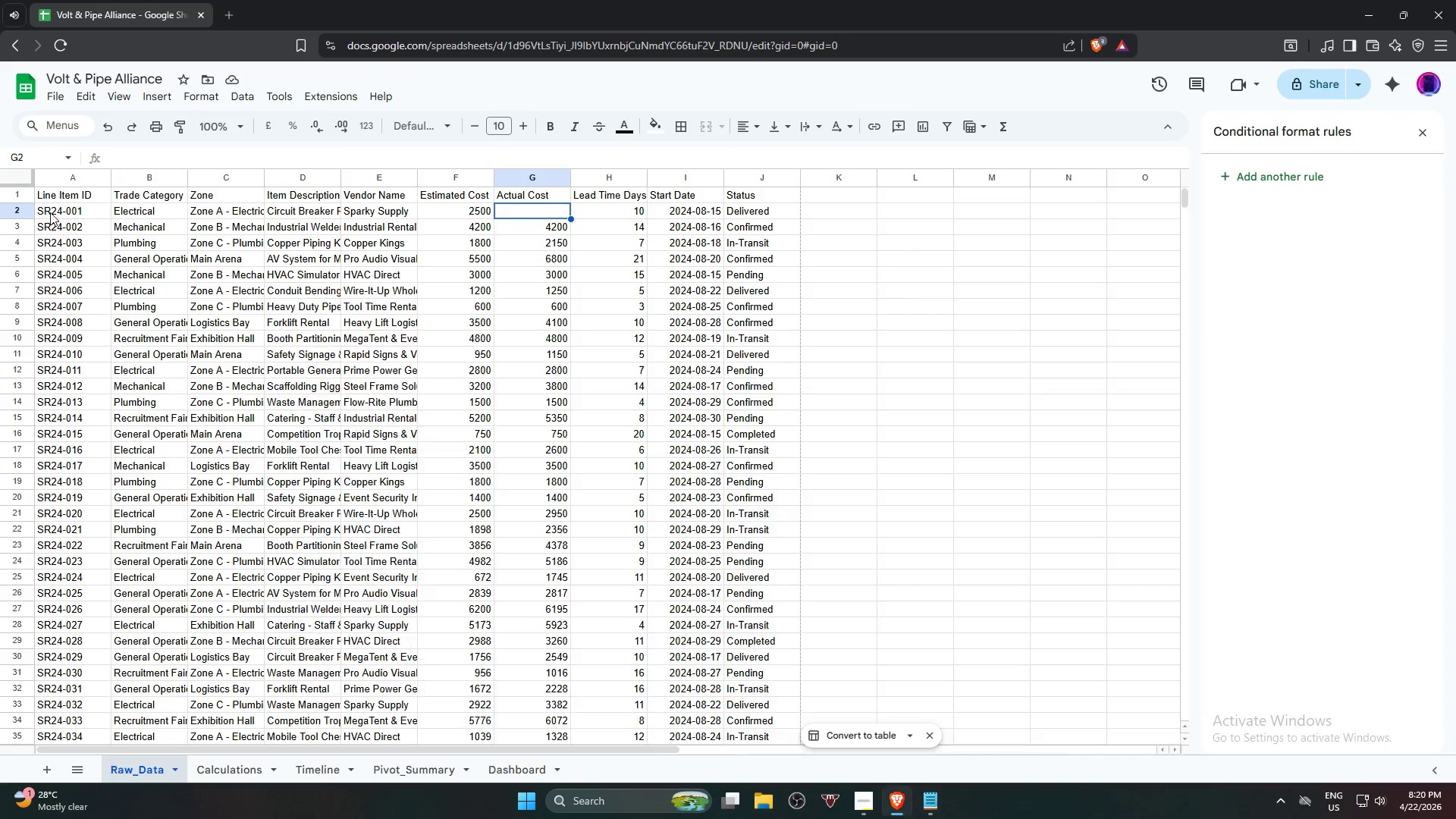 
hold_key(key=ShiftLeft, duration=1.33)
 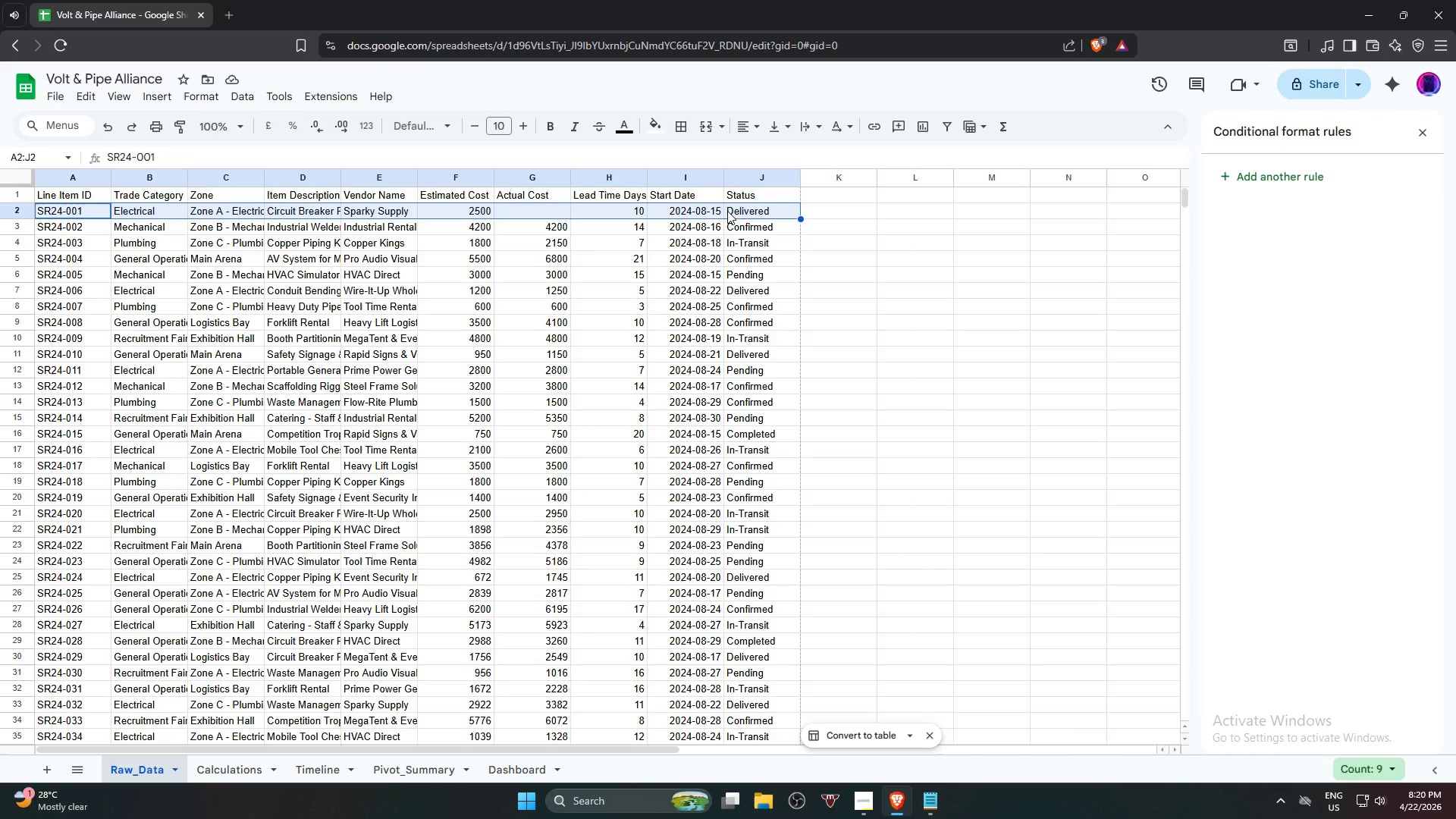 
key(Control+V)
 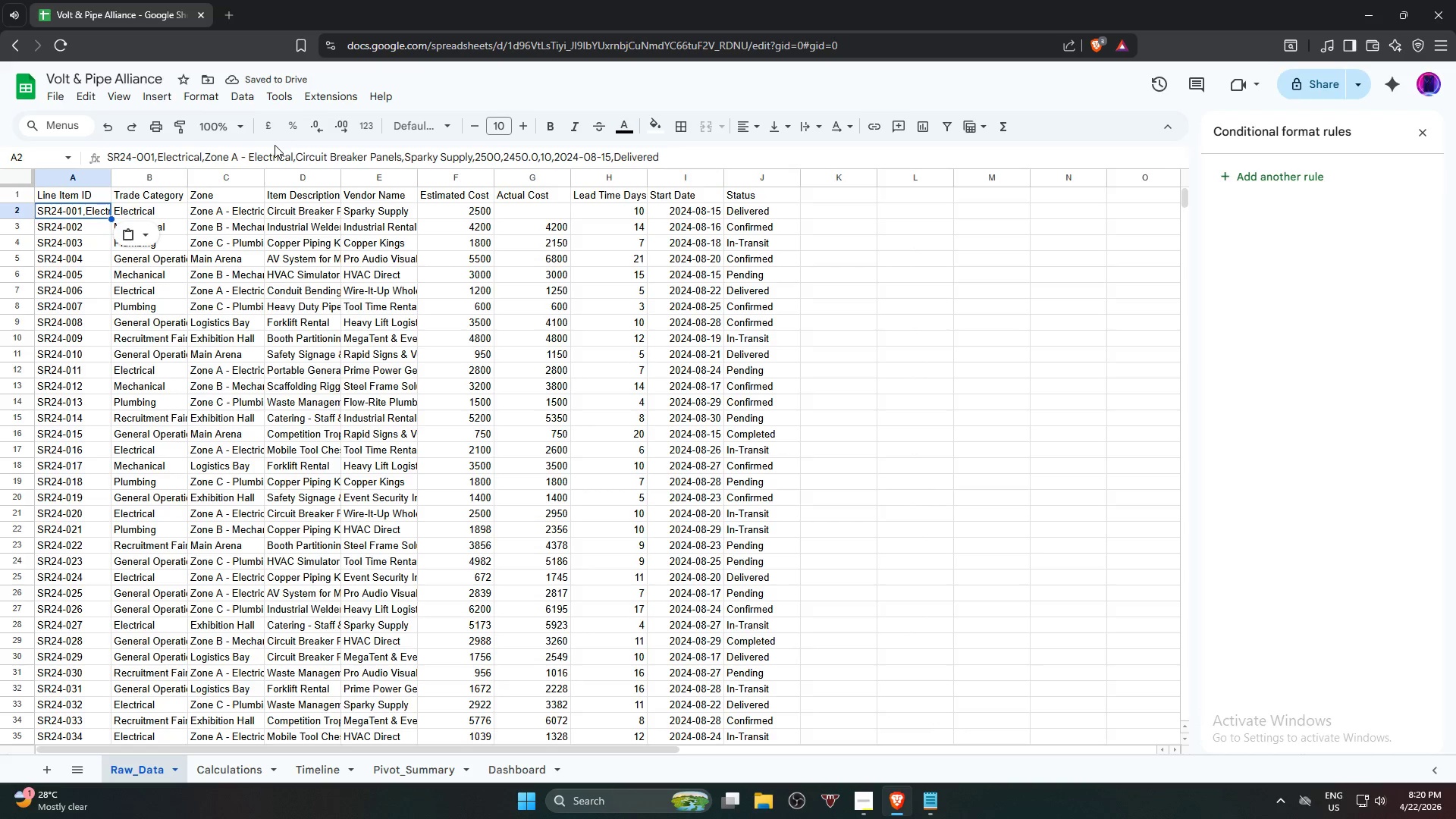 
left_click([246, 100])
 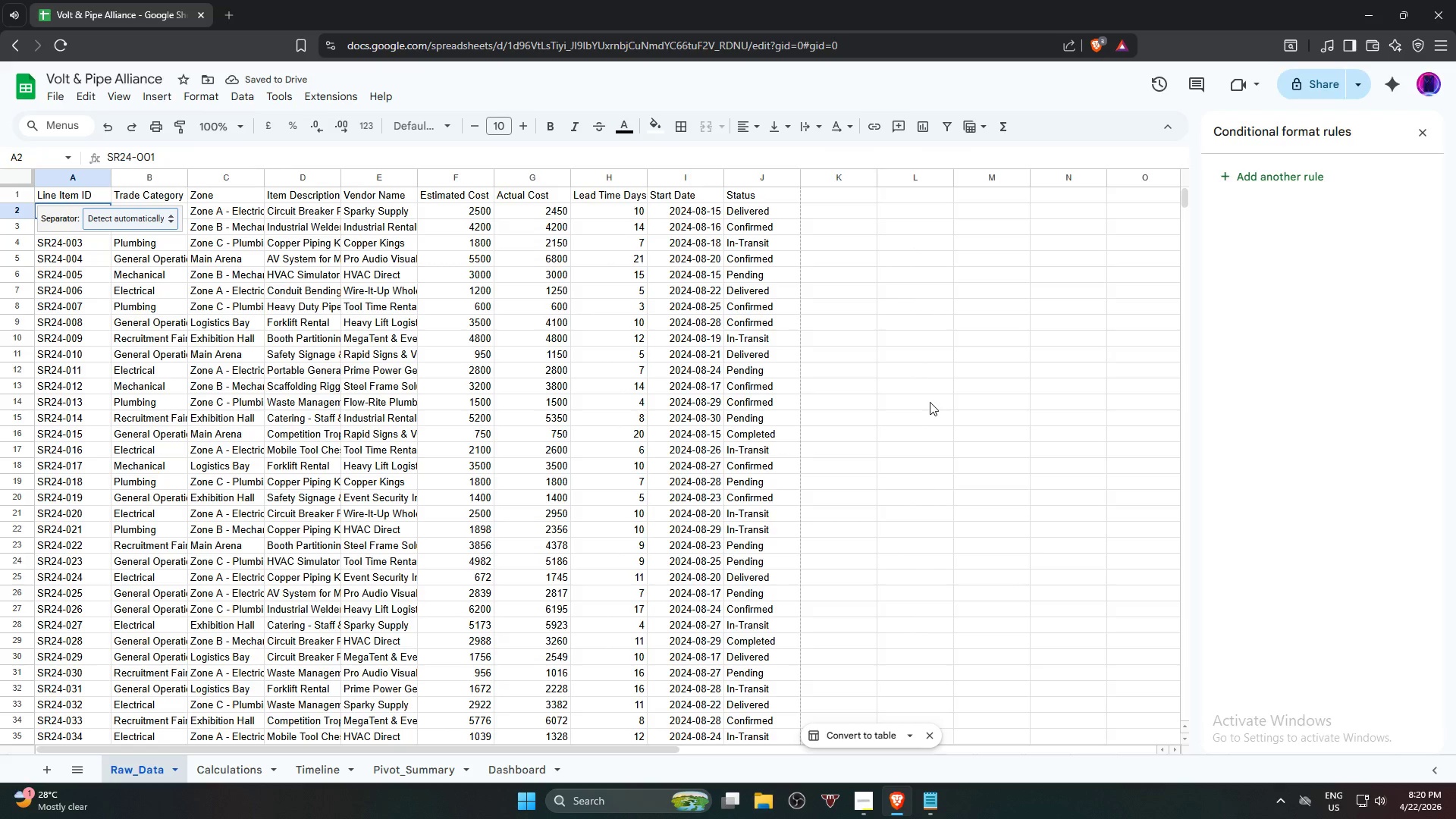 
left_click([930, 402])
 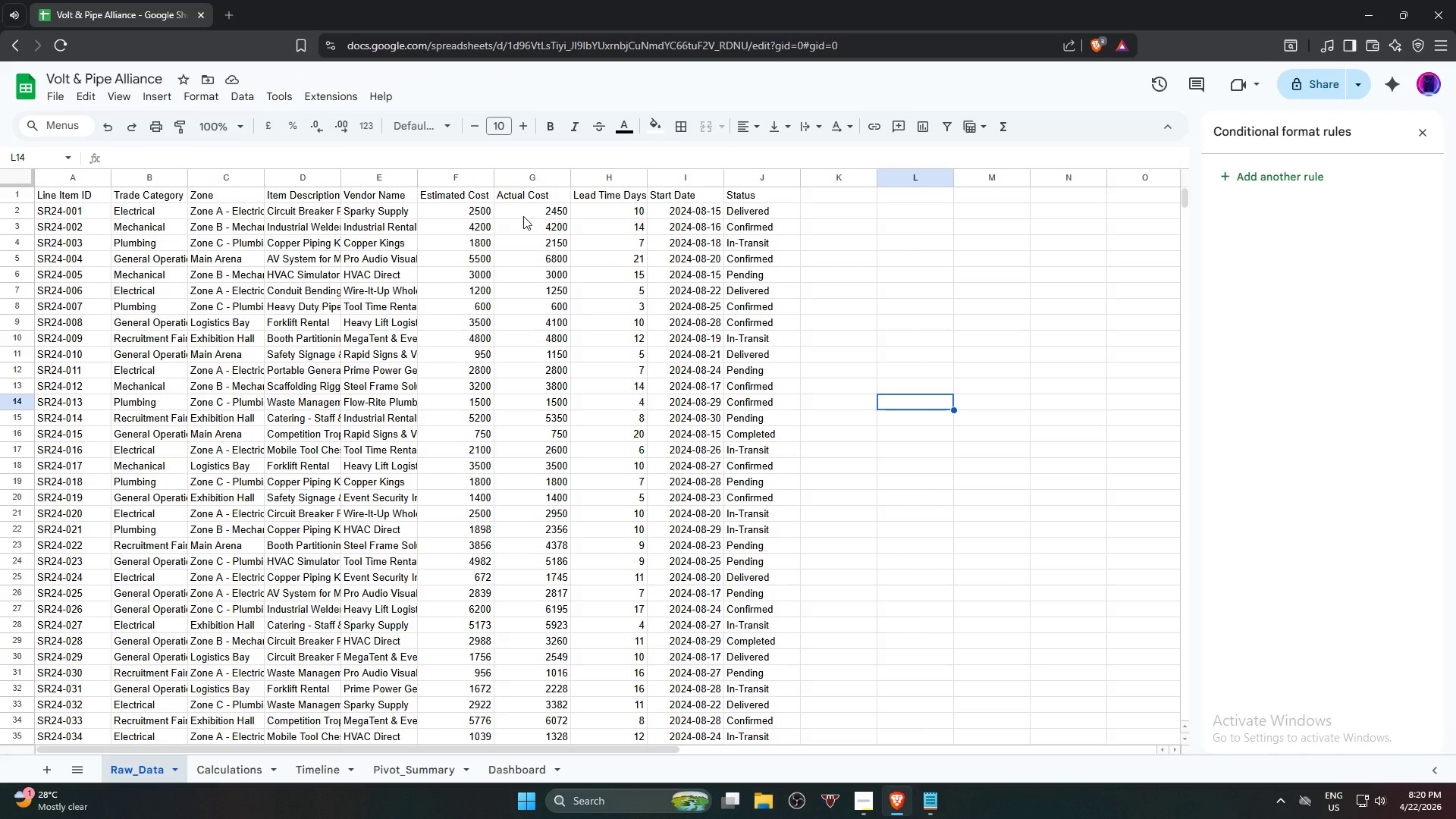 
key(Alt+AltLeft)
 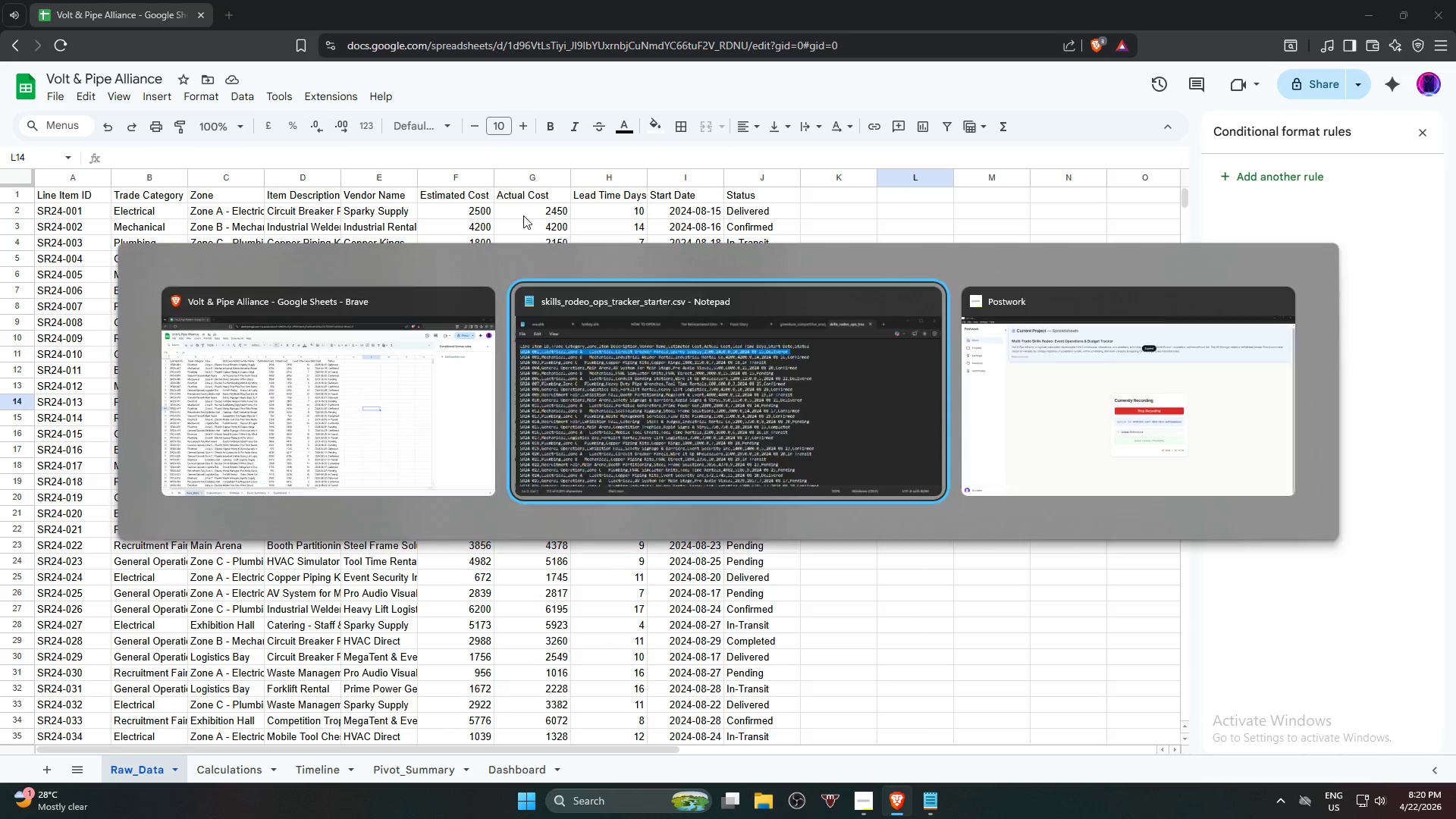 
key(Alt+Tab)
 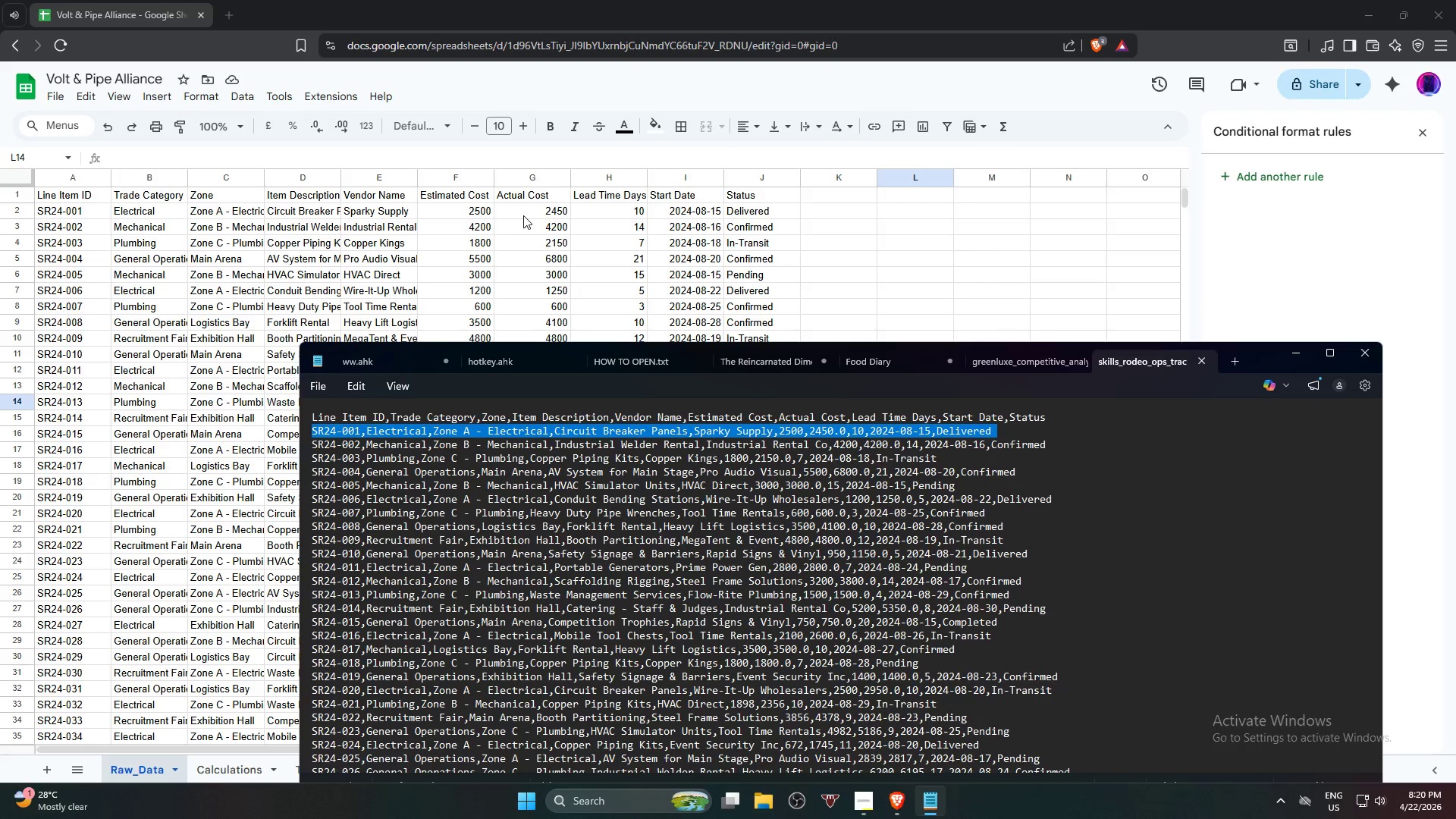 
key(Alt+AltLeft)
 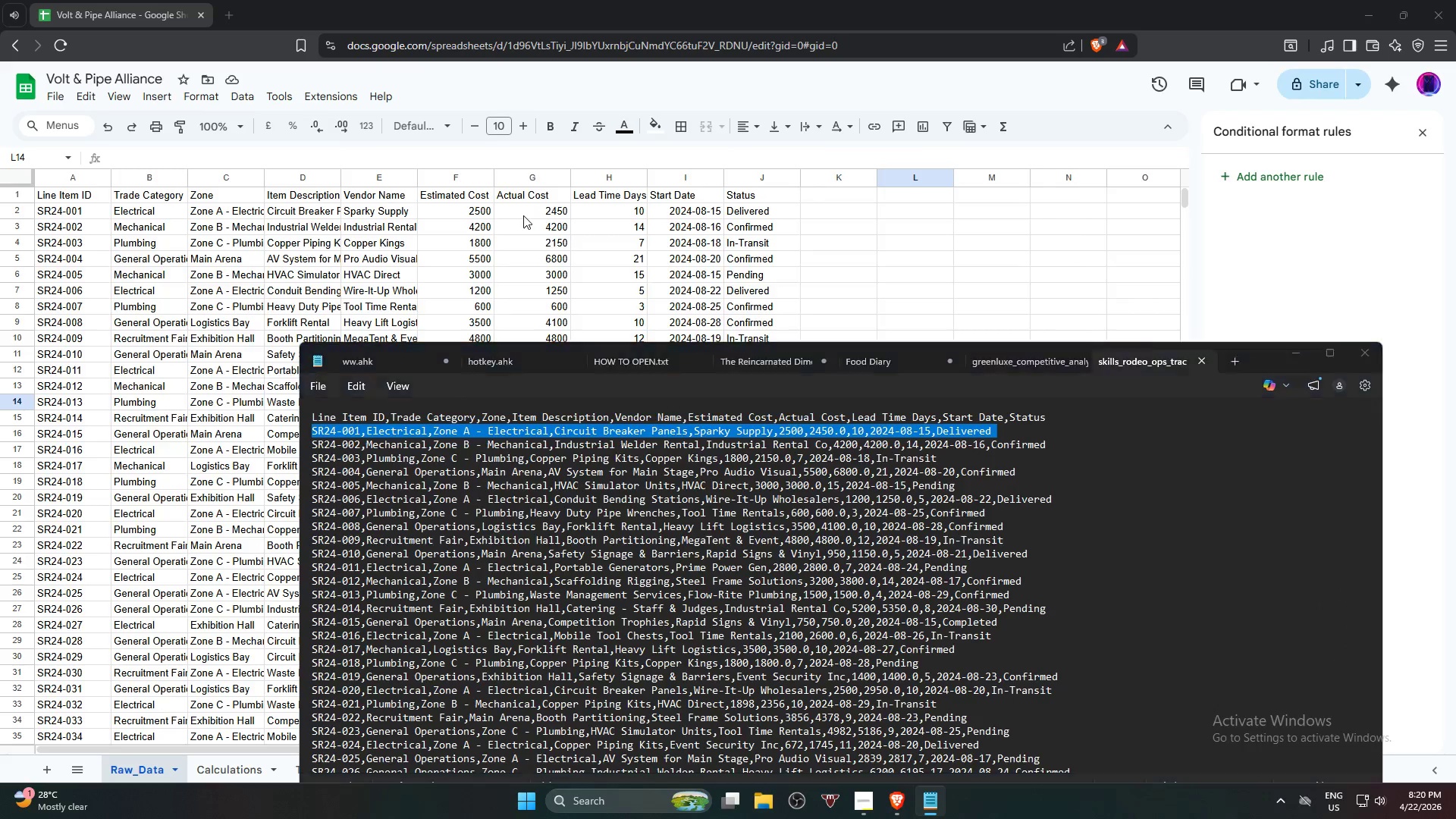 
key(Alt+Tab)
 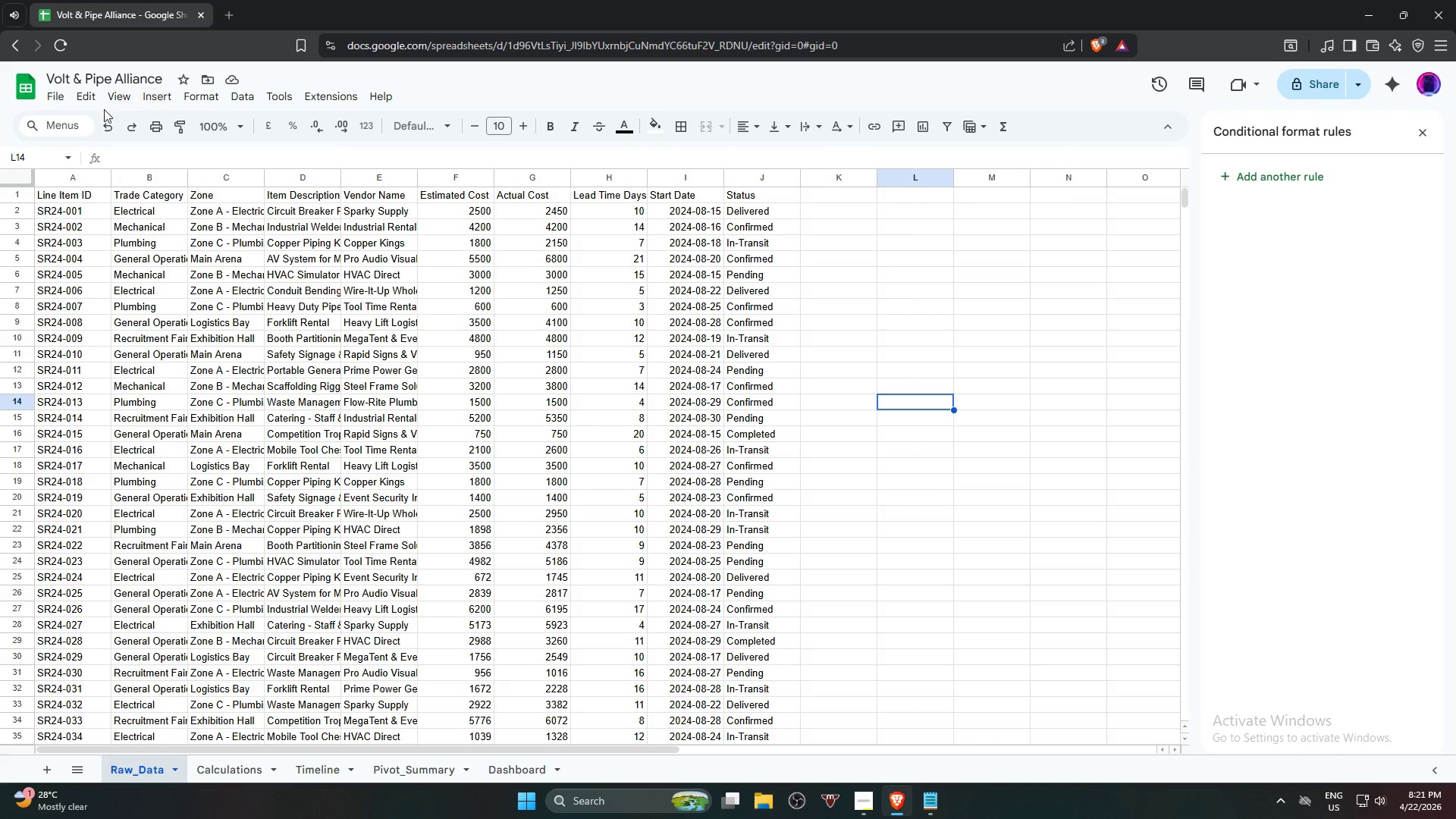 
left_click([105, 124])
 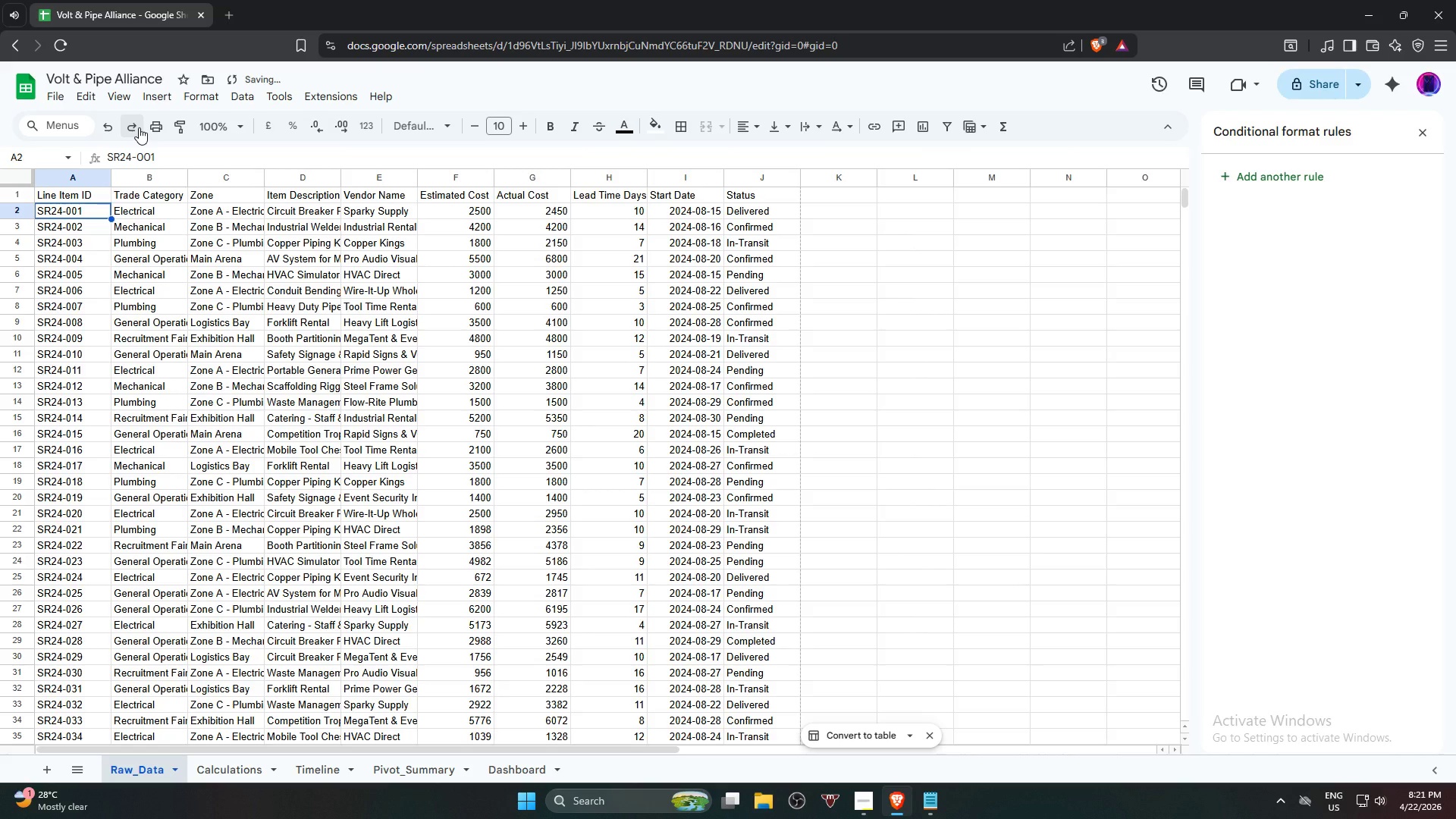 
wait(5.66)
 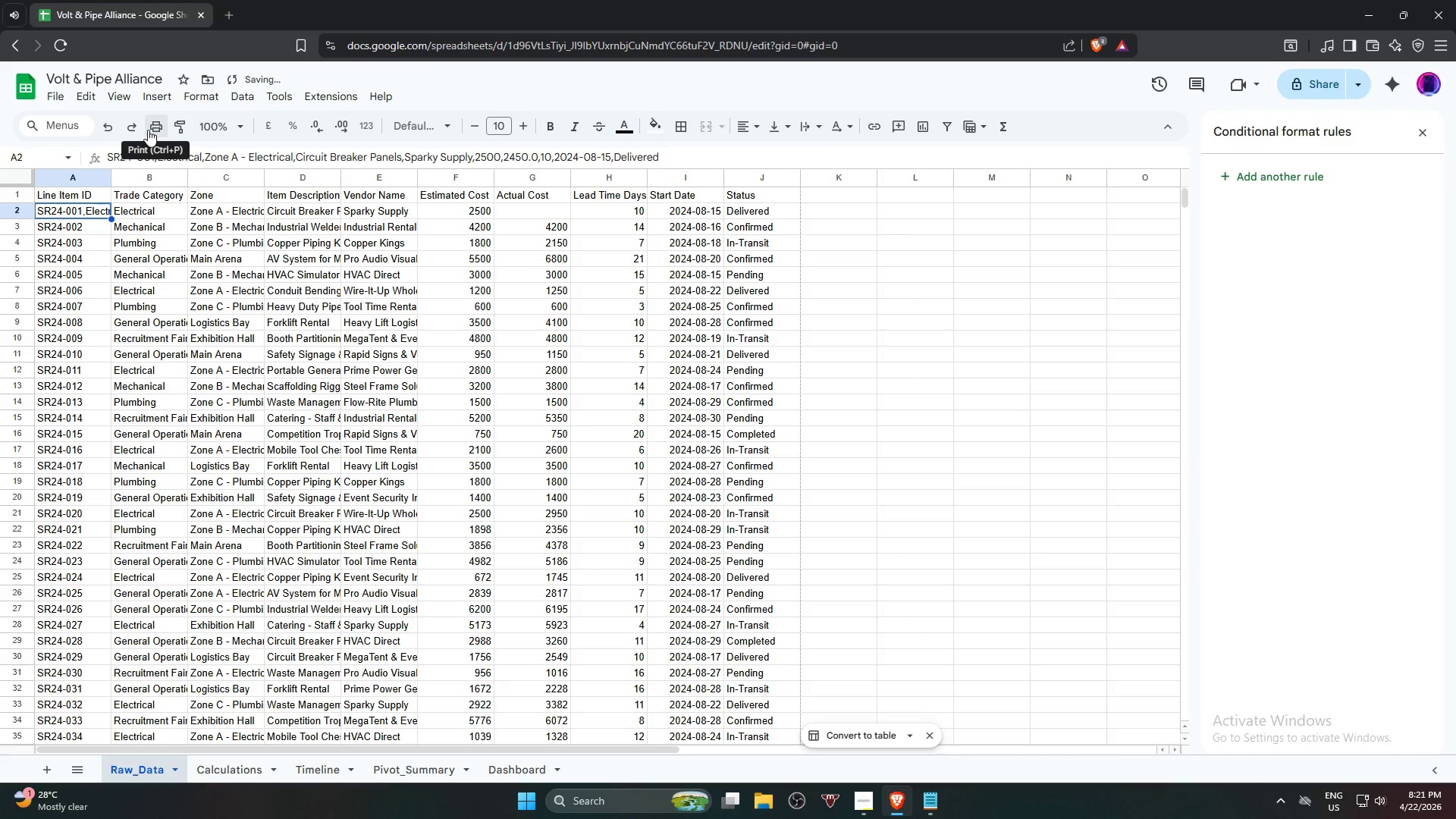 
left_click([115, 126])
 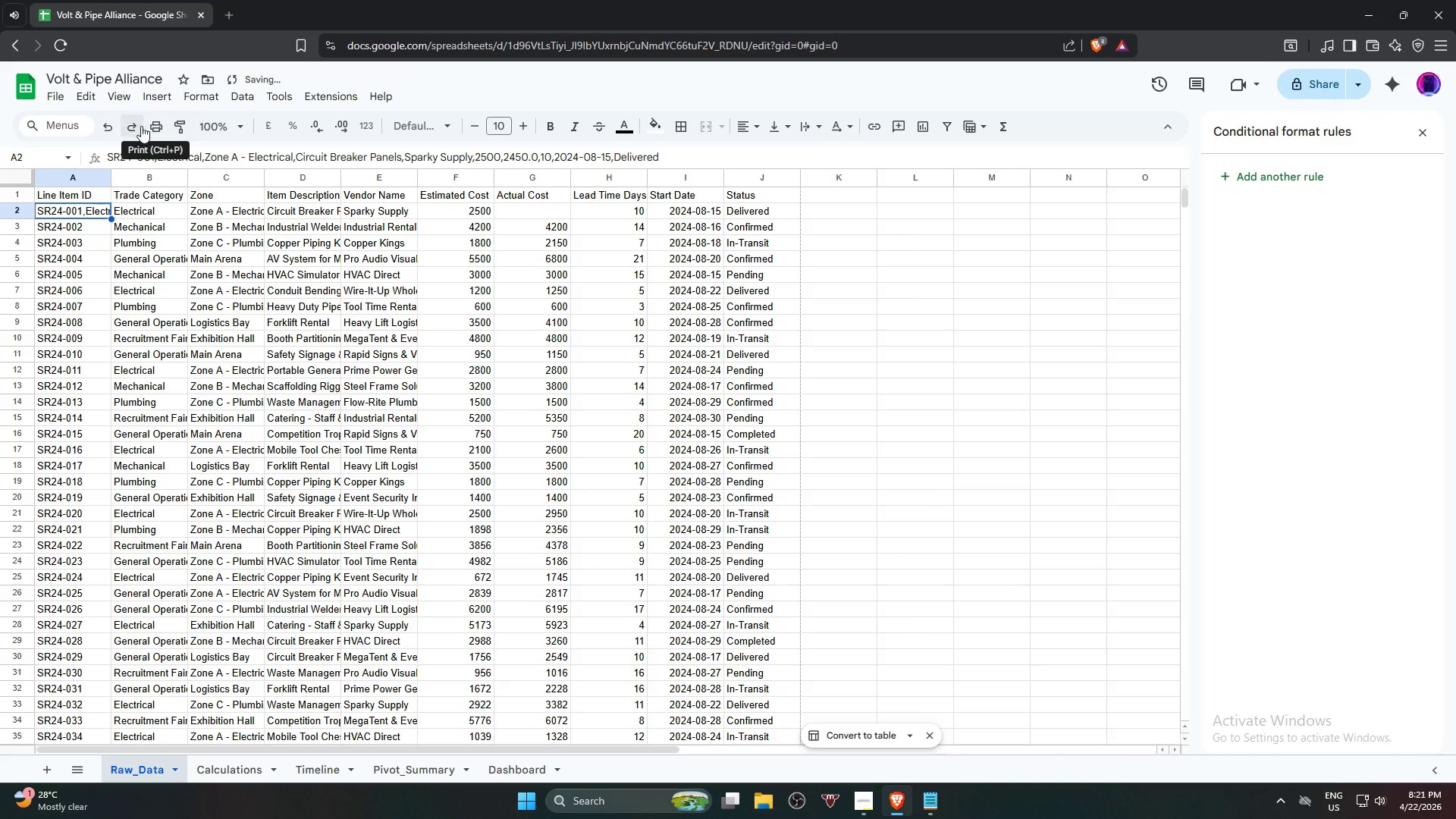 
left_click([137, 127])
 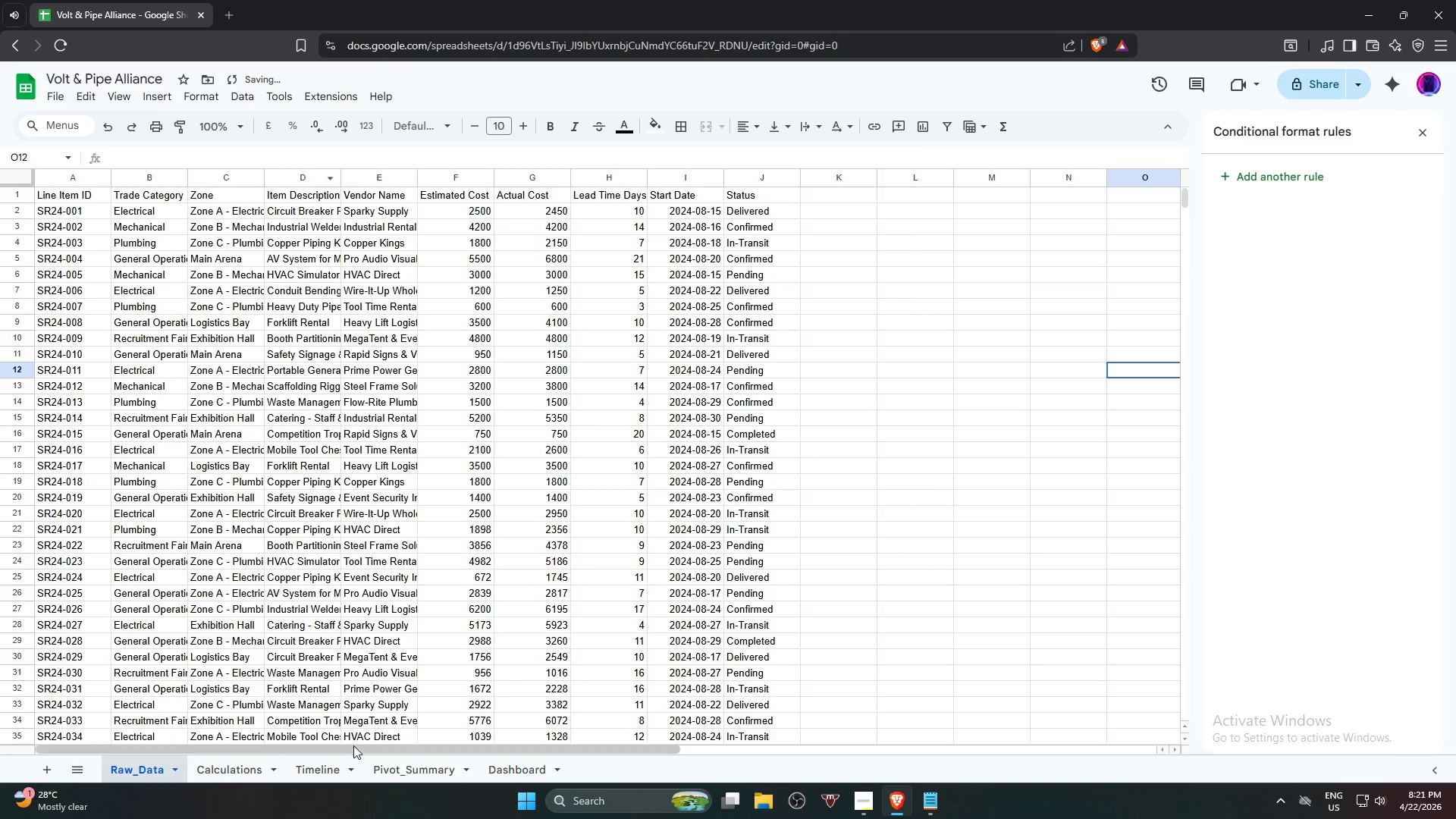 
left_click([212, 765])
 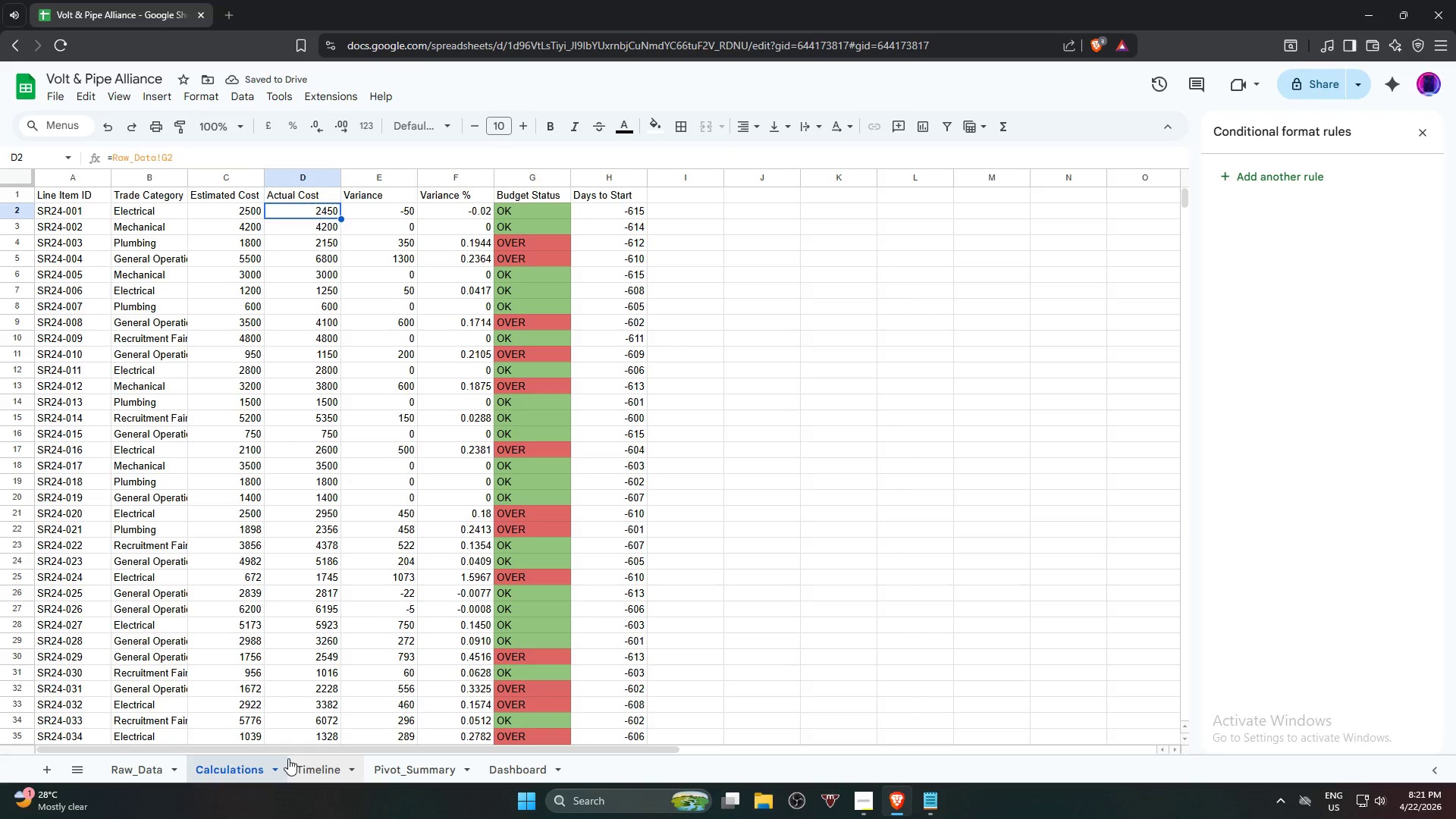 
left_click([792, 514])
 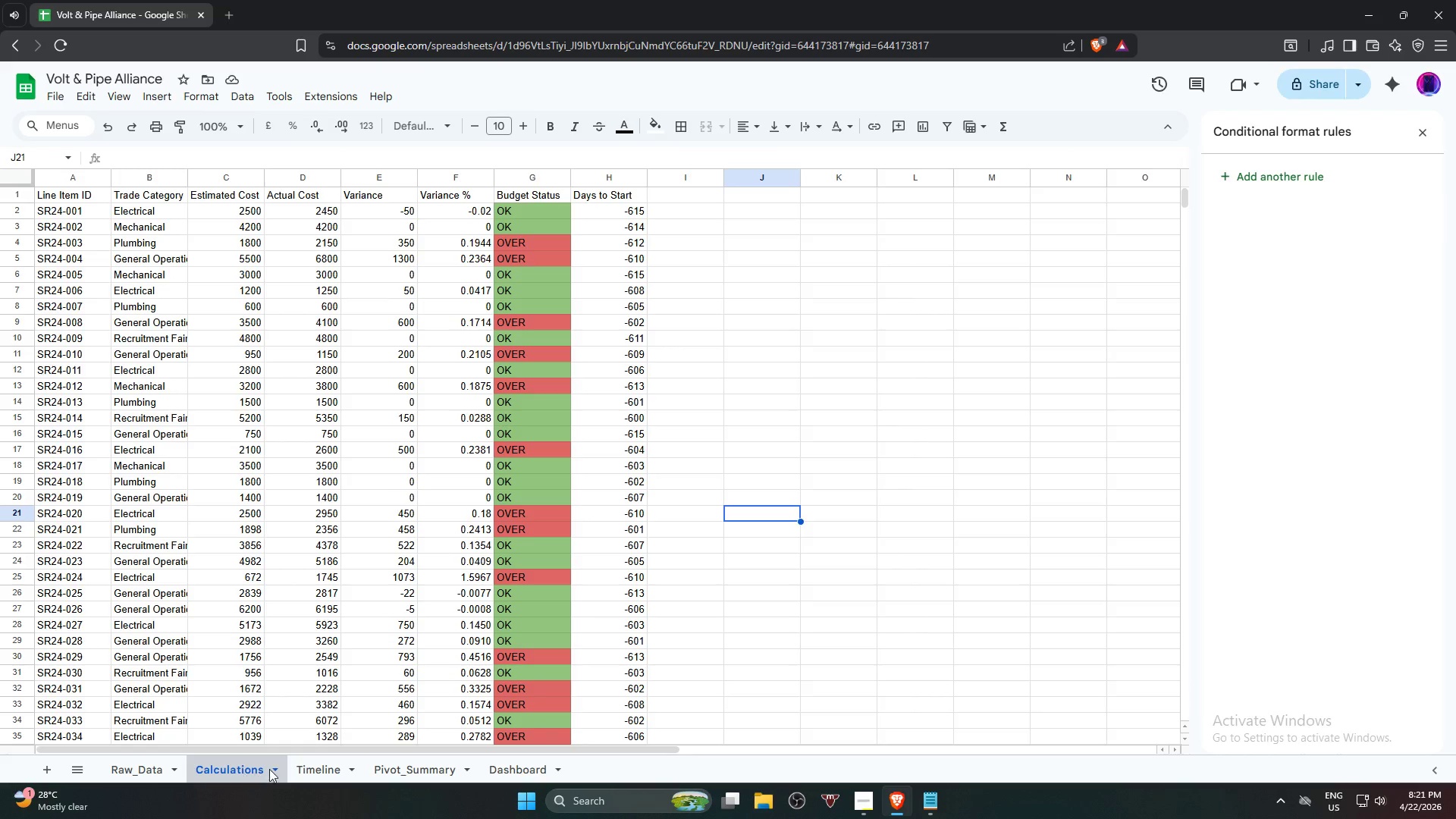 
left_click([309, 766])
 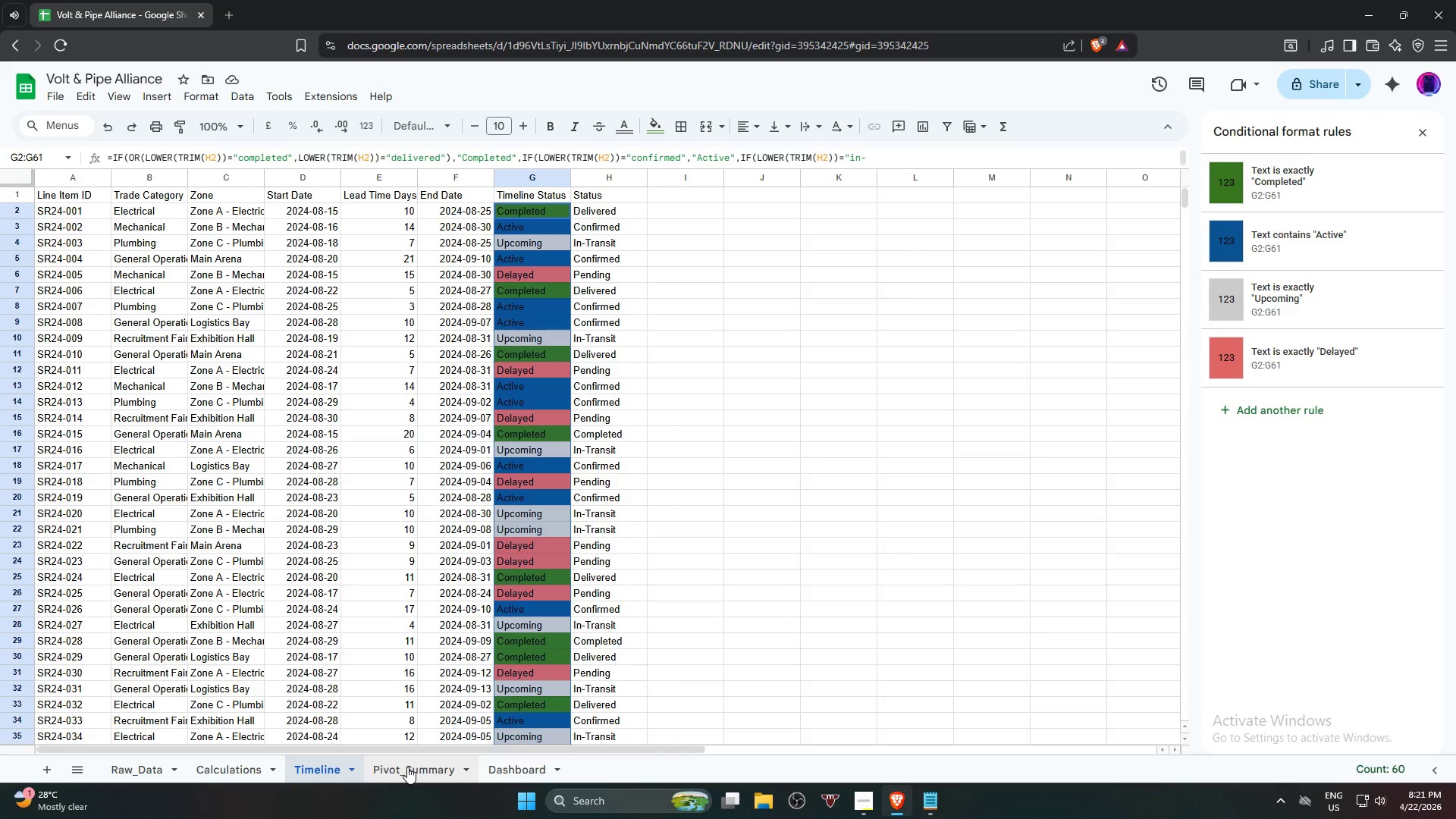 
left_click([407, 767])
 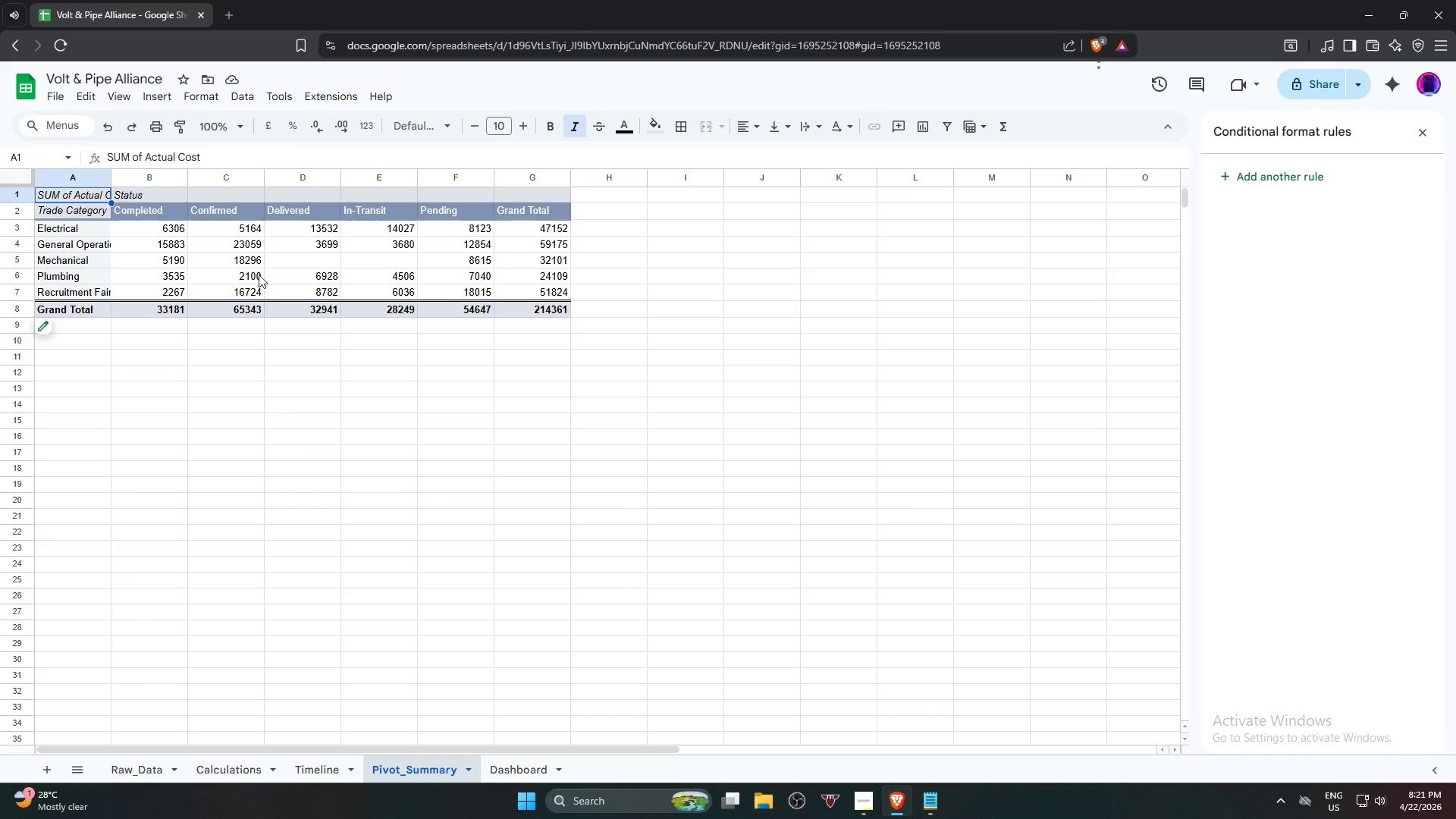 
double_click([109, 176])
 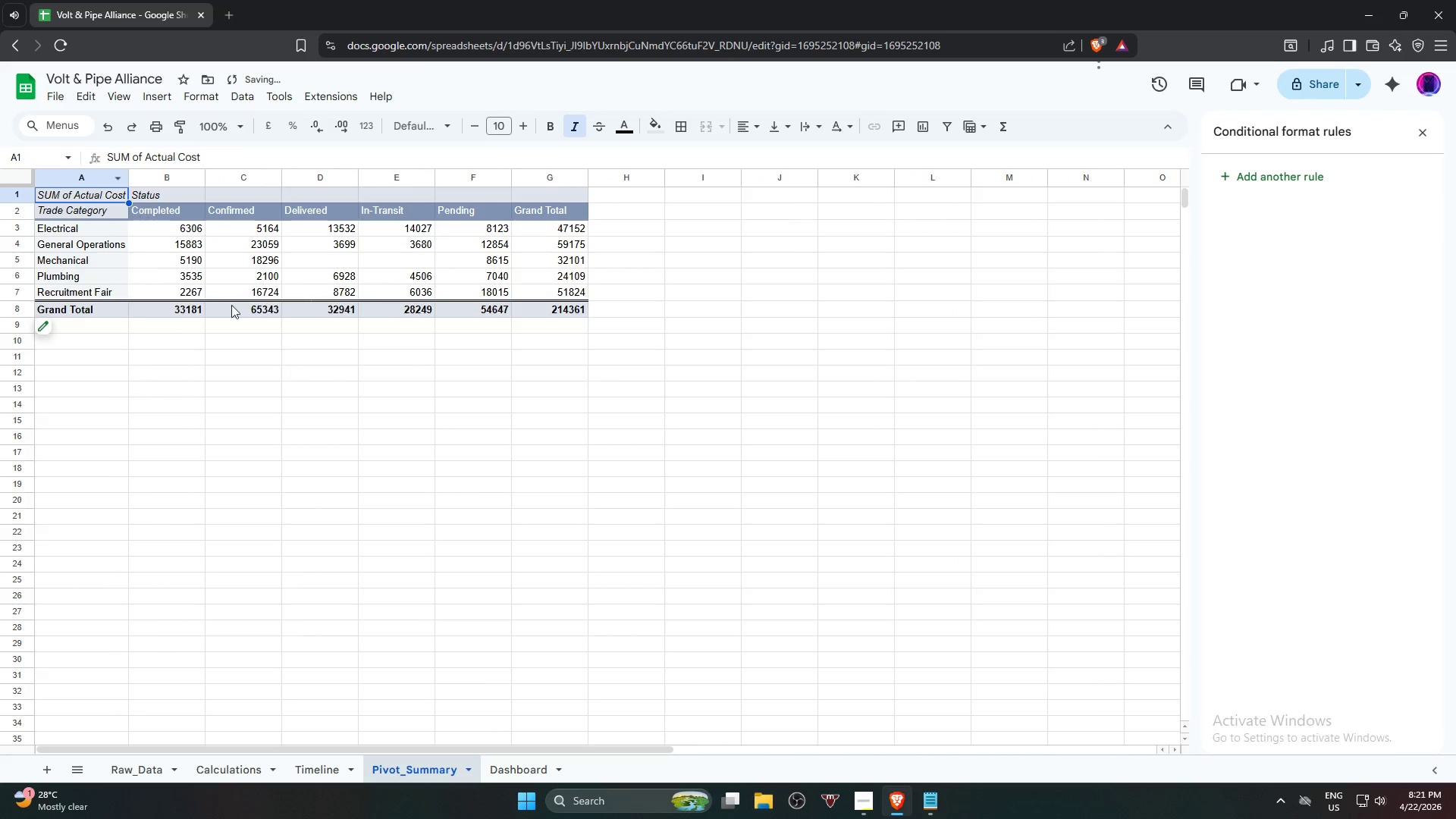 
left_click([284, 397])
 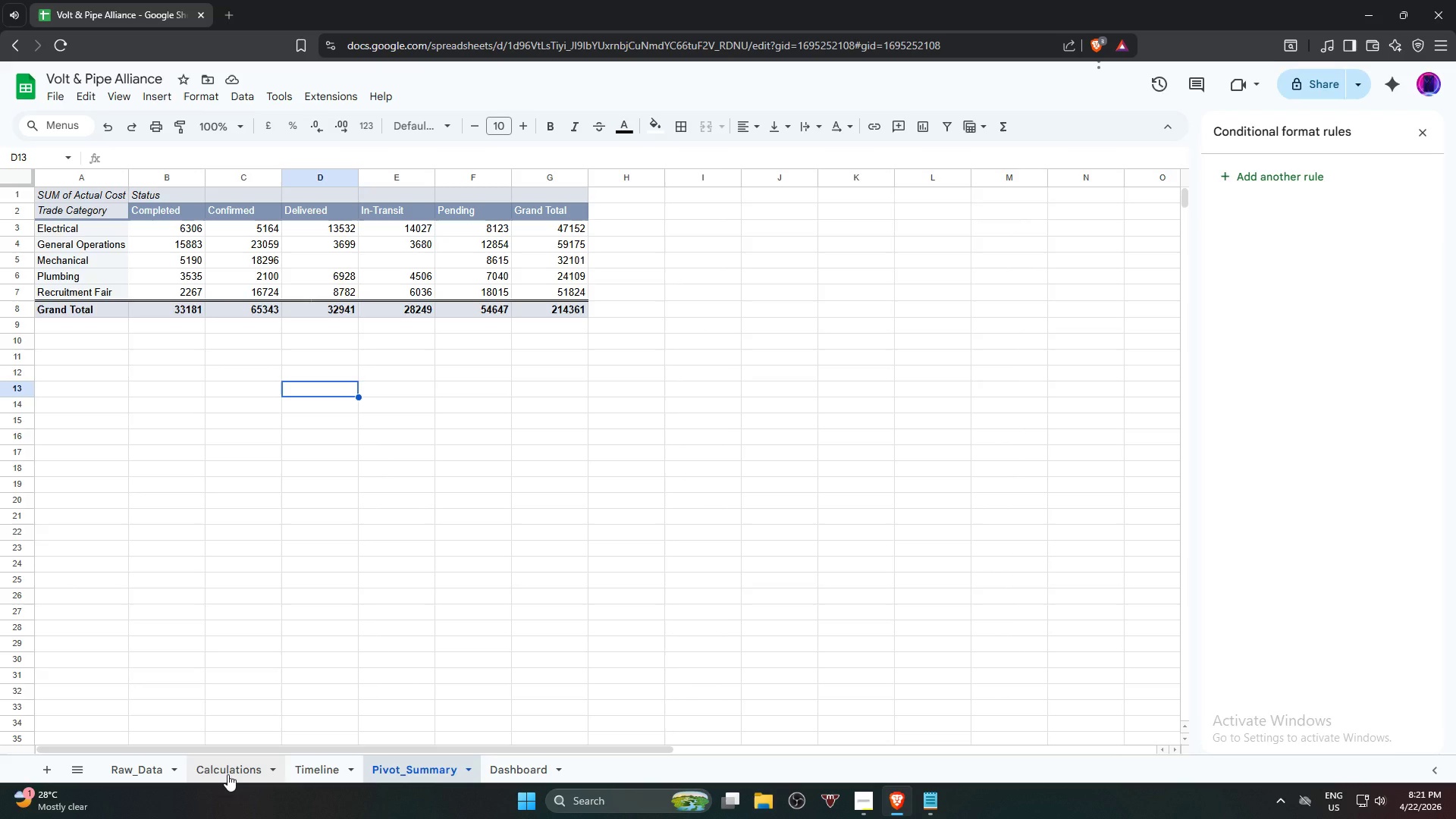 
wait(24.33)
 